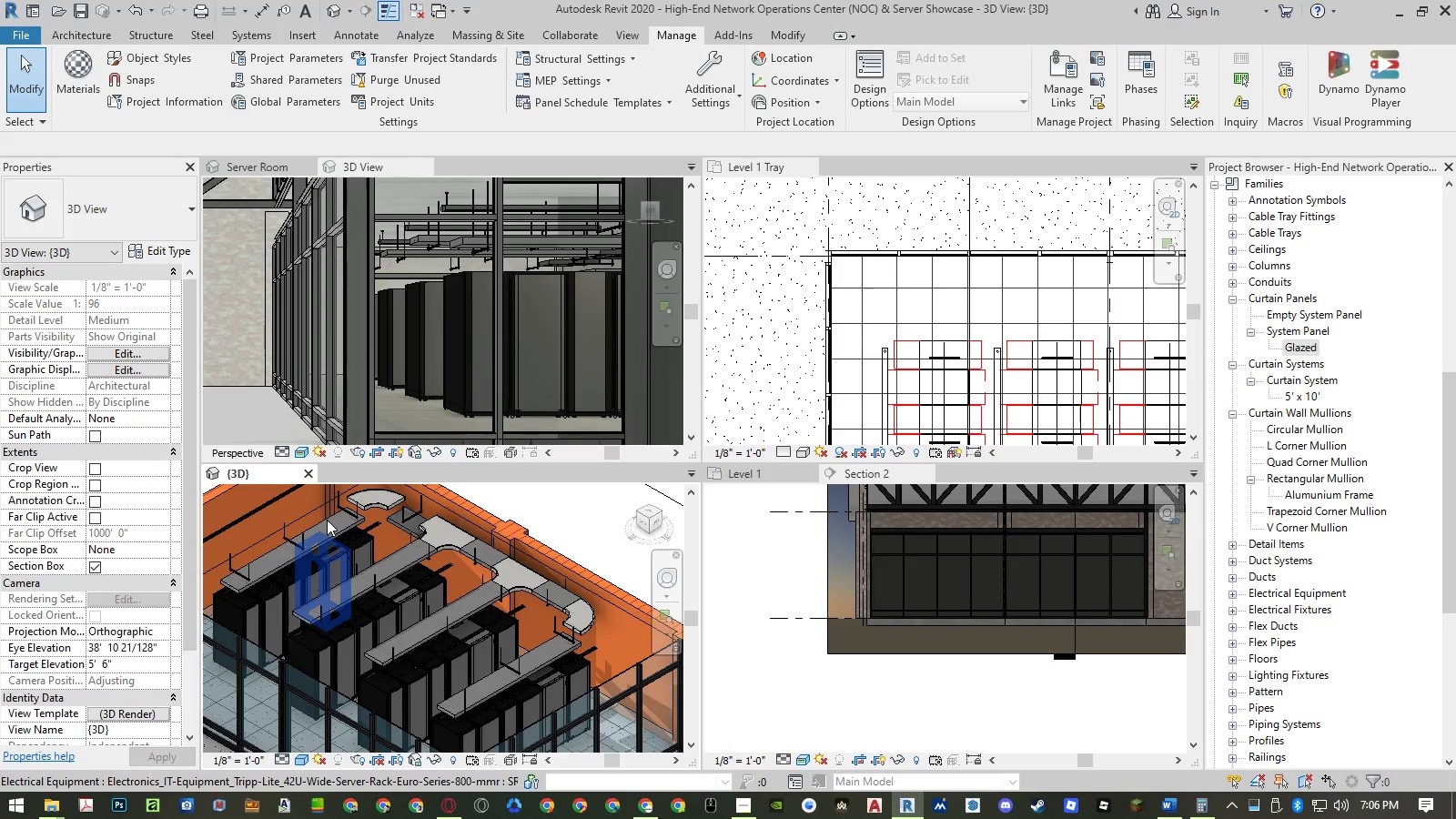 
wait(5.19)
 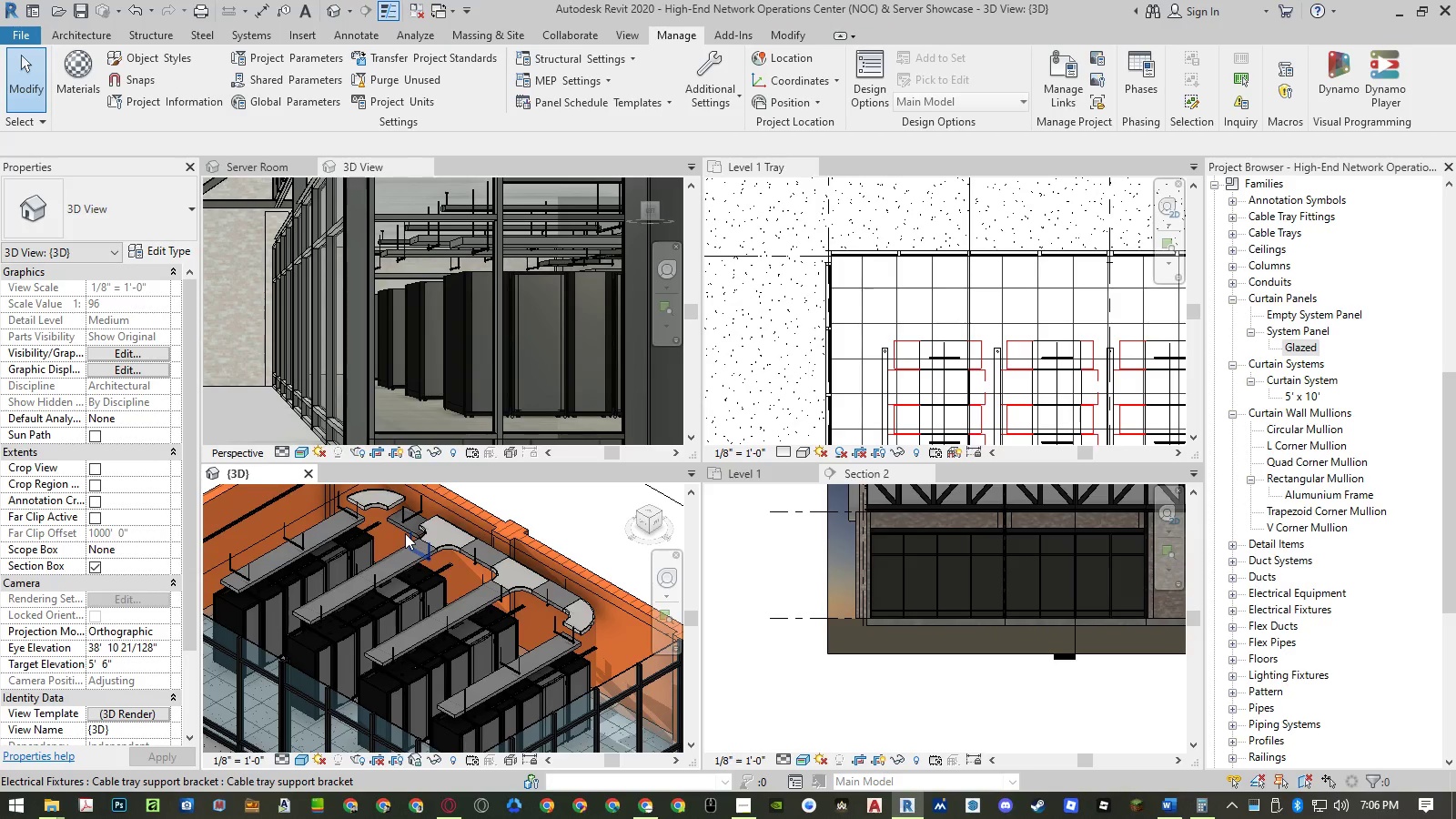 
left_click([331, 520])
 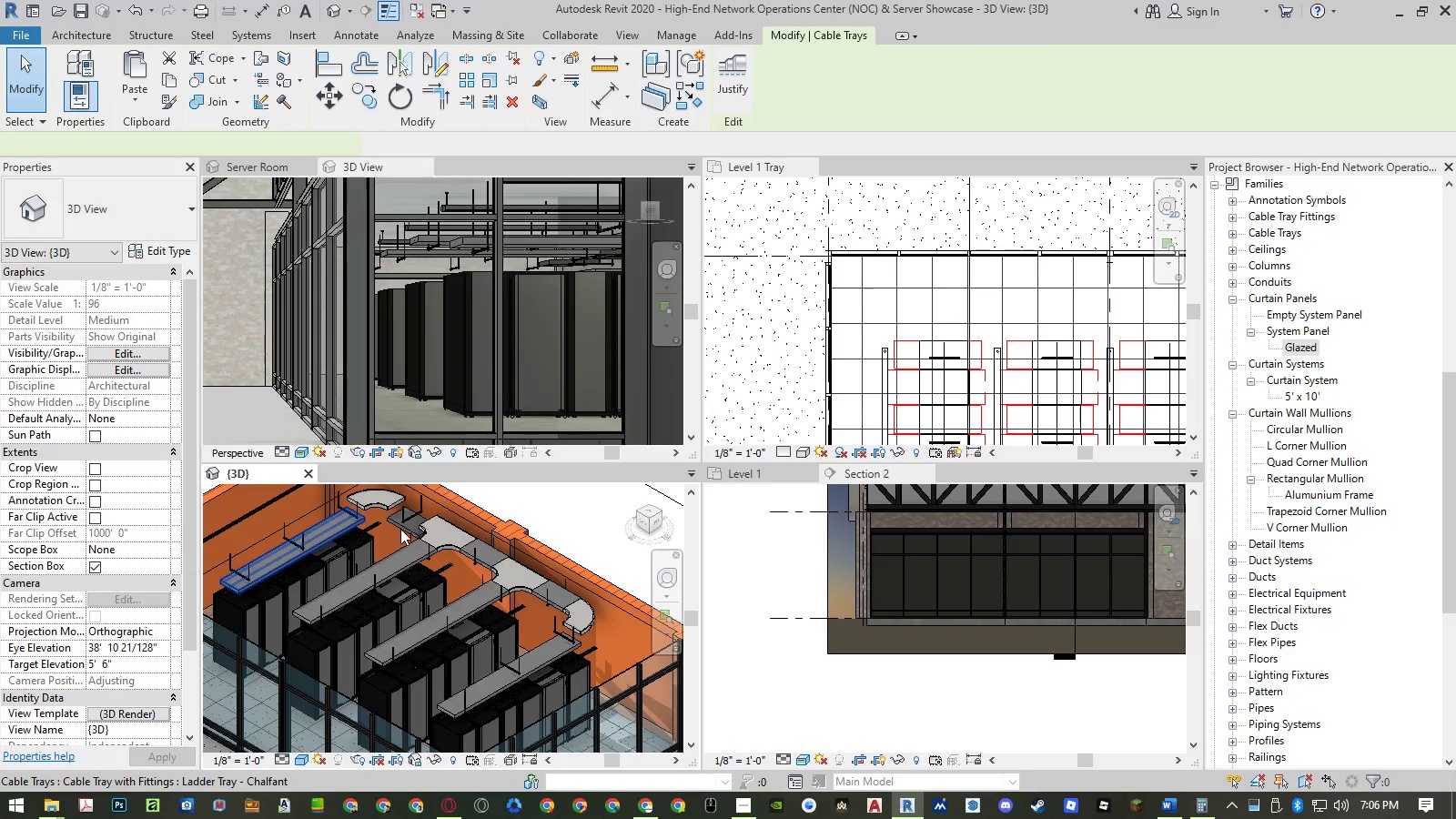 
hold_key(key=ControlLeft, duration=1.01)
left_click([406, 528])
 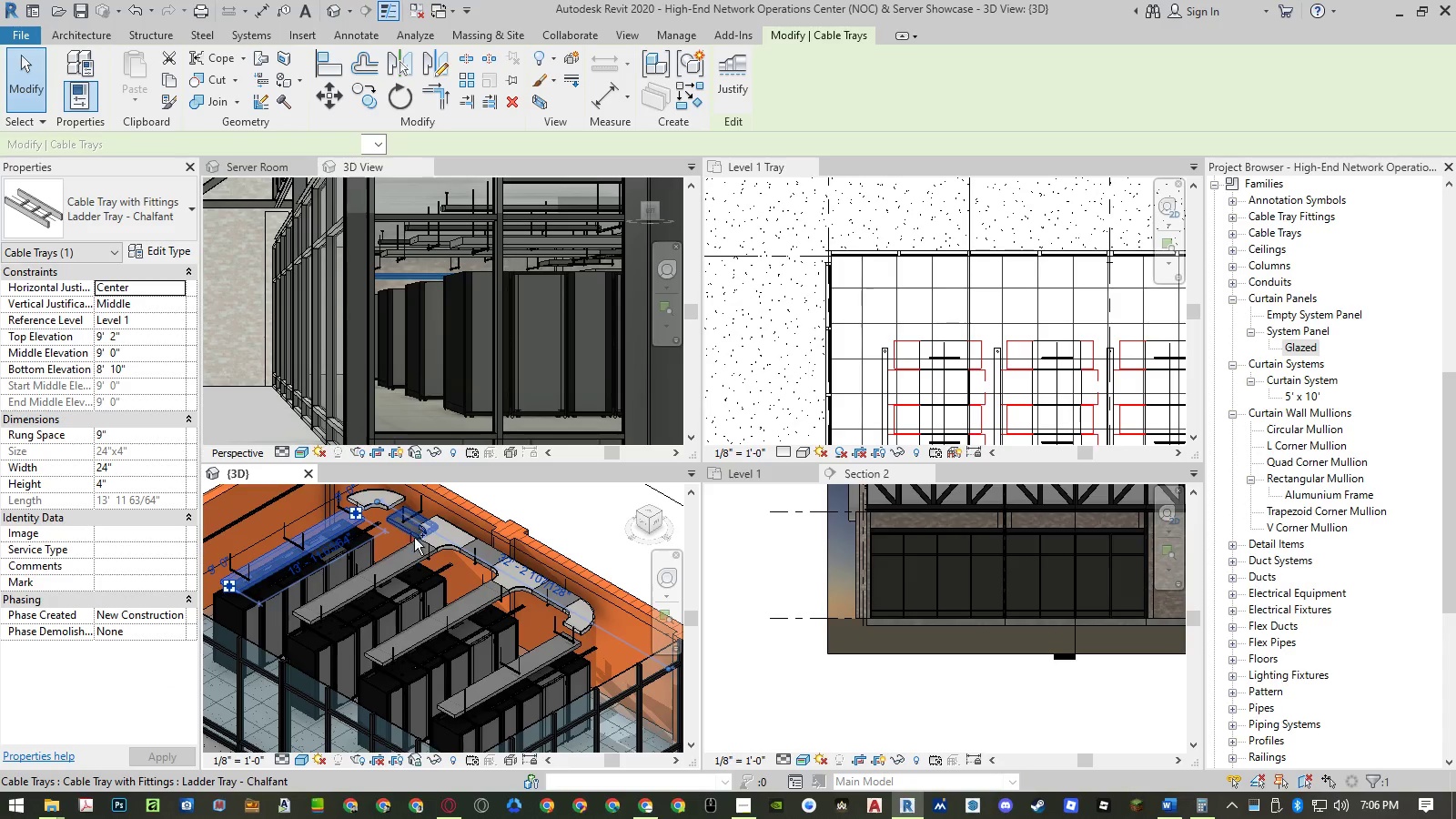 
hold_key(key=ControlLeft, duration=1.5)
 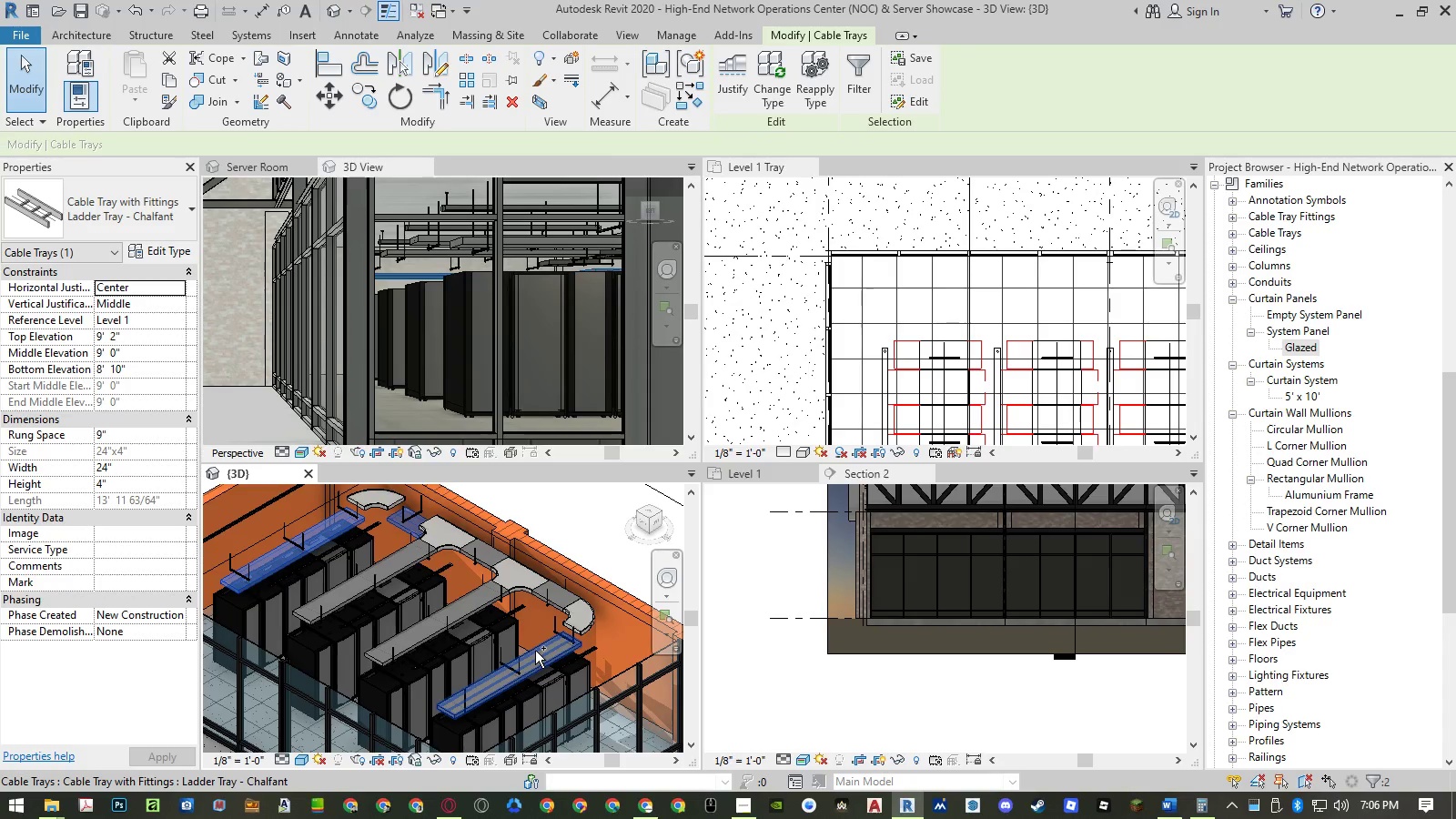 
key(Control+ControlLeft)
 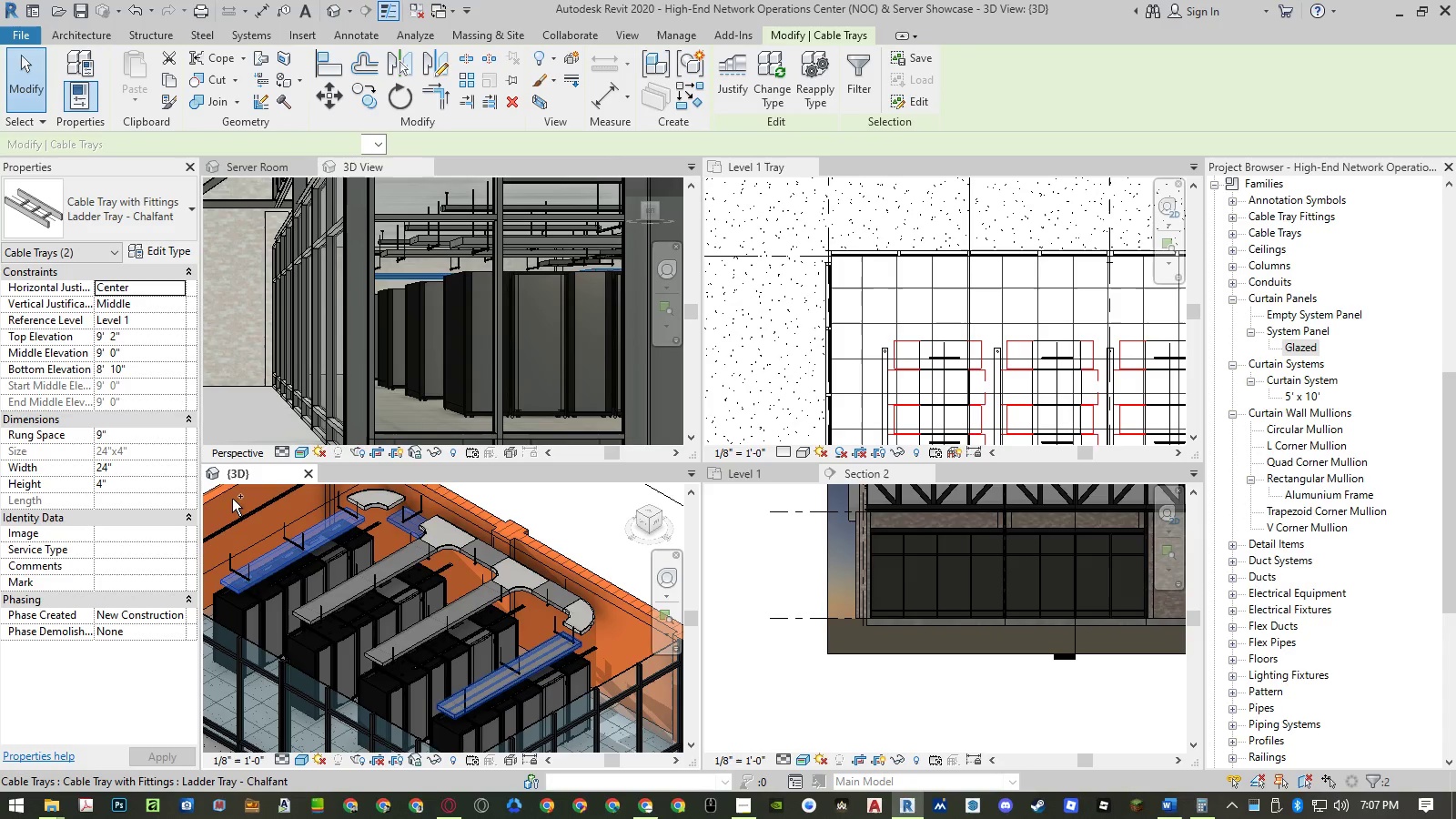 
left_click([535, 651])
 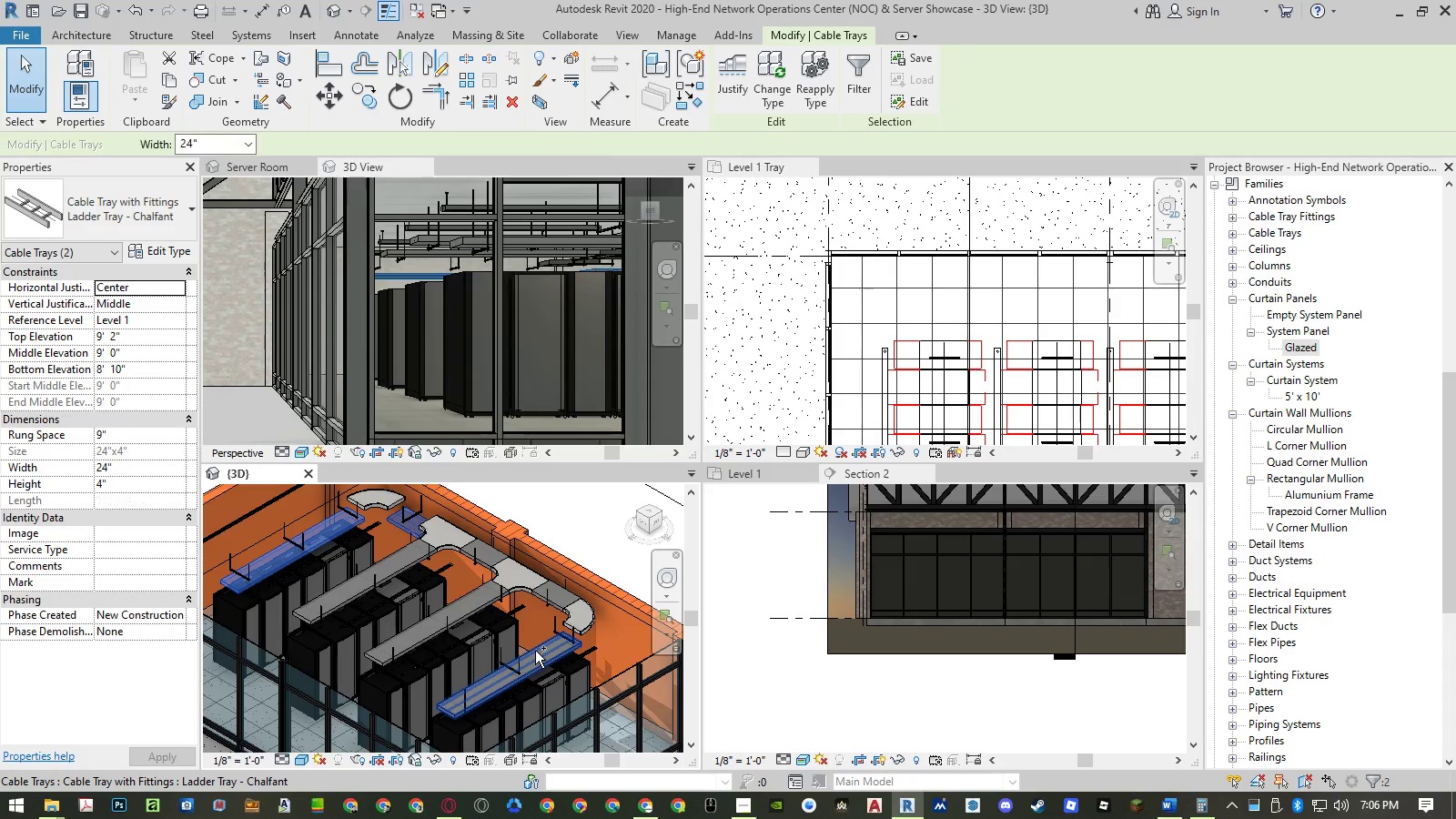 
key(Control+ControlLeft)
 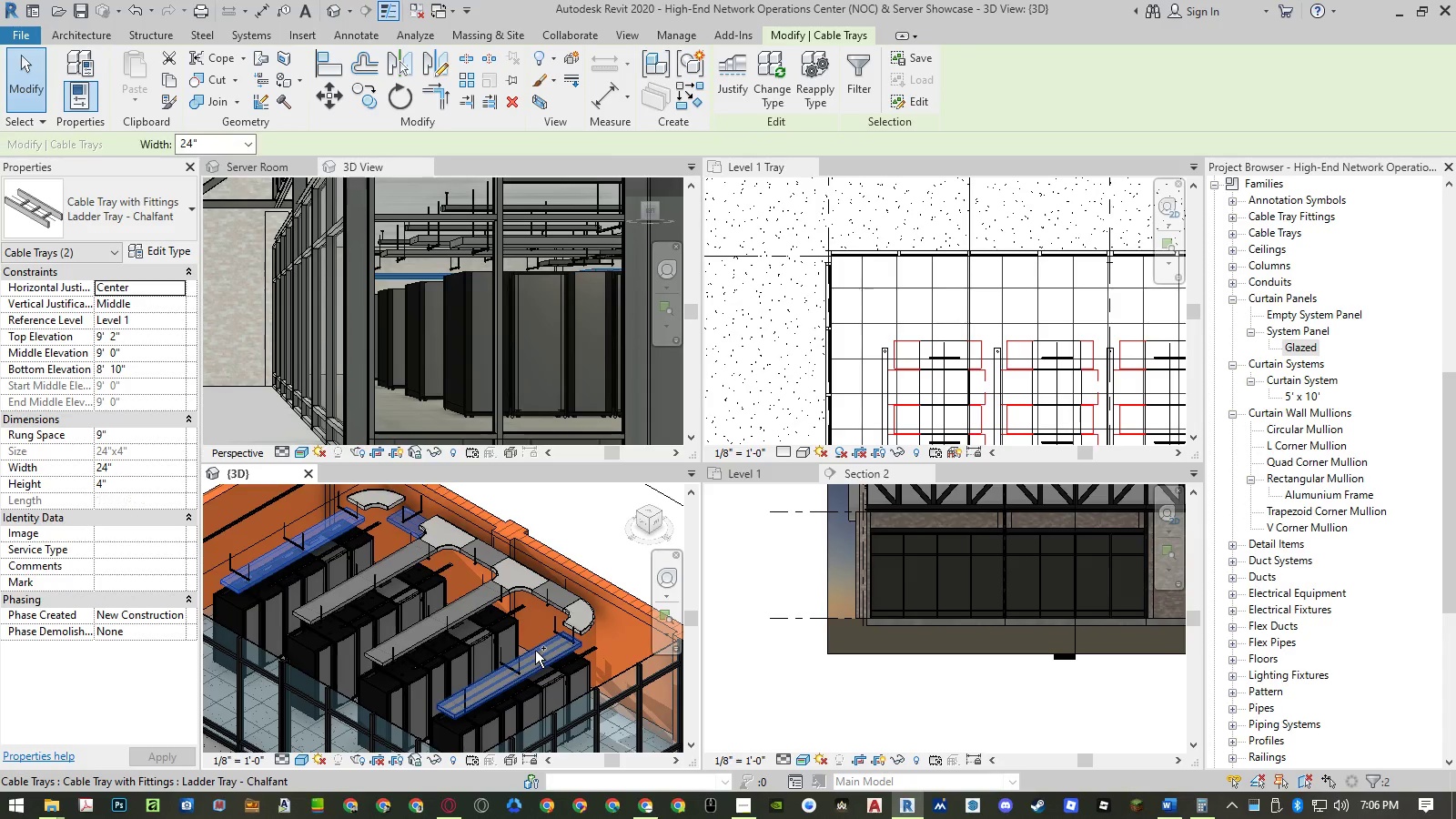 
key(Control+ControlLeft)
 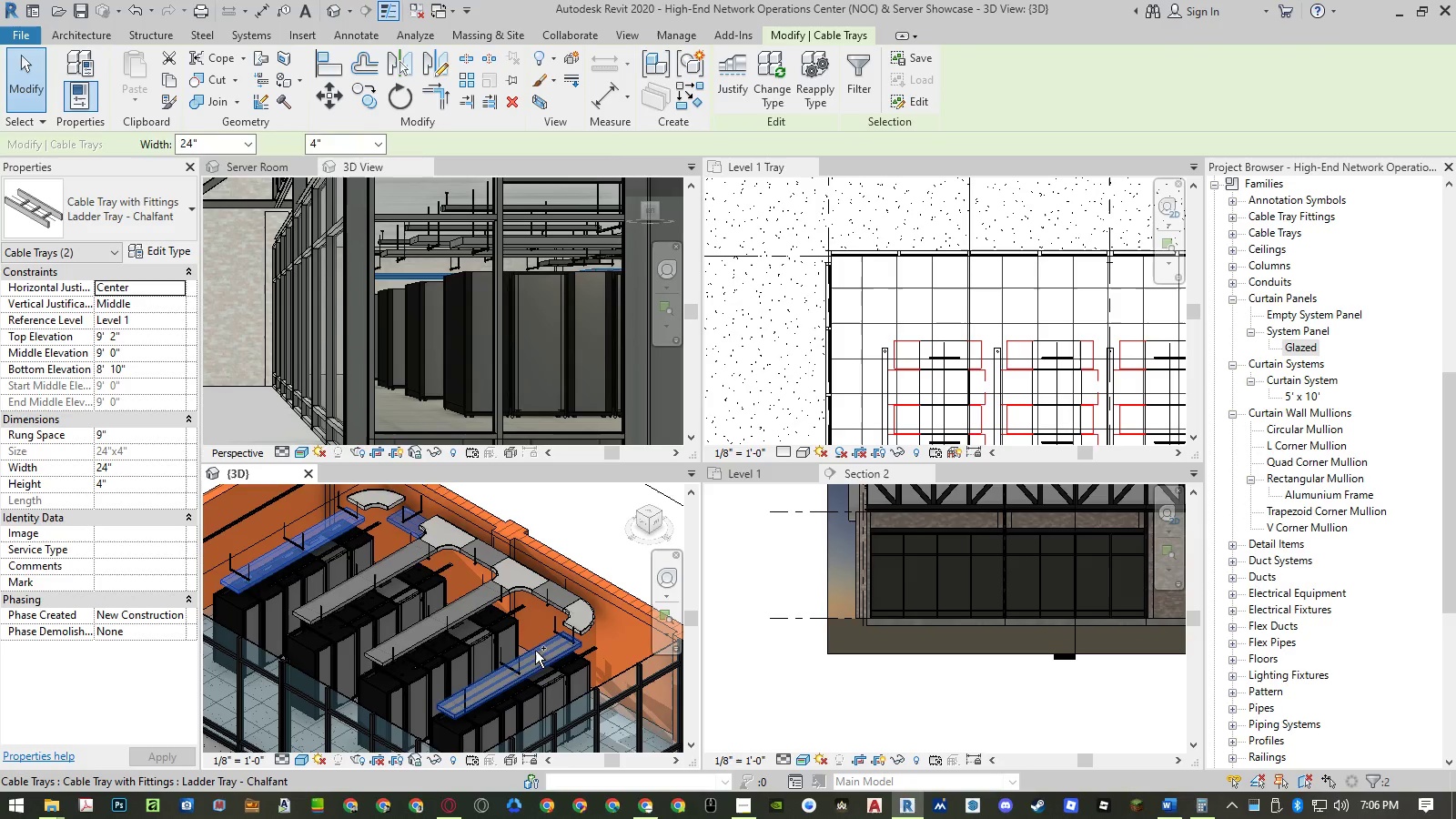 
key(Control+ControlLeft)
 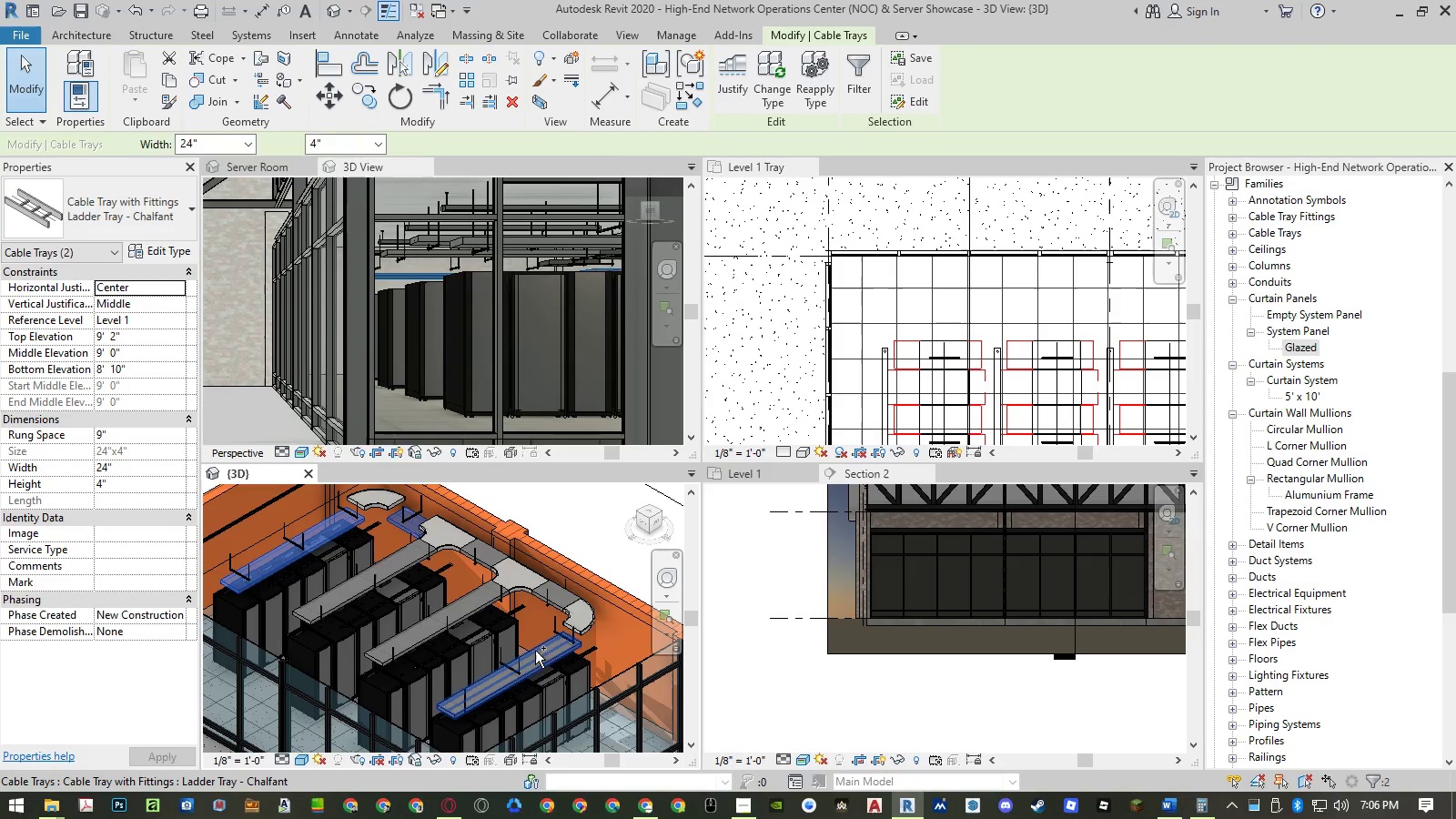 
key(Control+ControlLeft)
 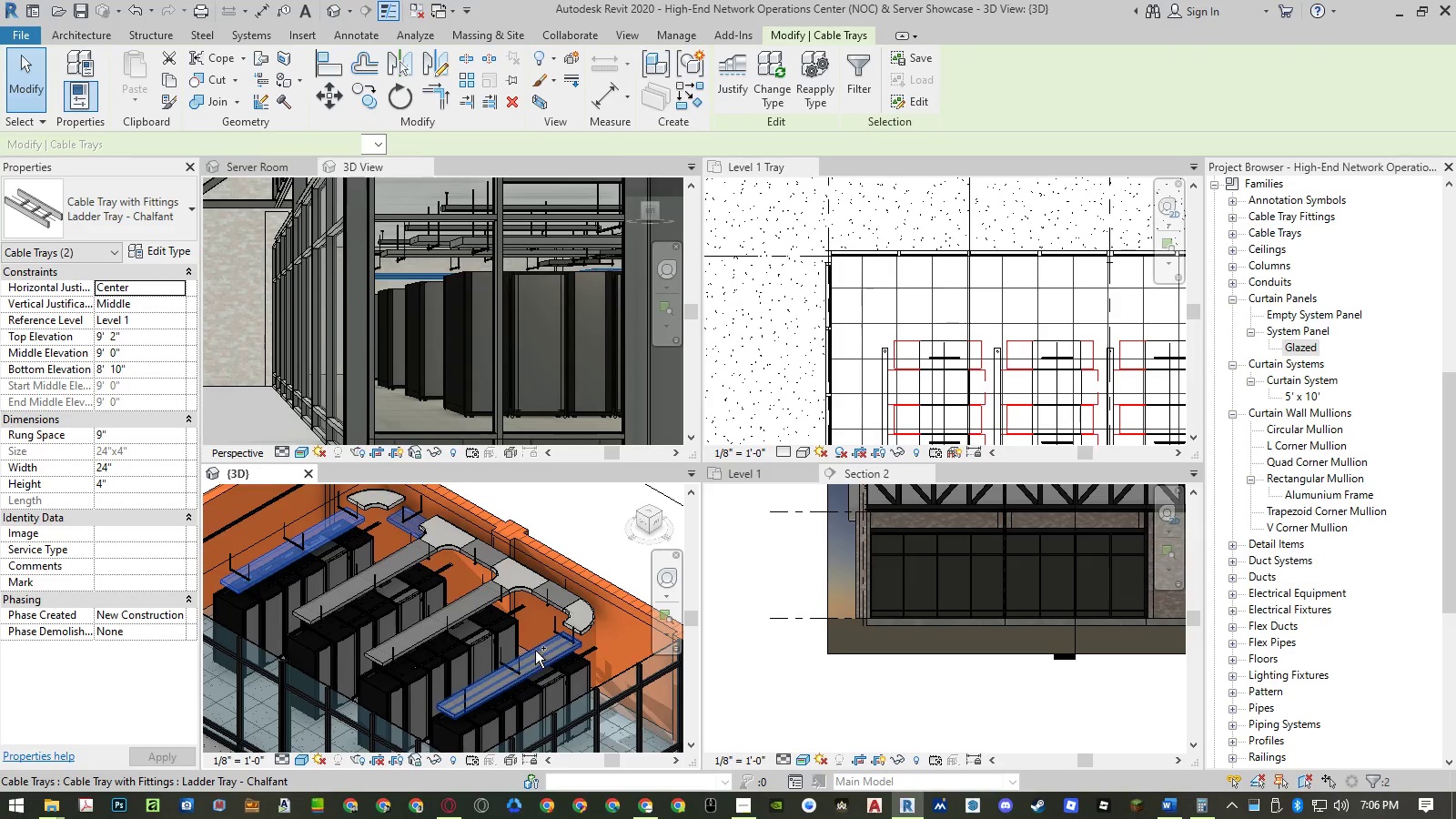 
key(Control+ControlLeft)
 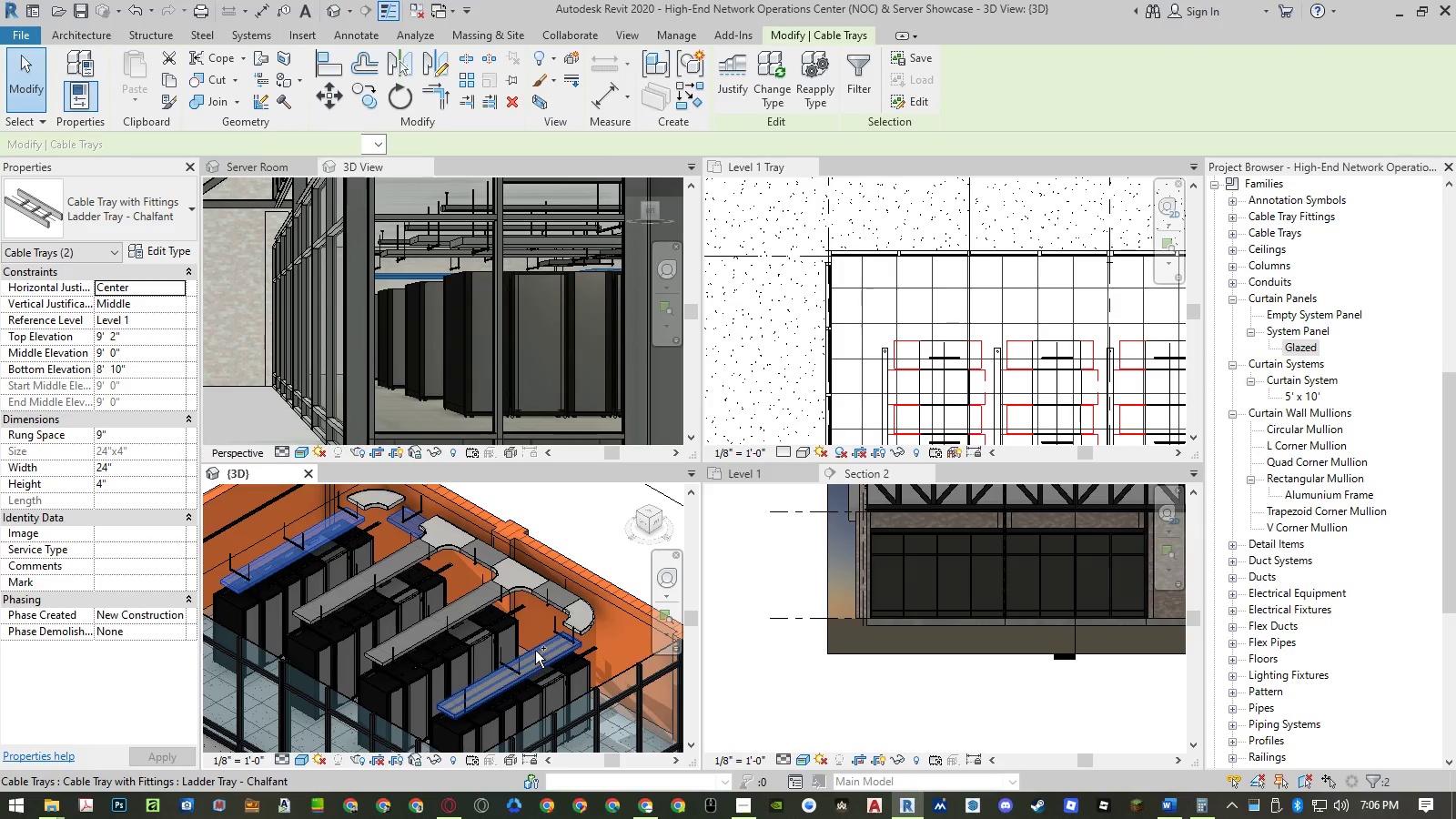 
key(Control+ControlLeft)
 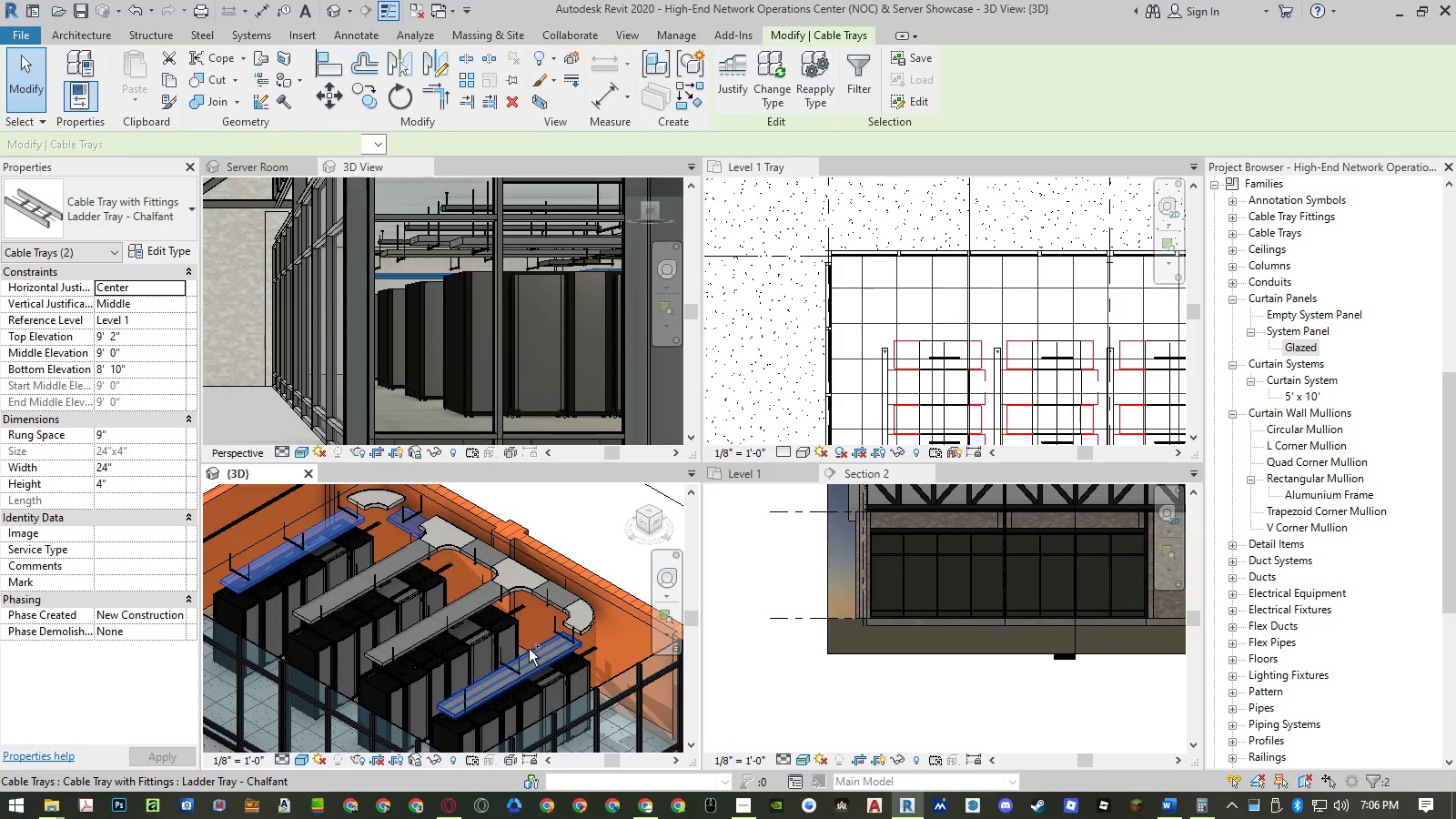 
left_click([144, 353])
 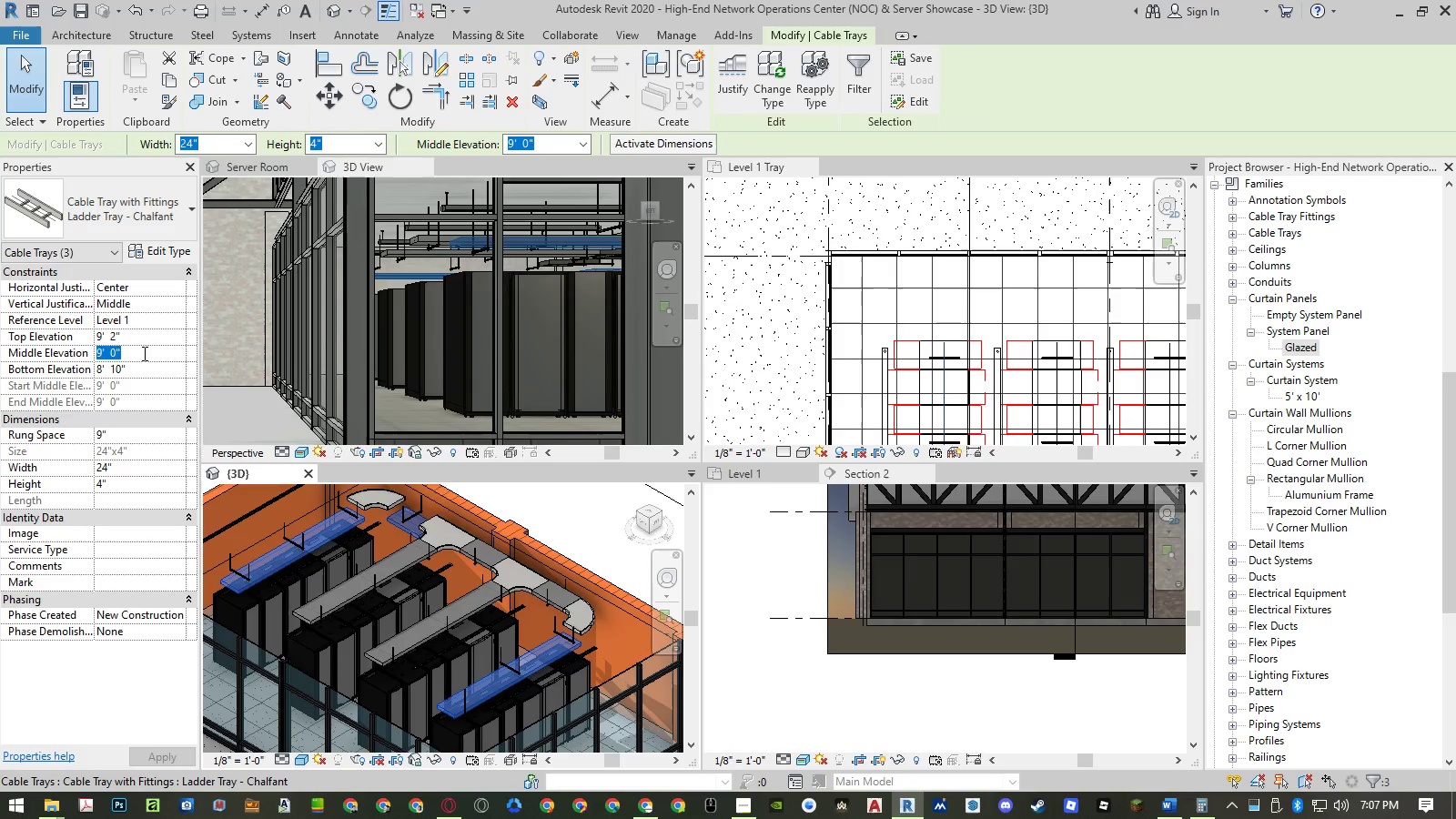 
key(Numpad1)
 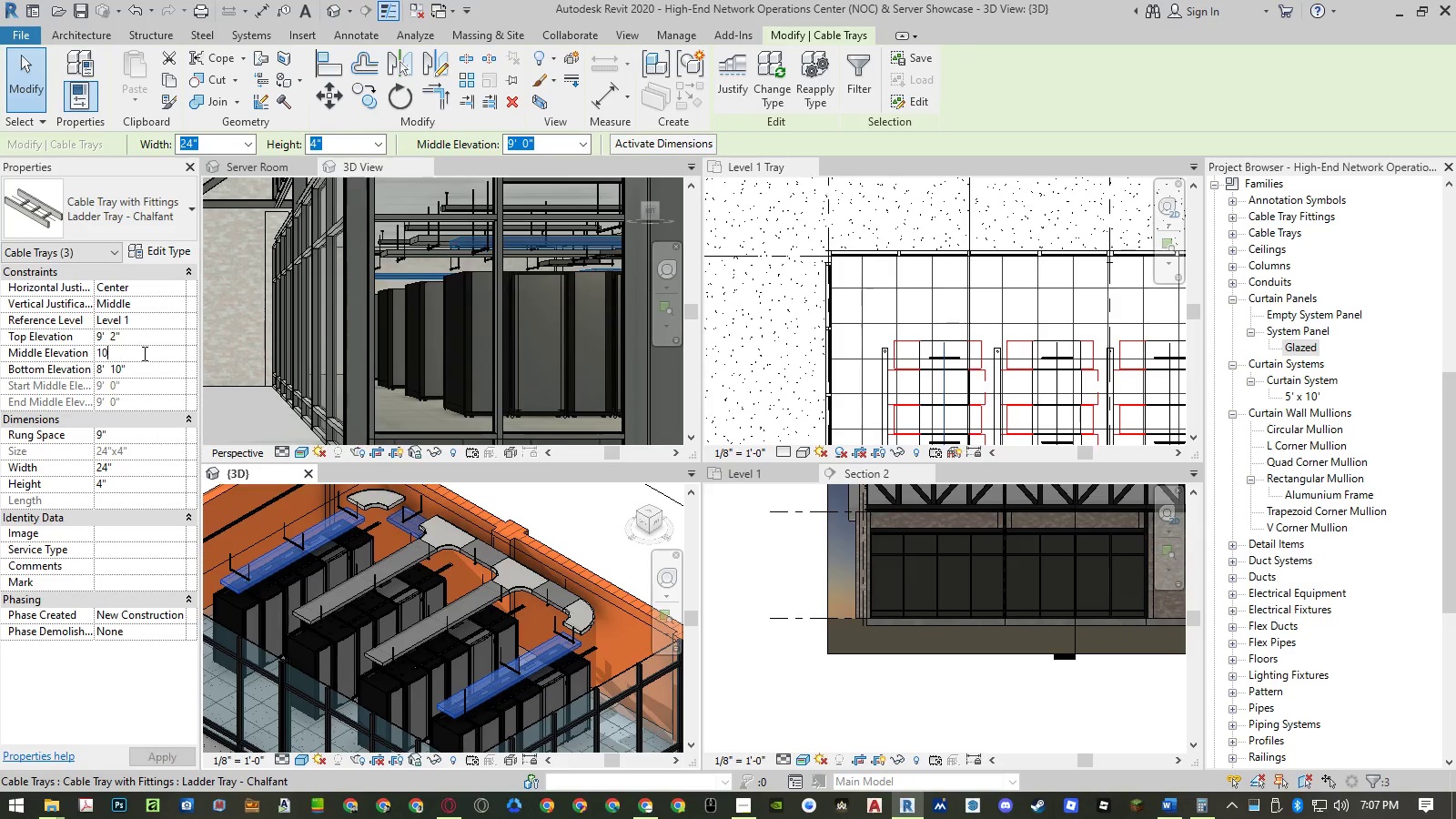 
key(Numpad0)
 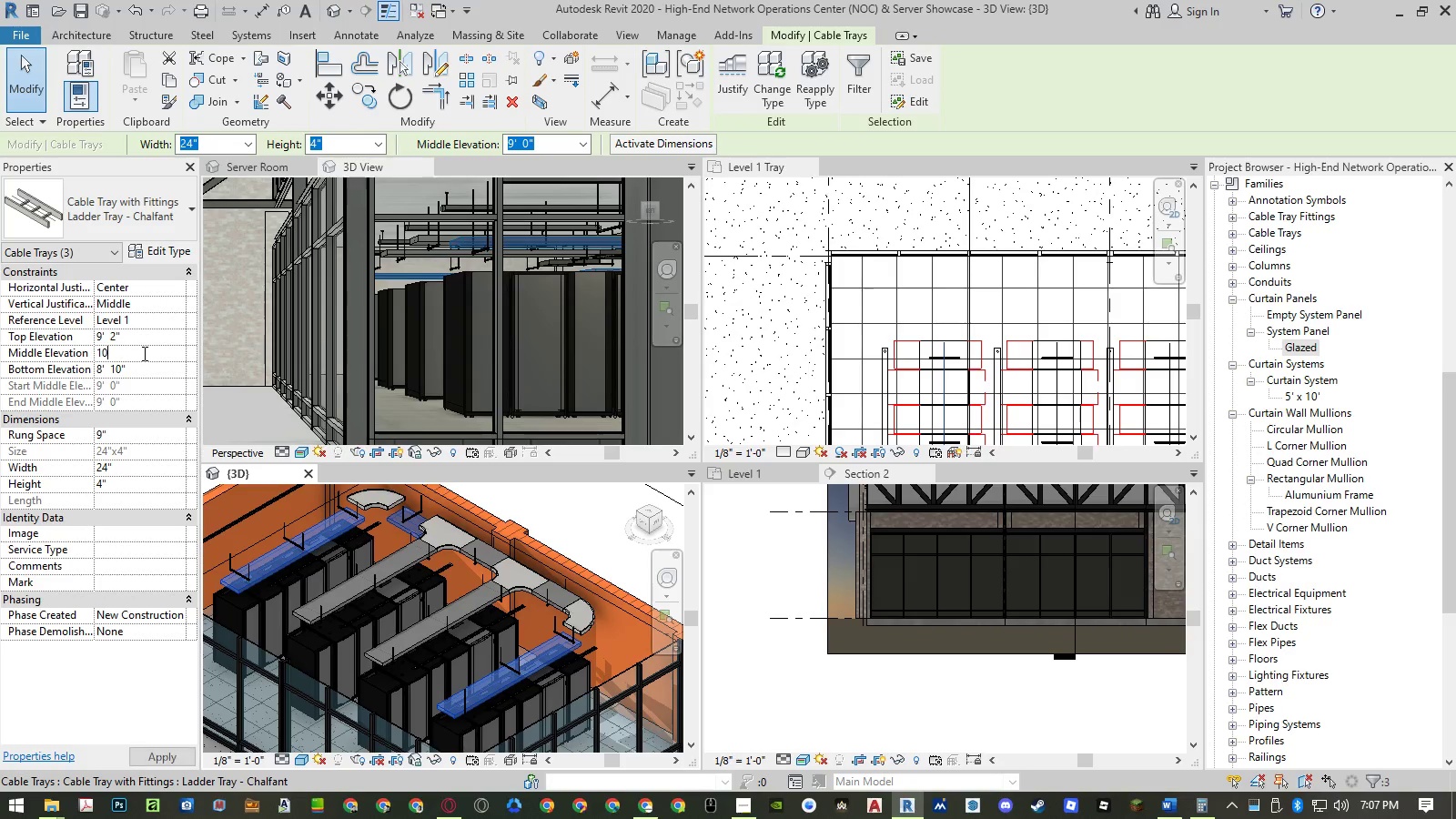 
key(NumpadEnter)
 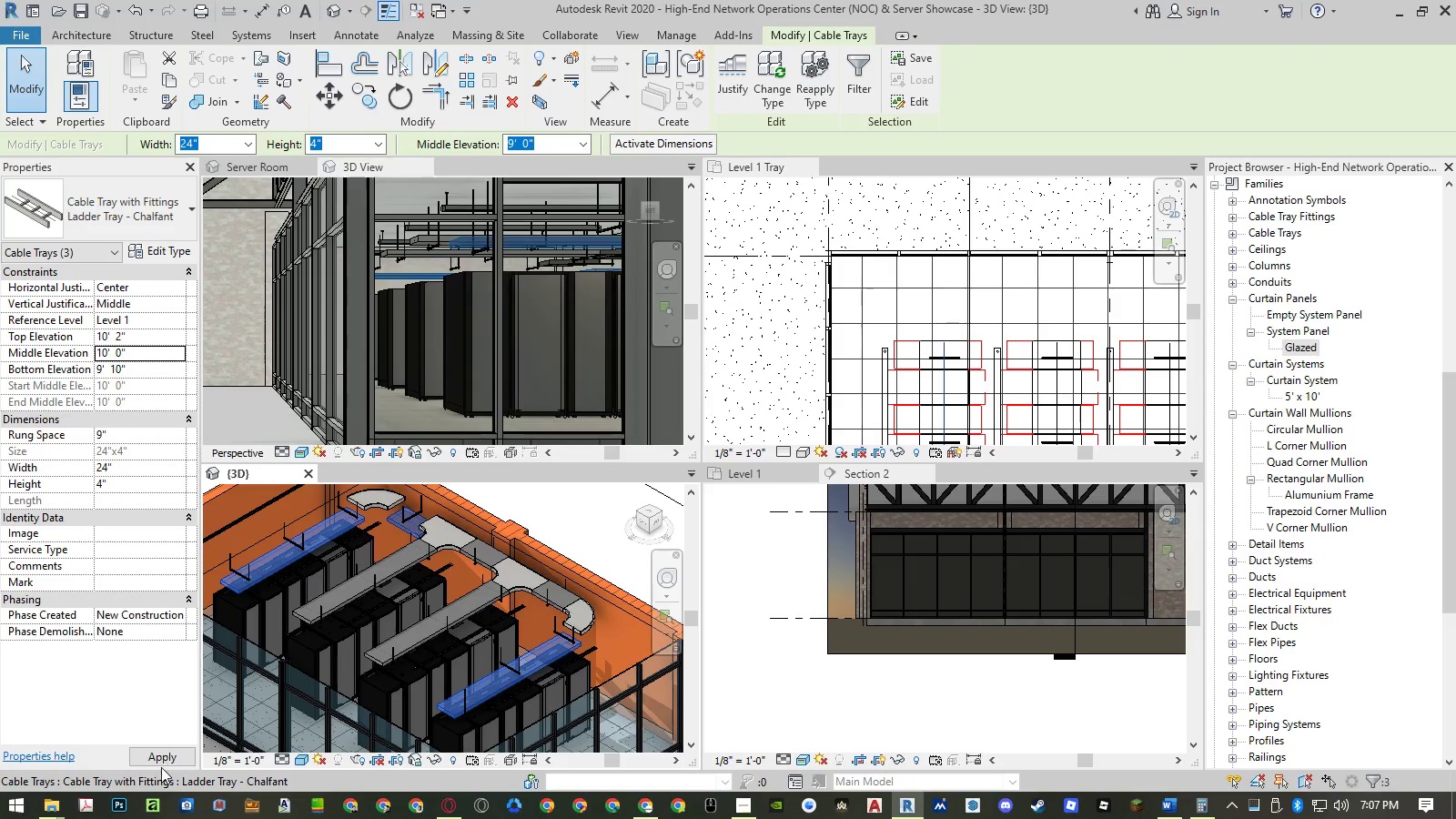 
left_click([161, 760])
 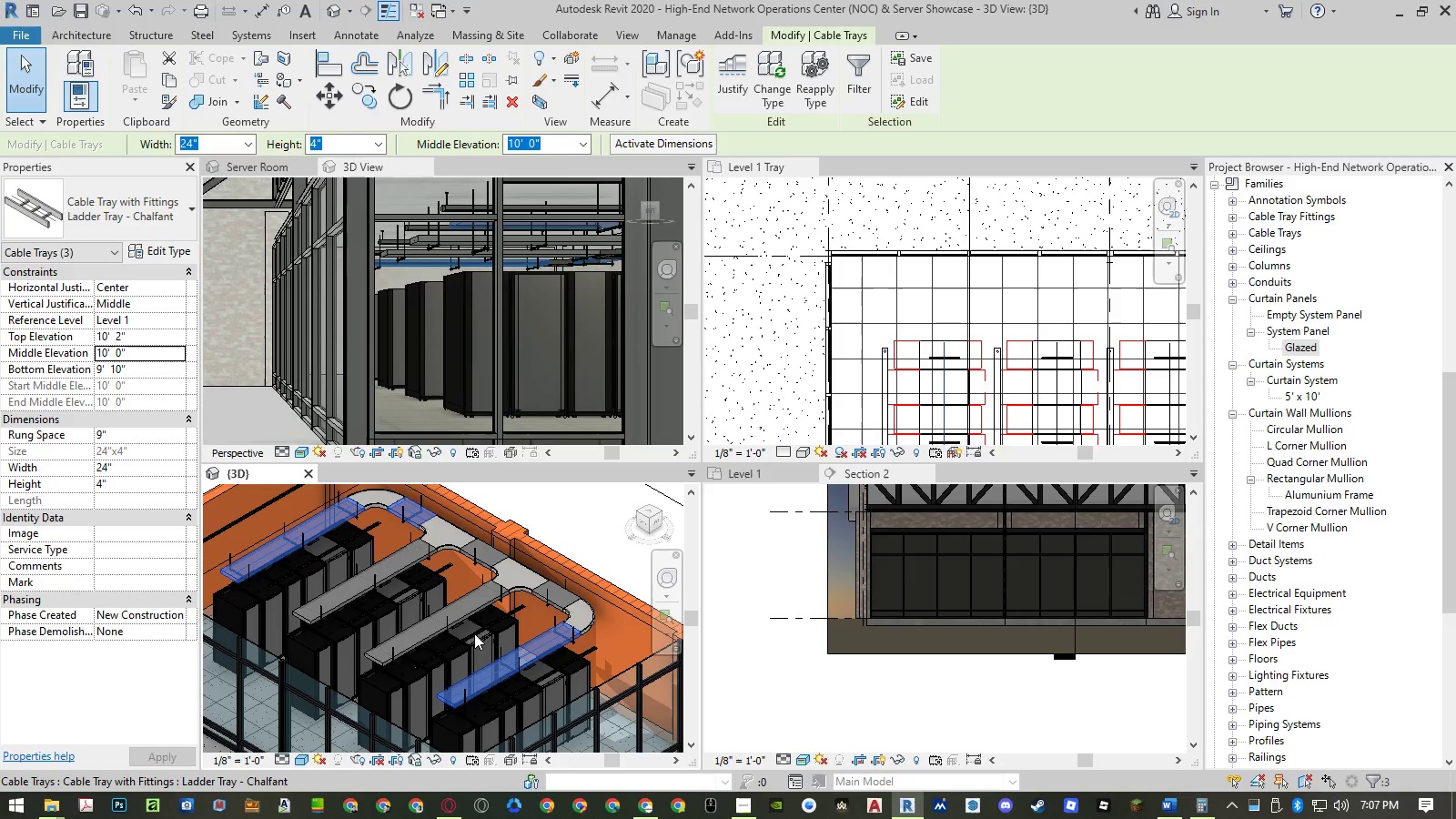 
left_click([581, 502])
 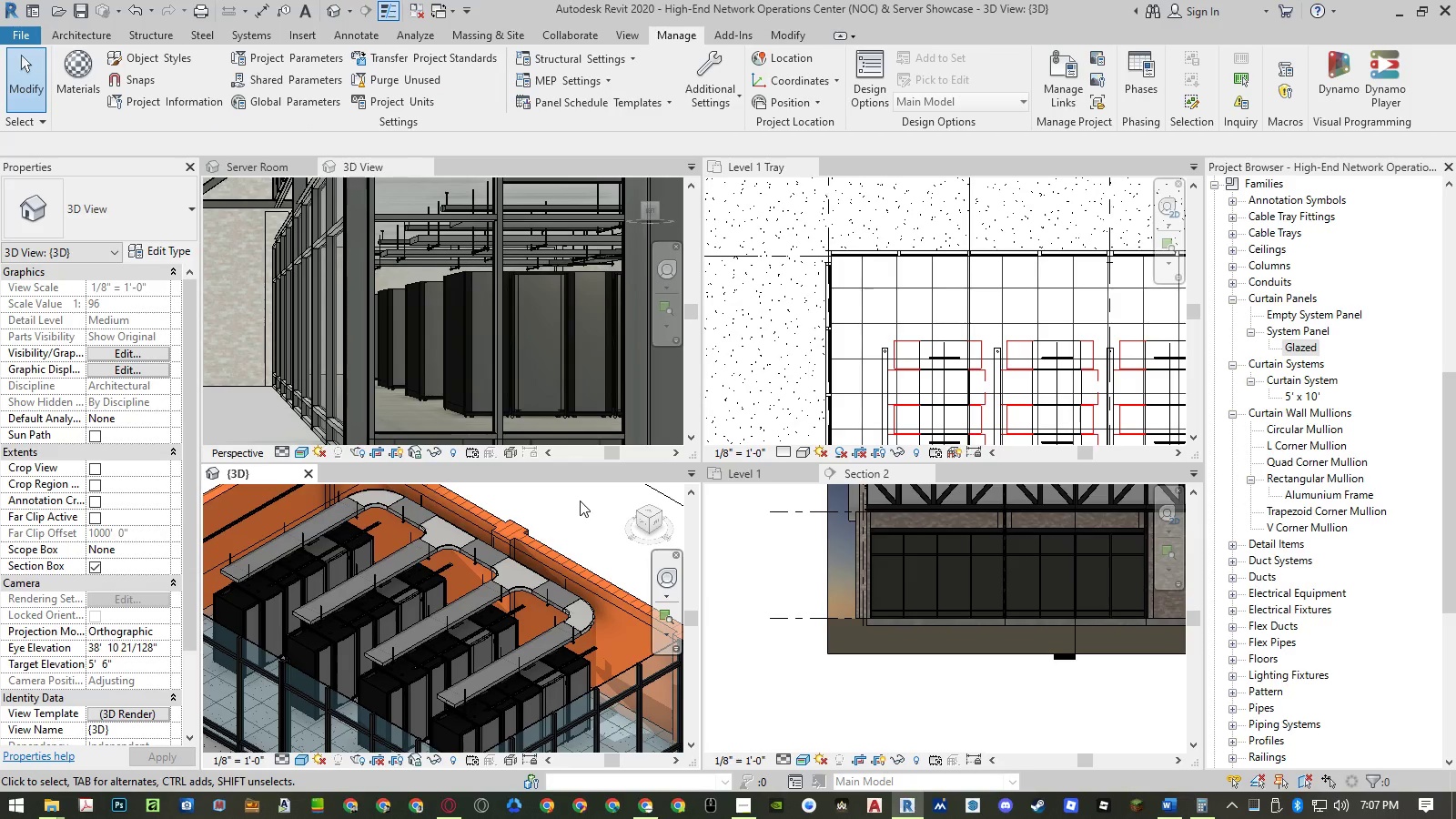 
wait(9.8)
 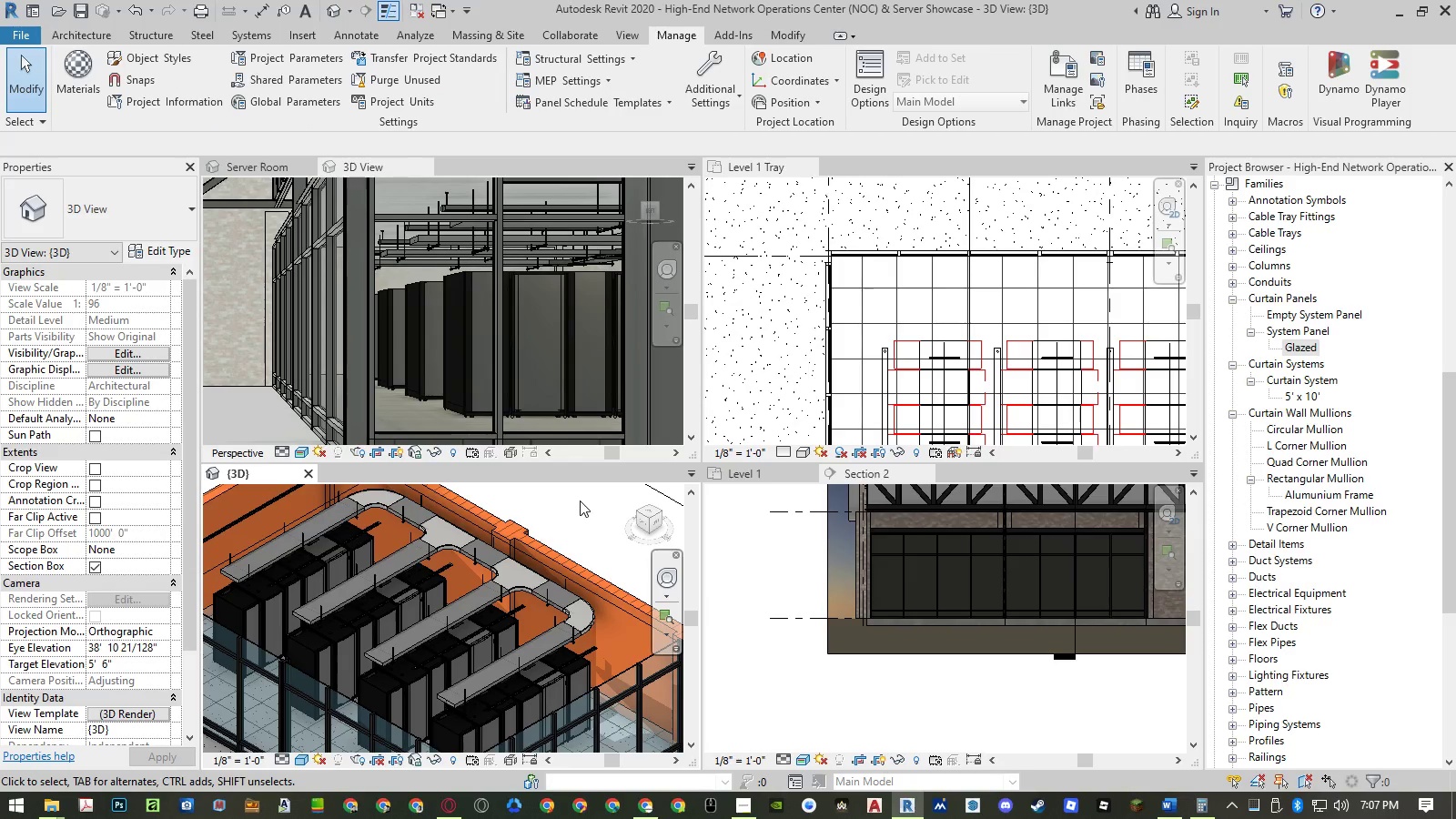 
left_click([519, 566])
 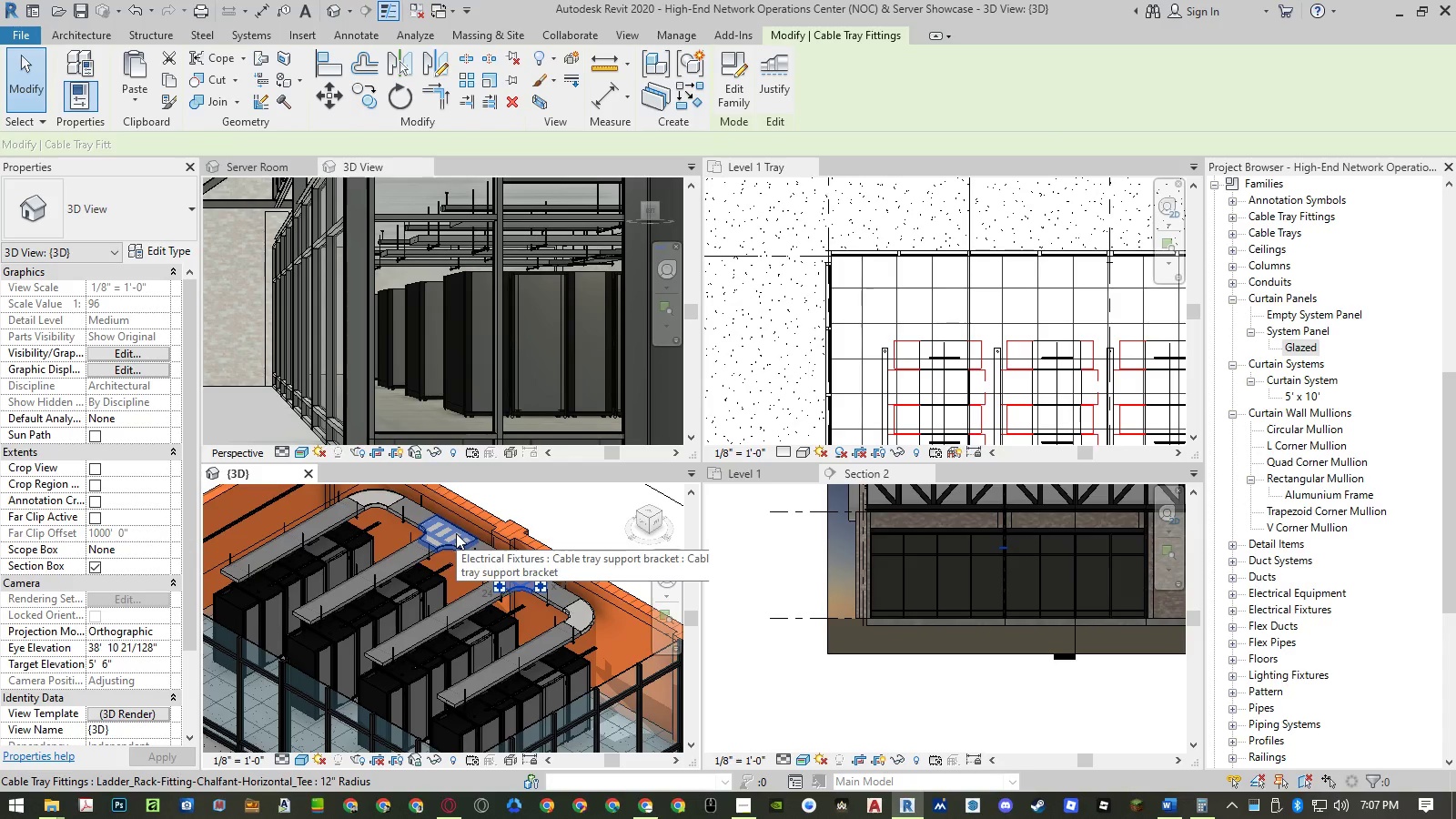 
hold_key(key=MetaLeft, duration=1.5)
left_click([451, 531])
 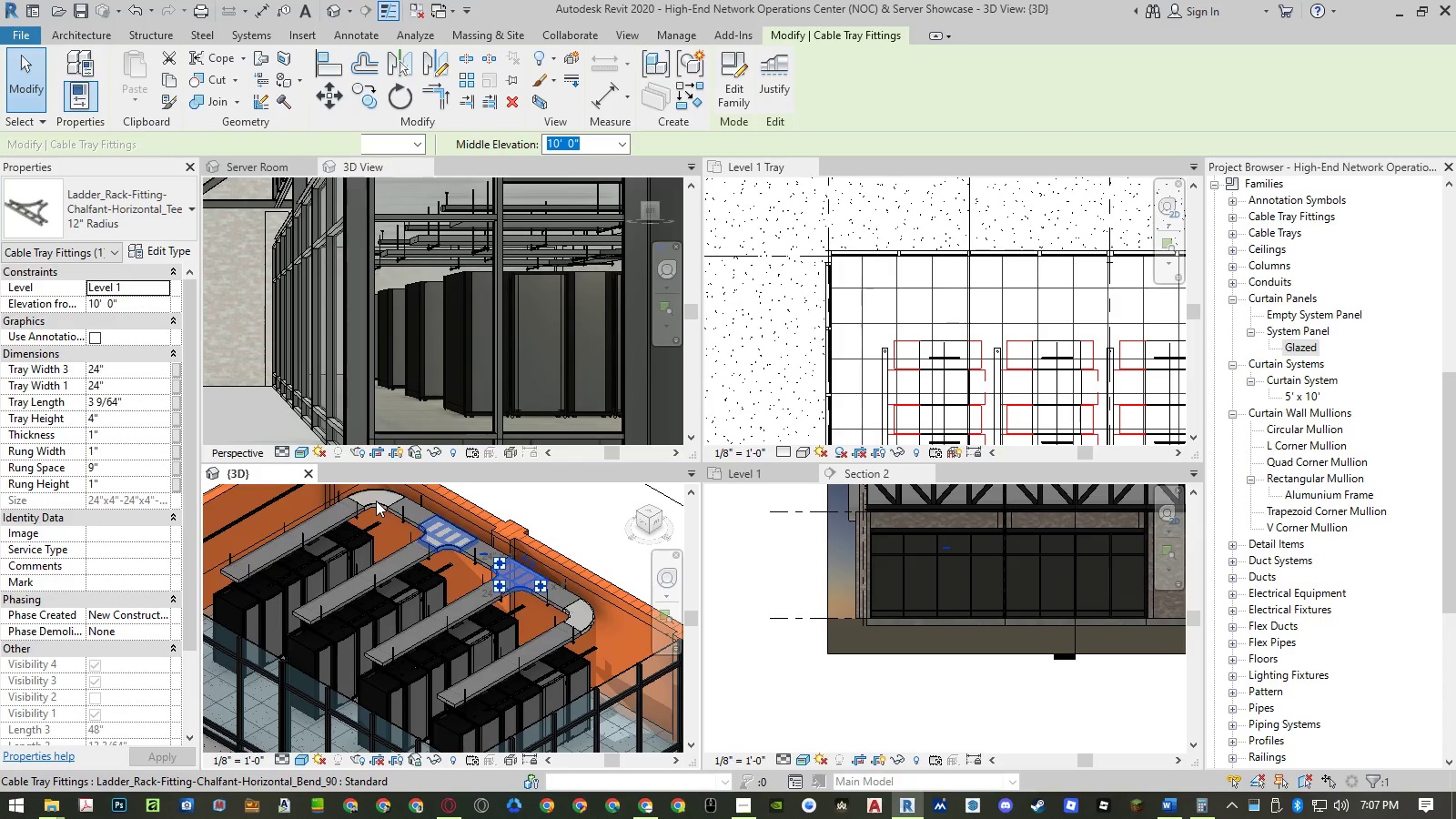 
hold_key(key=MetaLeft, duration=1.51)
 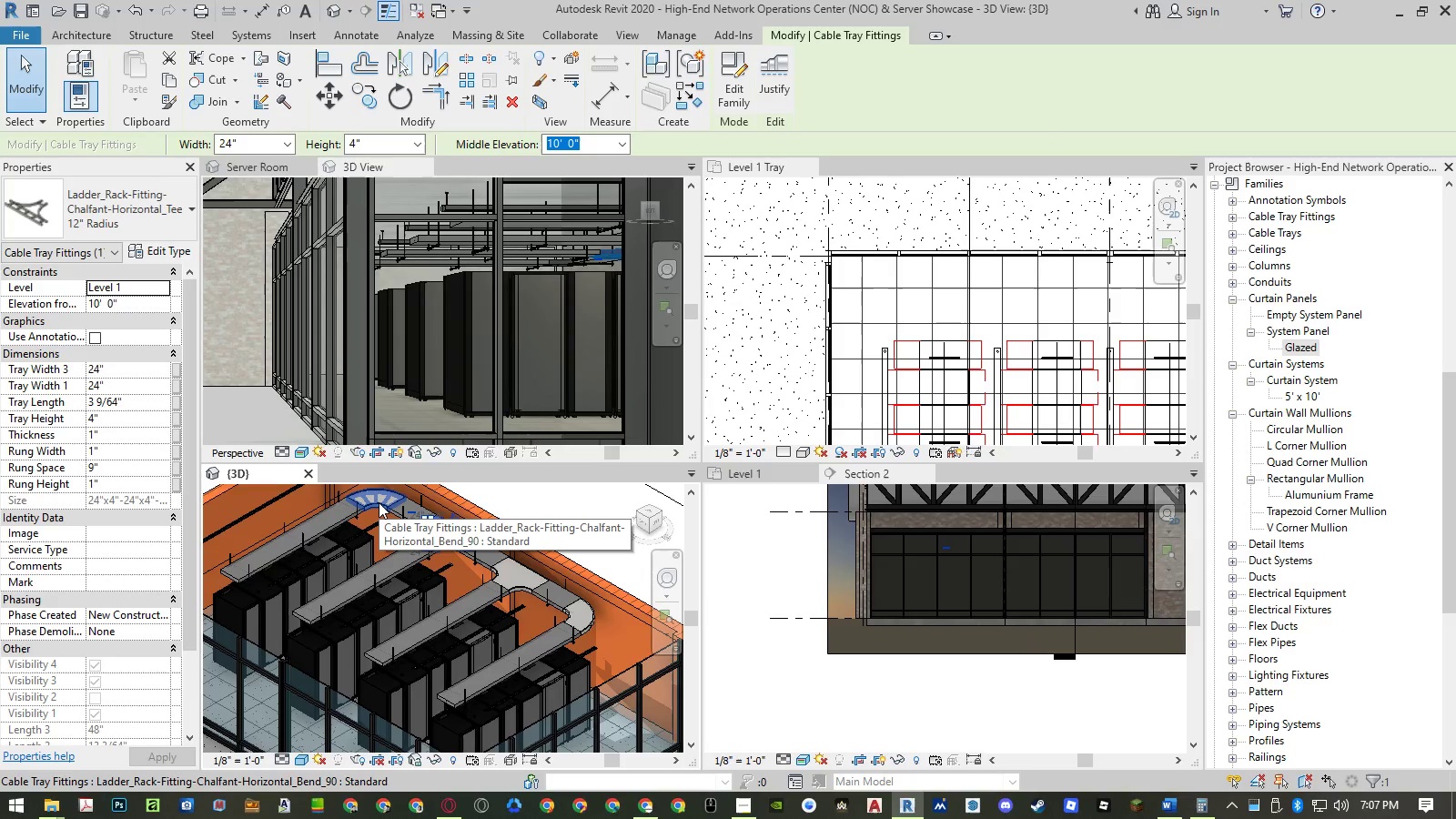 
hold_key(key=MetaLeft, duration=1.5)
 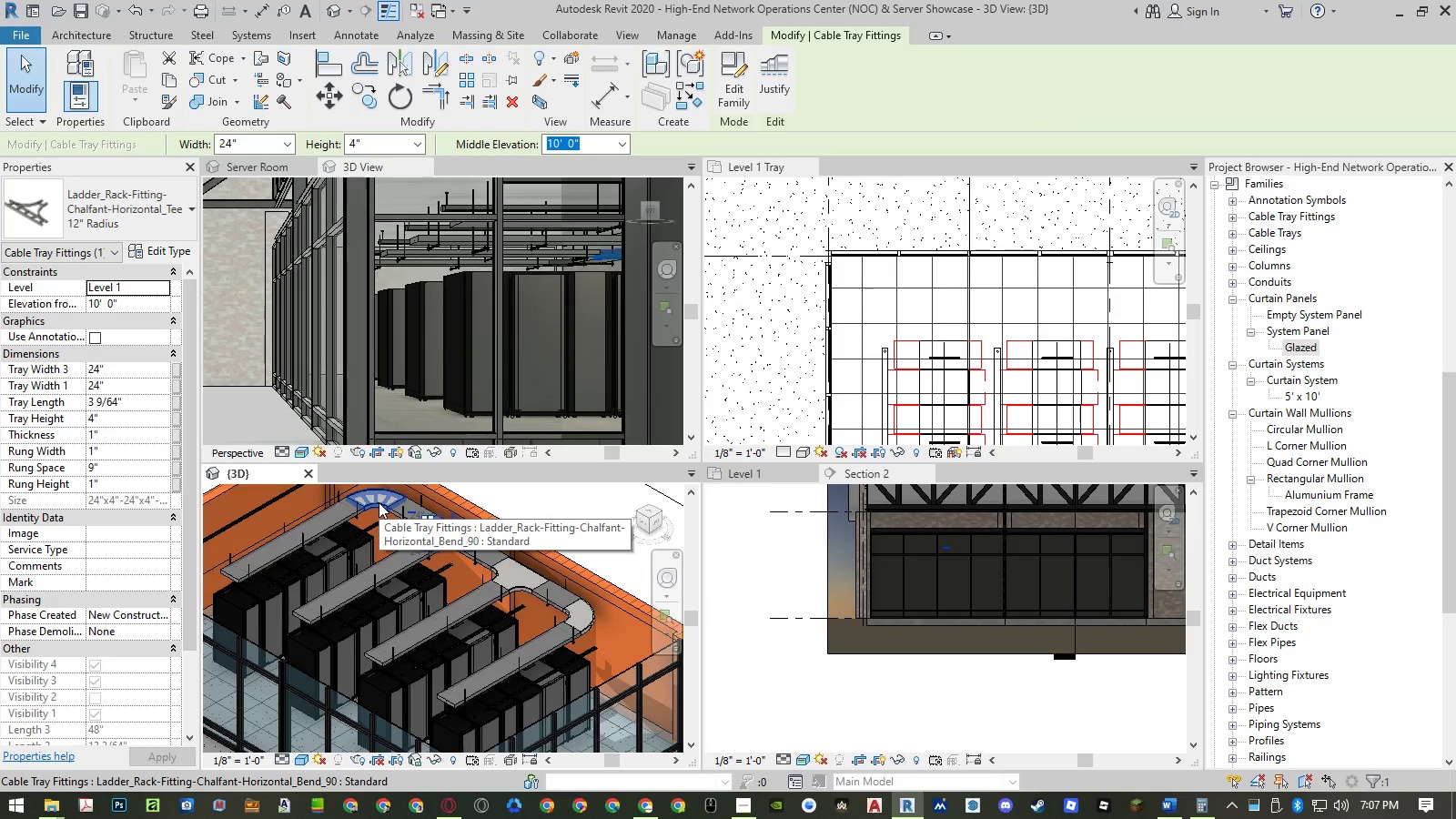 
hold_key(key=MetaLeft, duration=1.52)
left_click([379, 502])
 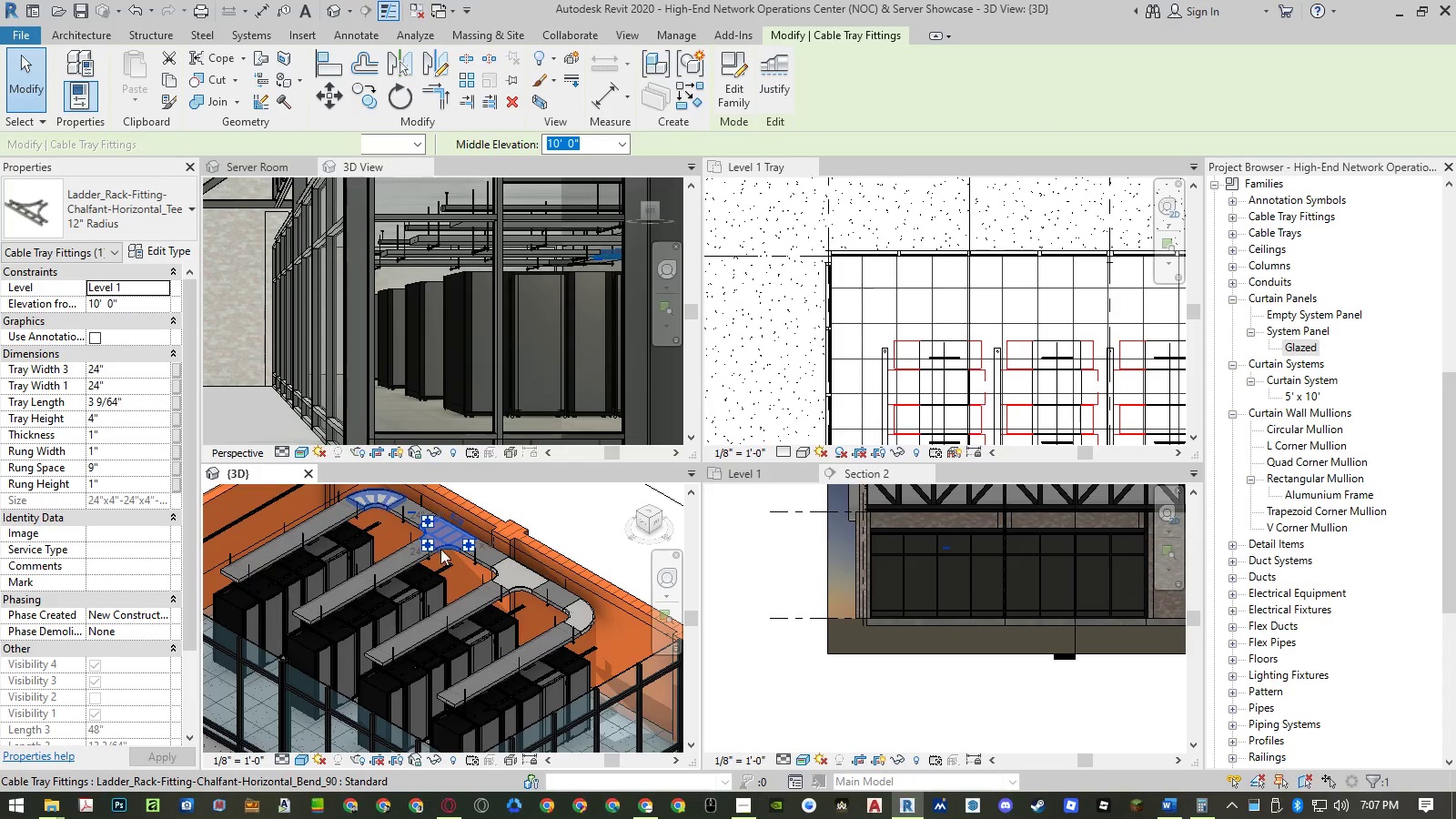 
hold_key(key=MetaLeft, duration=1.51)
 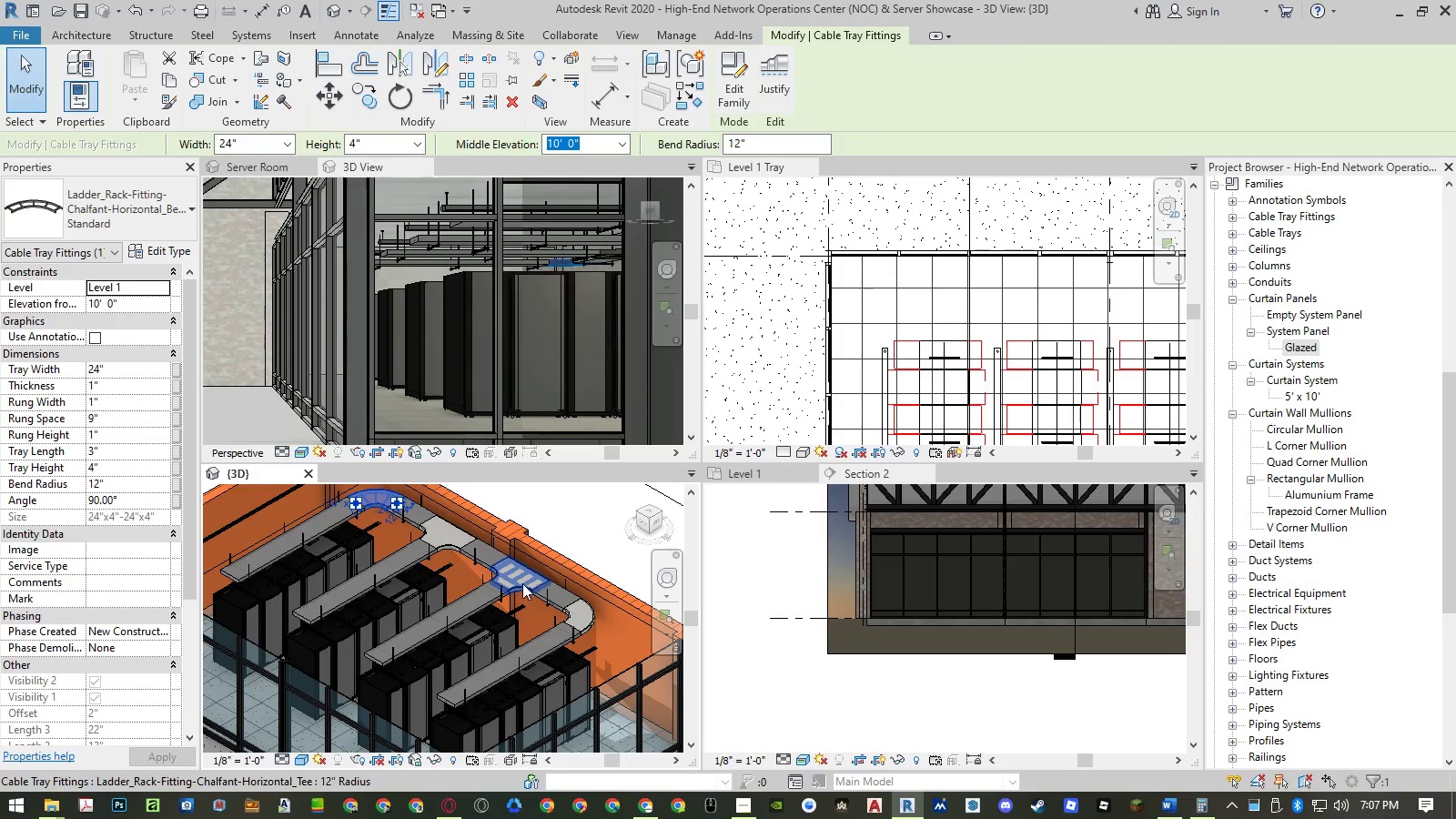 
hold_key(key=MetaLeft, duration=0.64)
 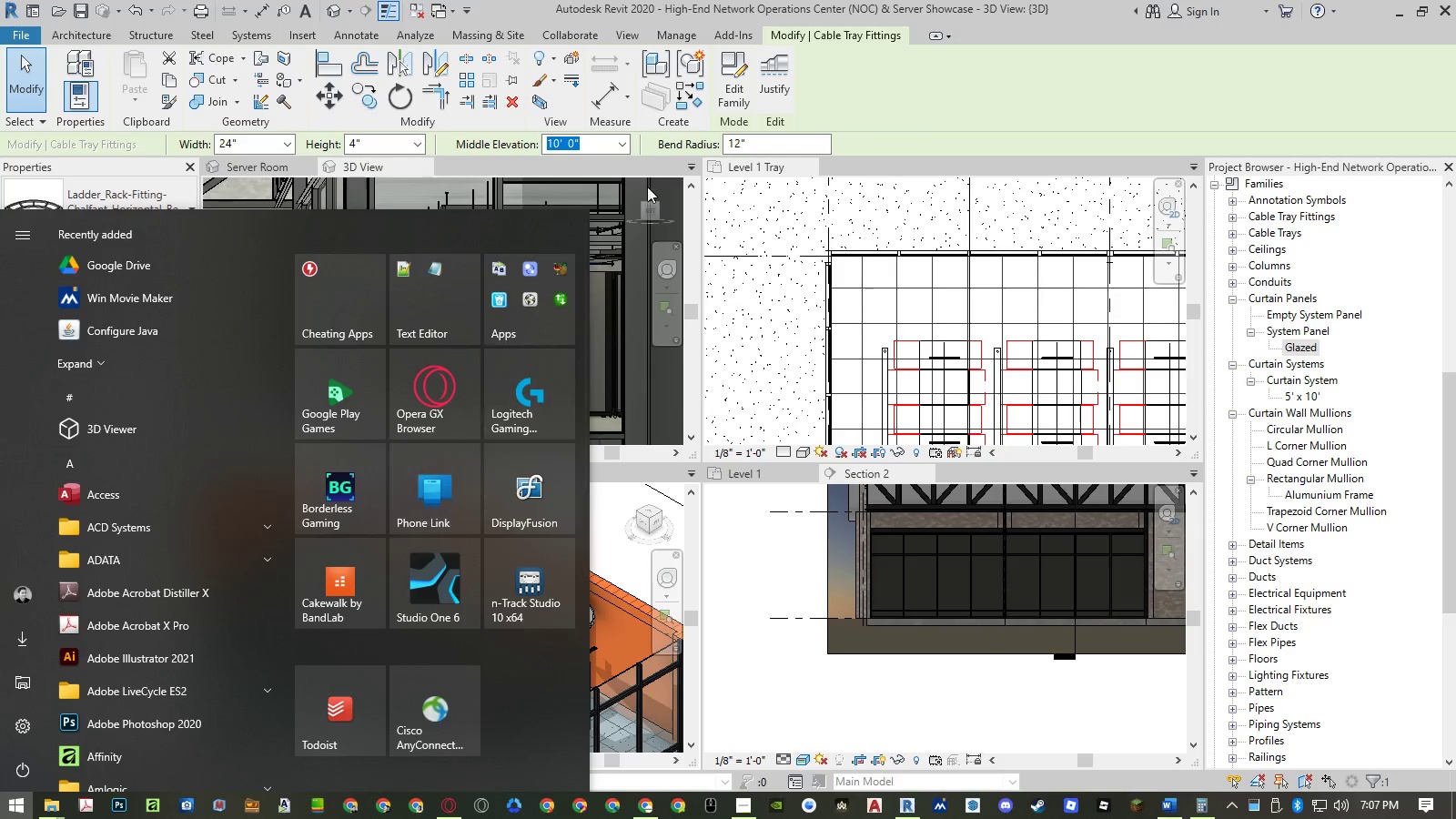 
left_click([918, 68])
 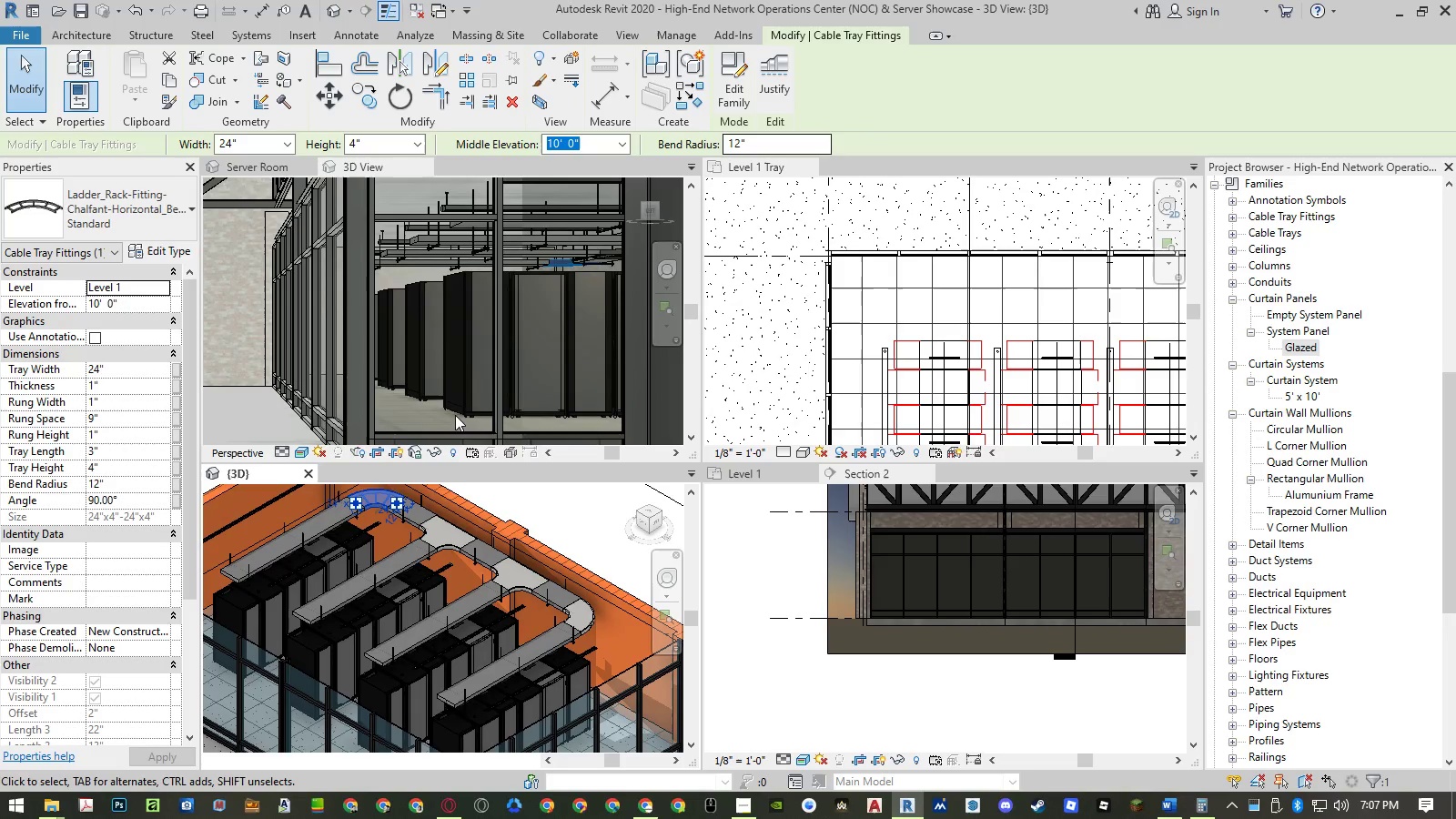 
hold_key(key=ControlLeft, duration=1.5)
left_click([447, 528])
 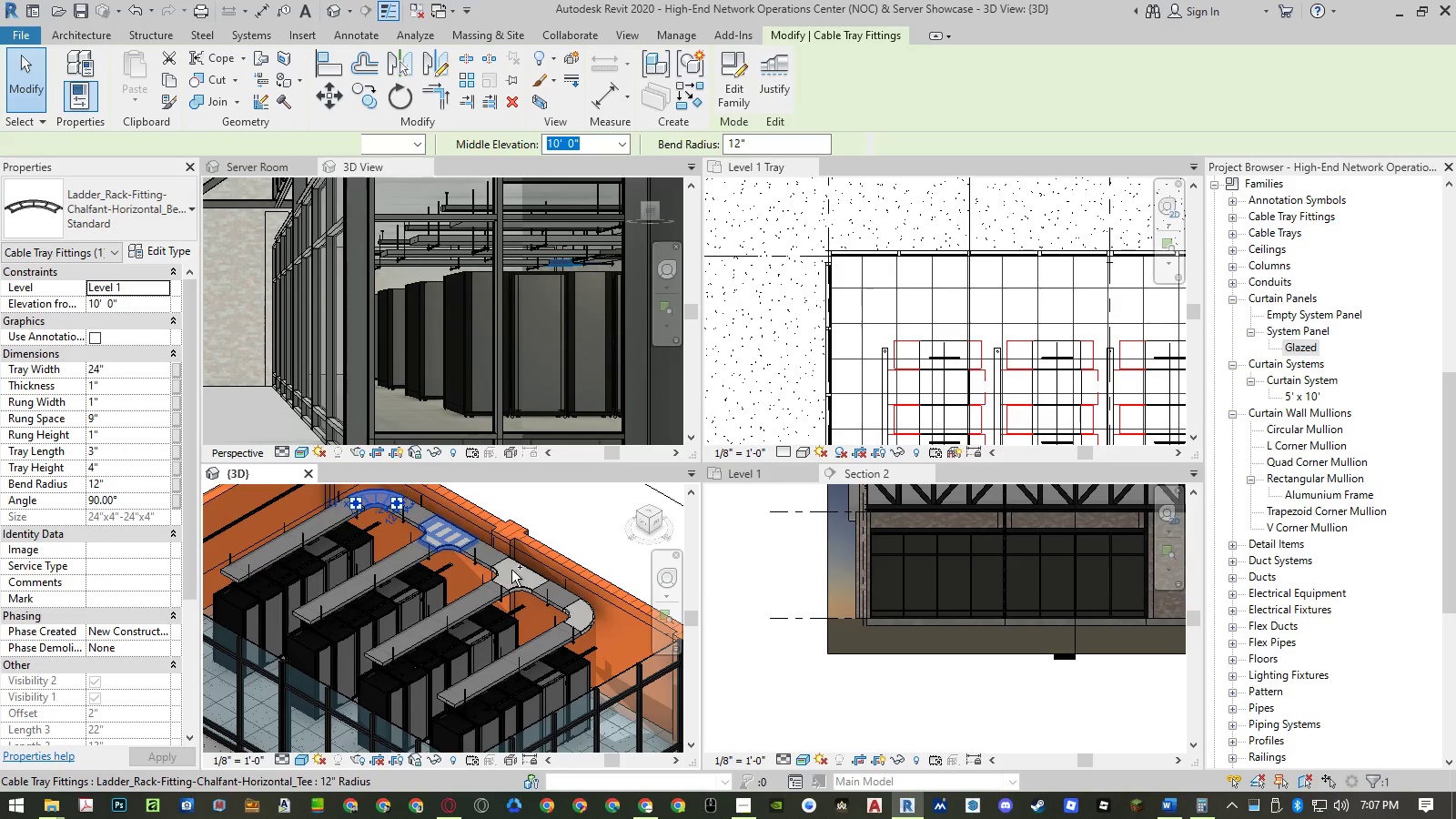 
hold_key(key=ControlLeft, duration=1.52)
left_click([527, 575])
 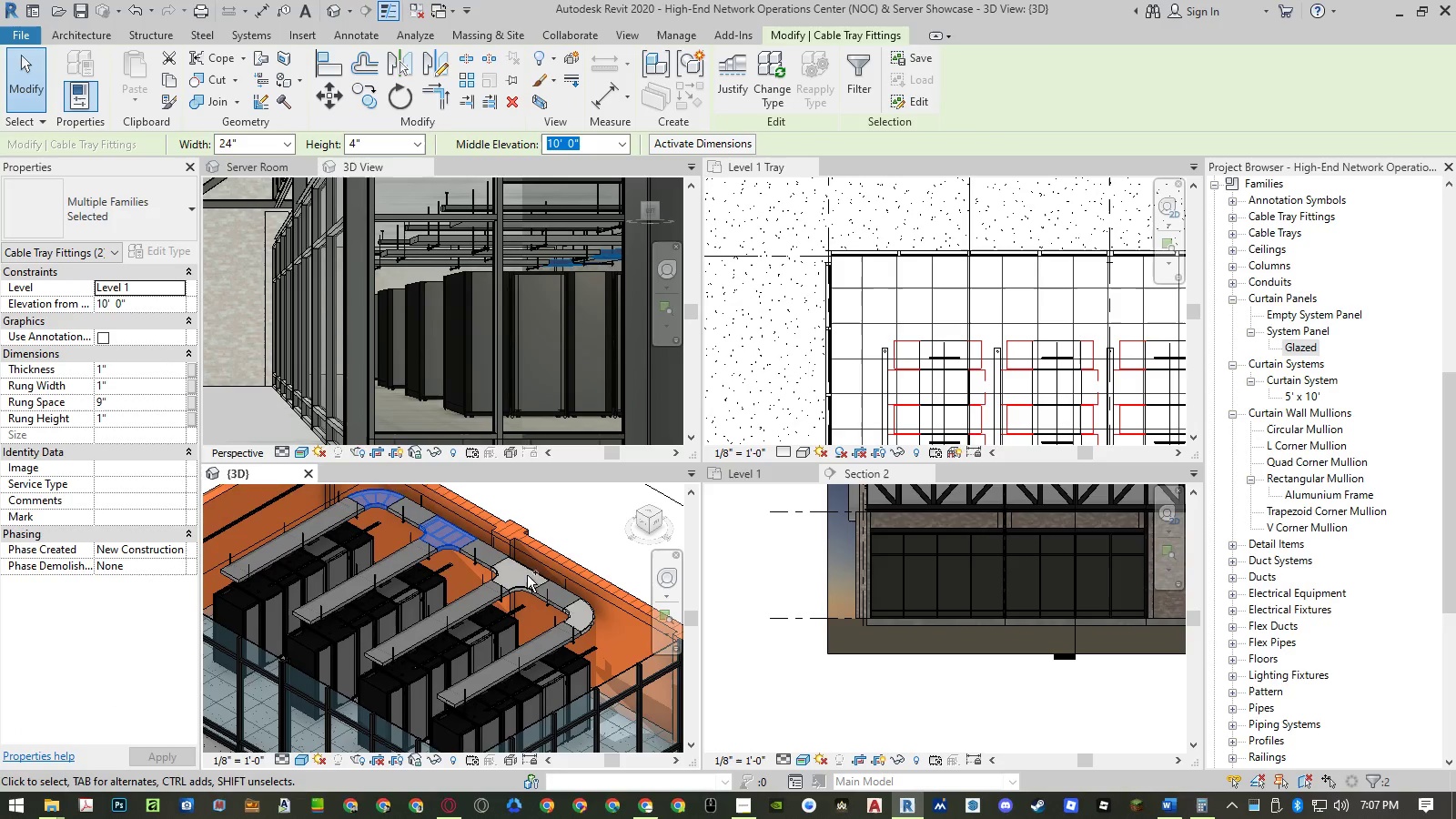 
hold_key(key=ControlLeft, duration=1.51)
left_click([527, 571])
 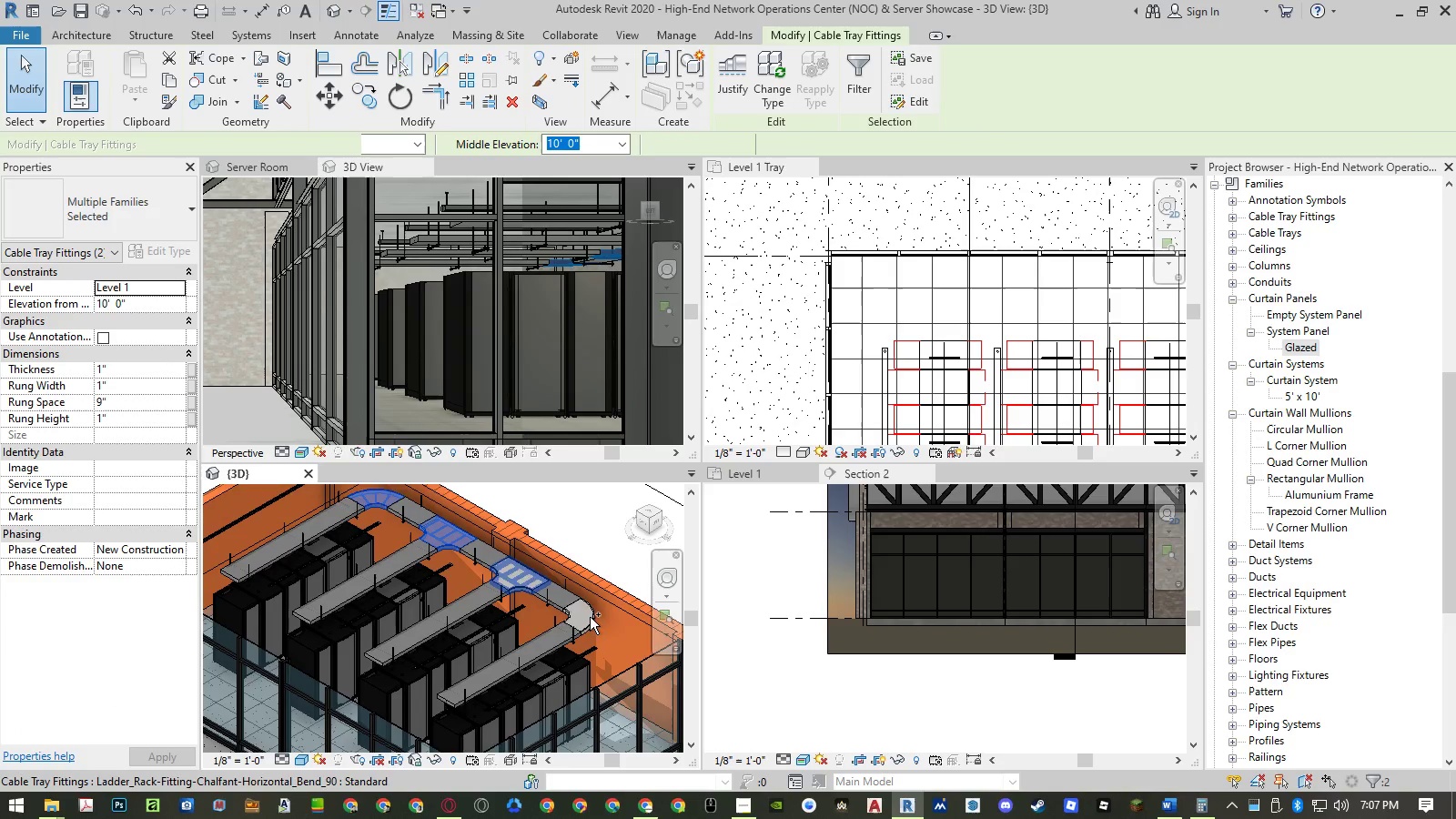 
hold_key(key=ControlLeft, duration=0.5)
left_click([592, 619])
 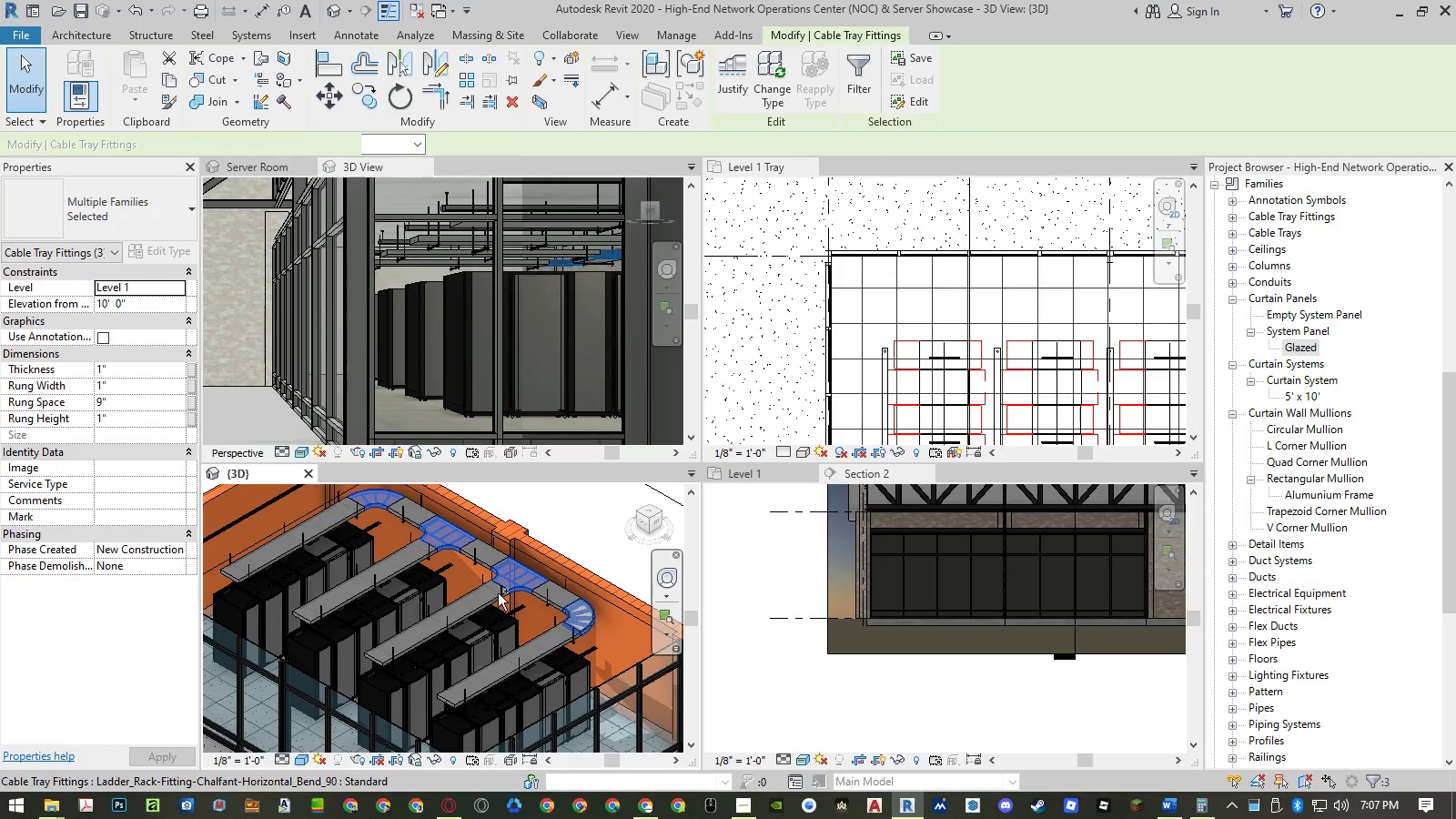 
hold_key(key=ControlLeft, duration=7.39)
left_click([153, 306])
 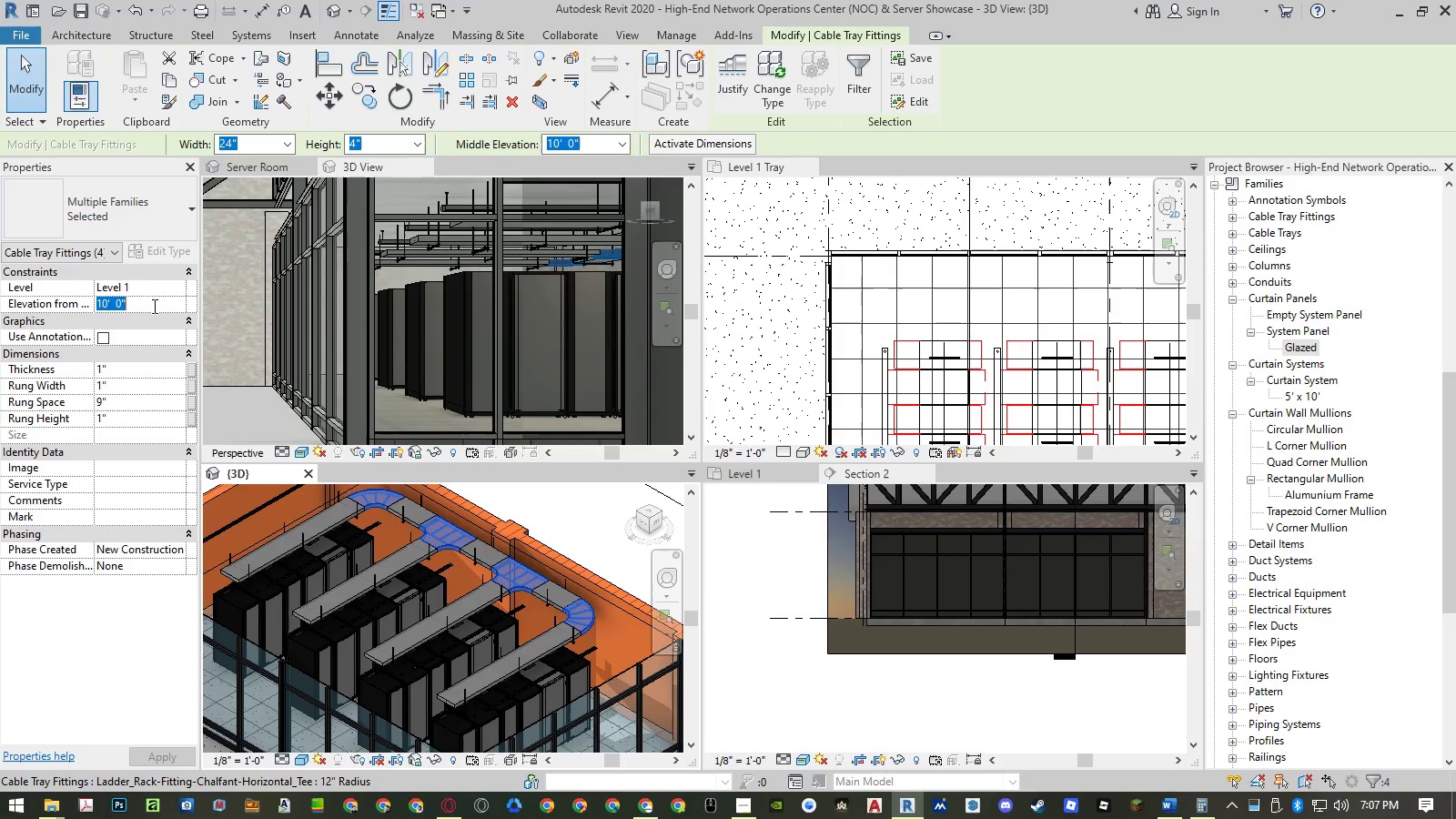 
key(Numpad9)
 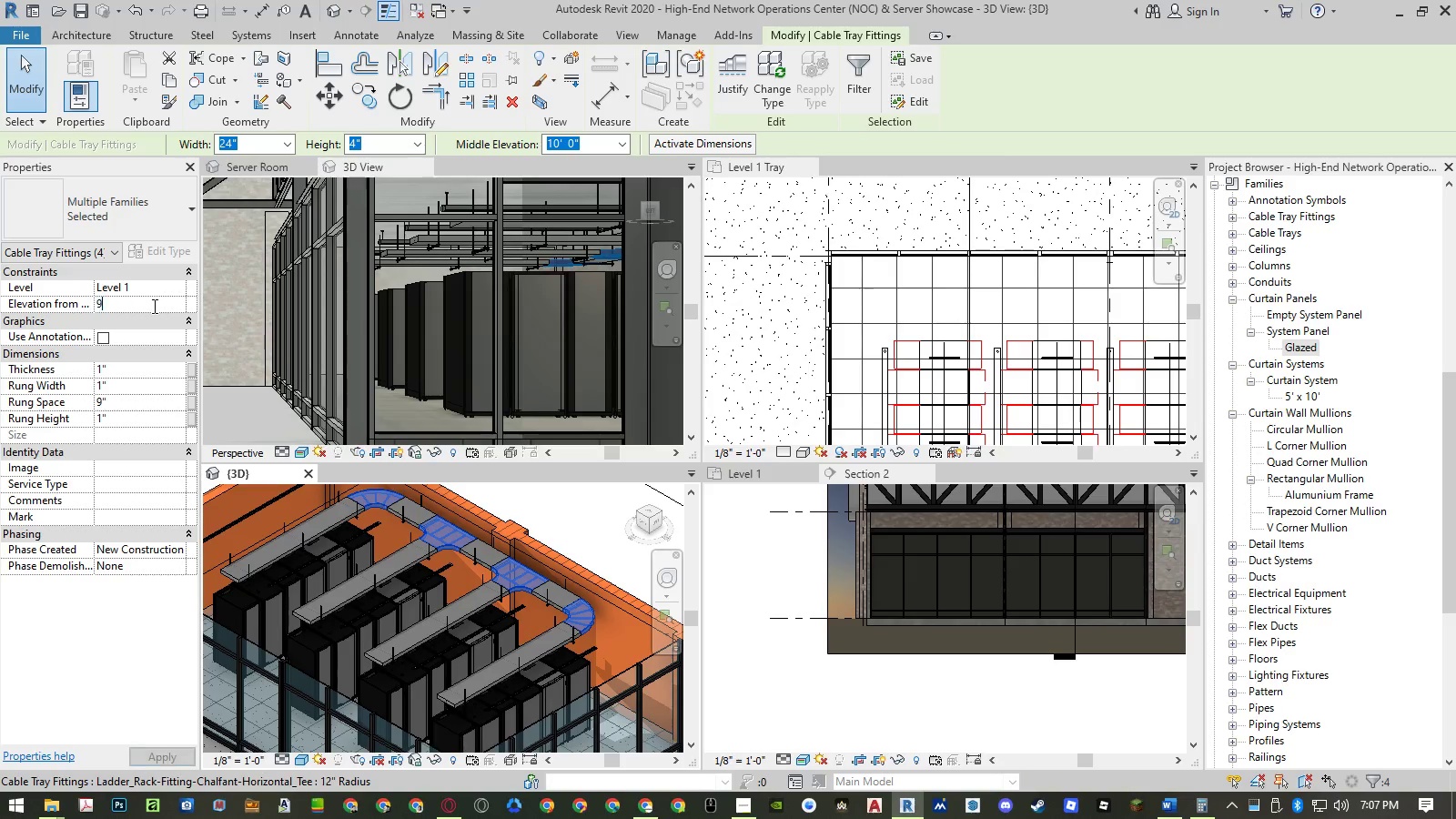 
key(NumpadEnter)
 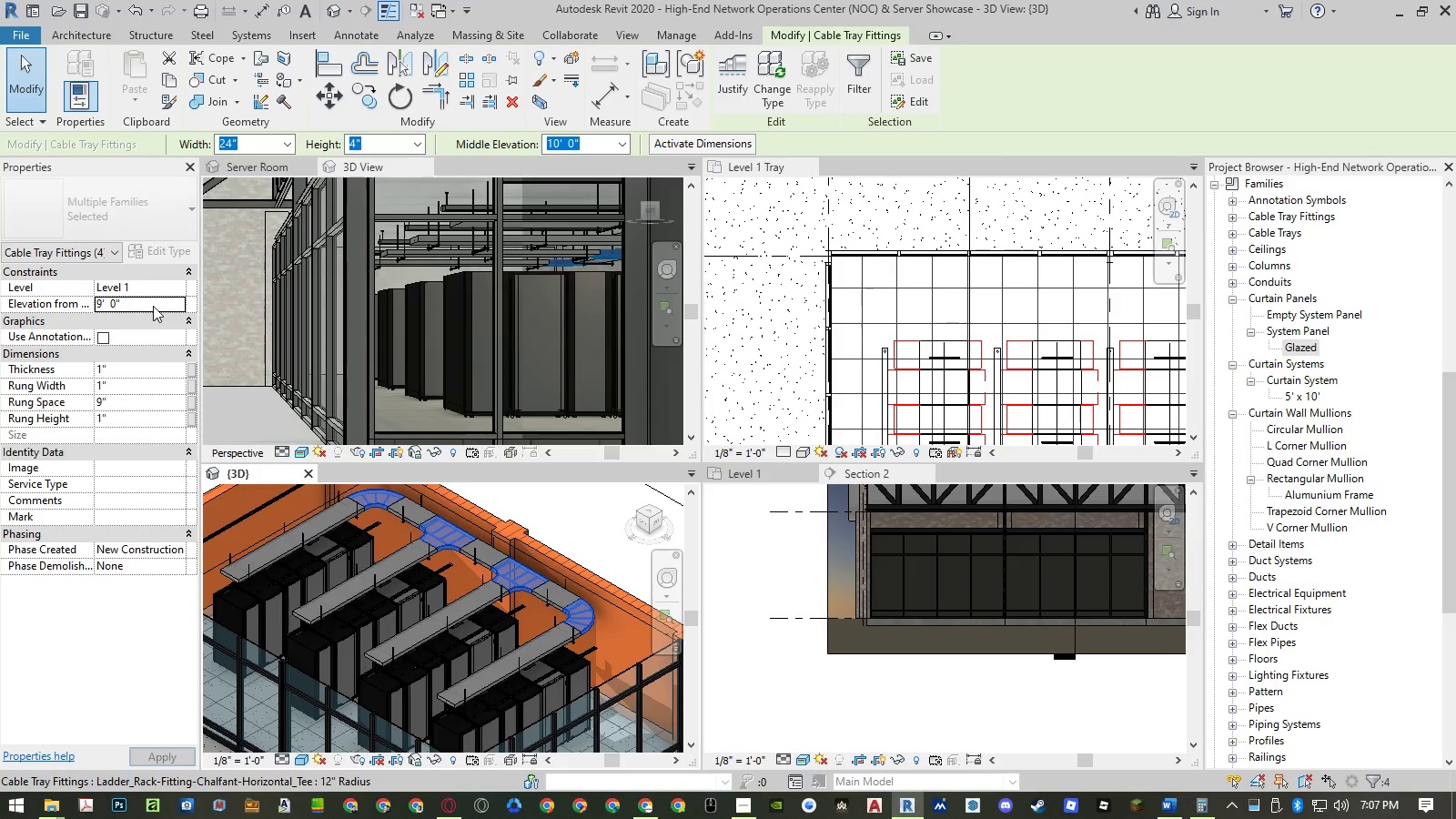 
key(NumpadEnter)
 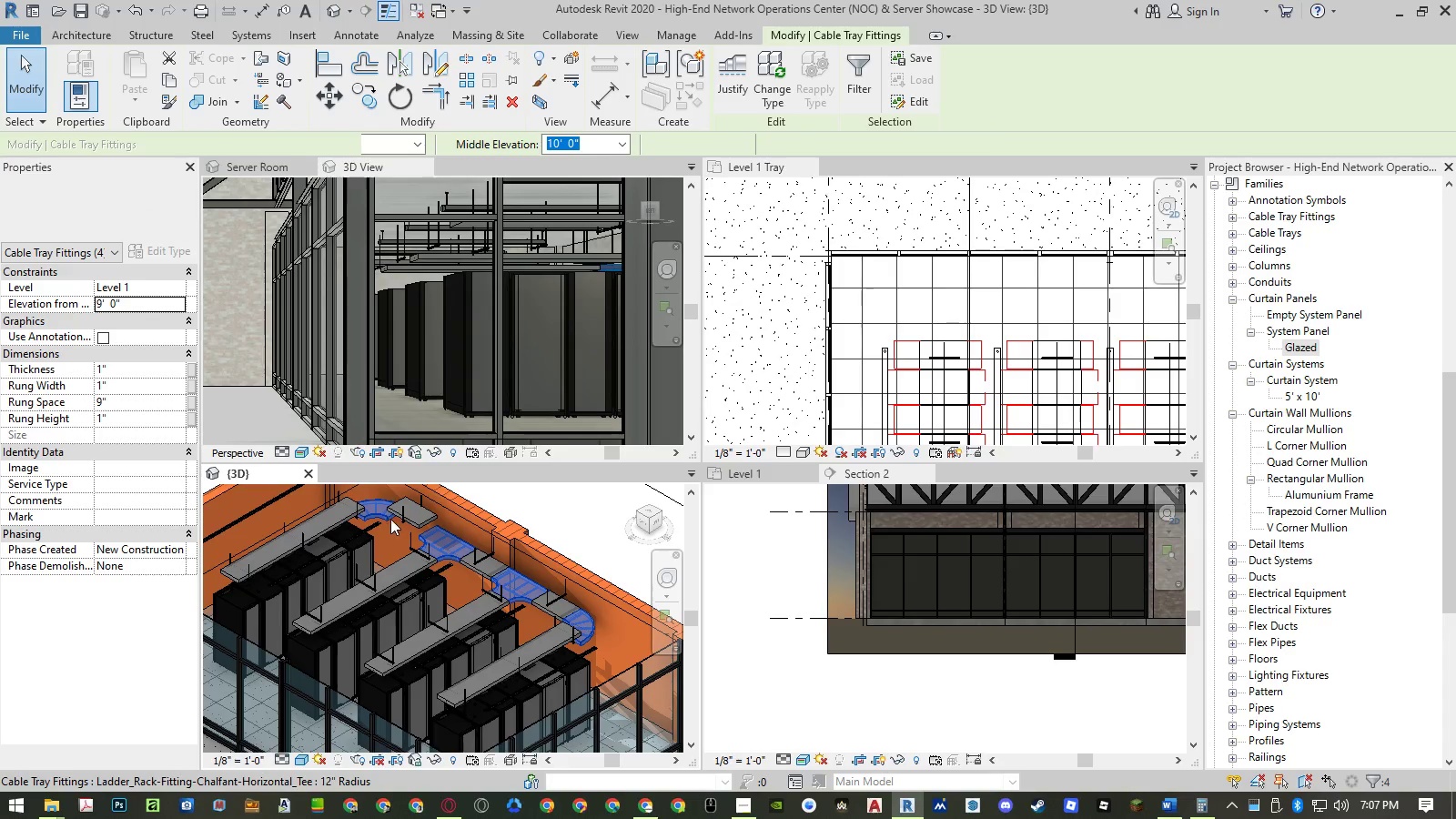 
left_click([421, 521])
 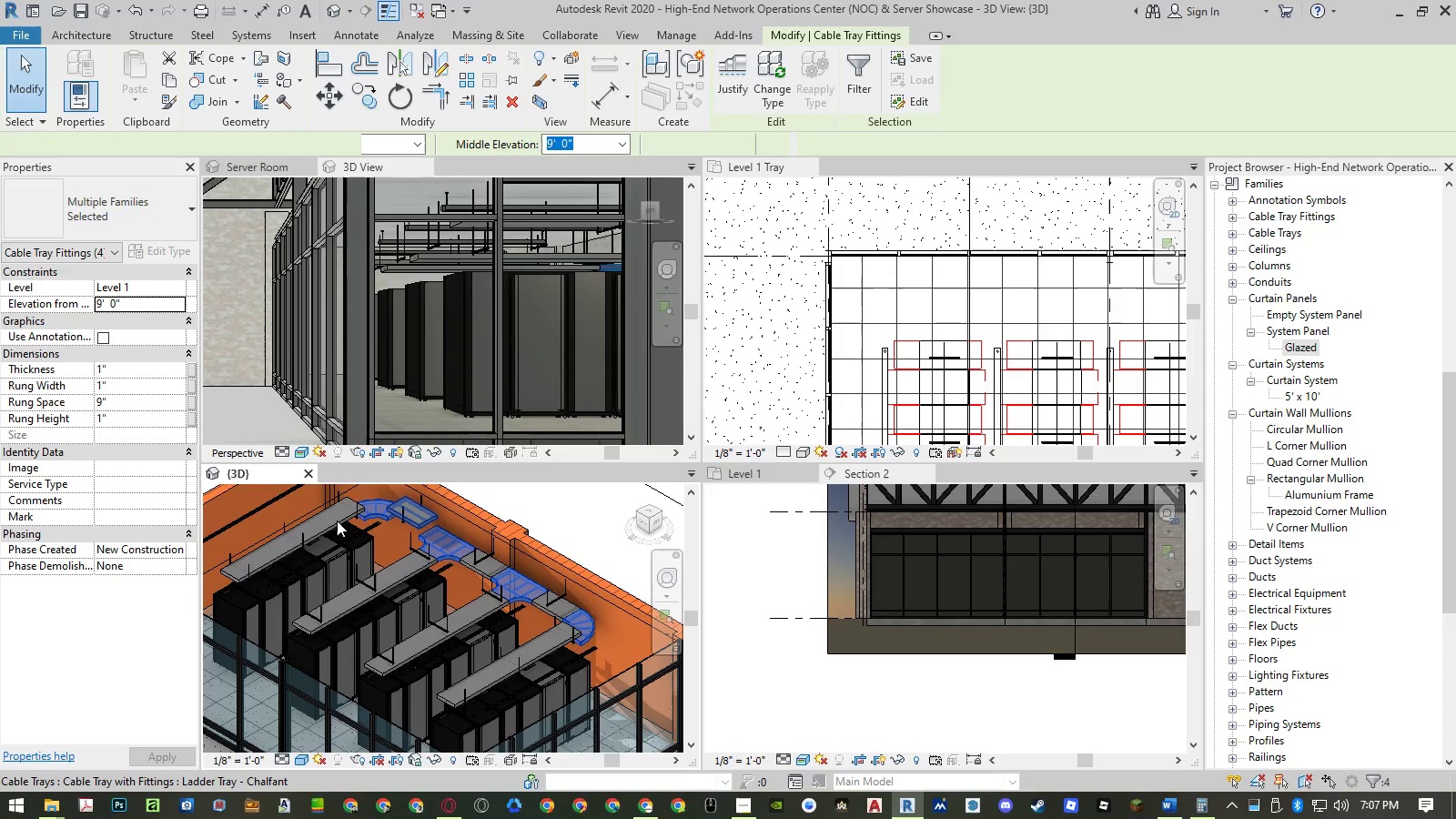 
hold_key(key=ControlLeft, duration=1.5)
 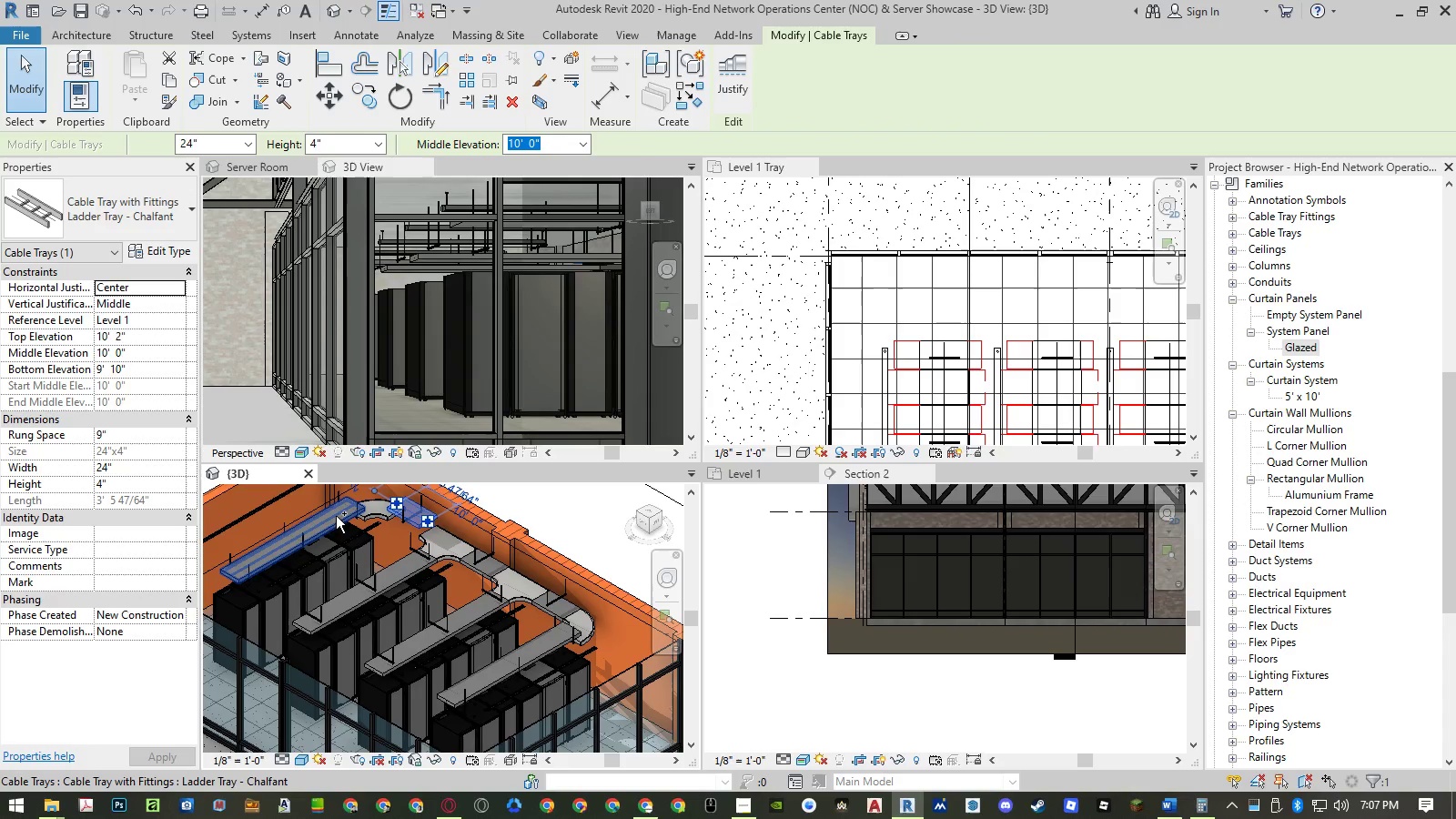 
hold_key(key=ControlLeft, duration=1.5)
left_click([336, 516])
 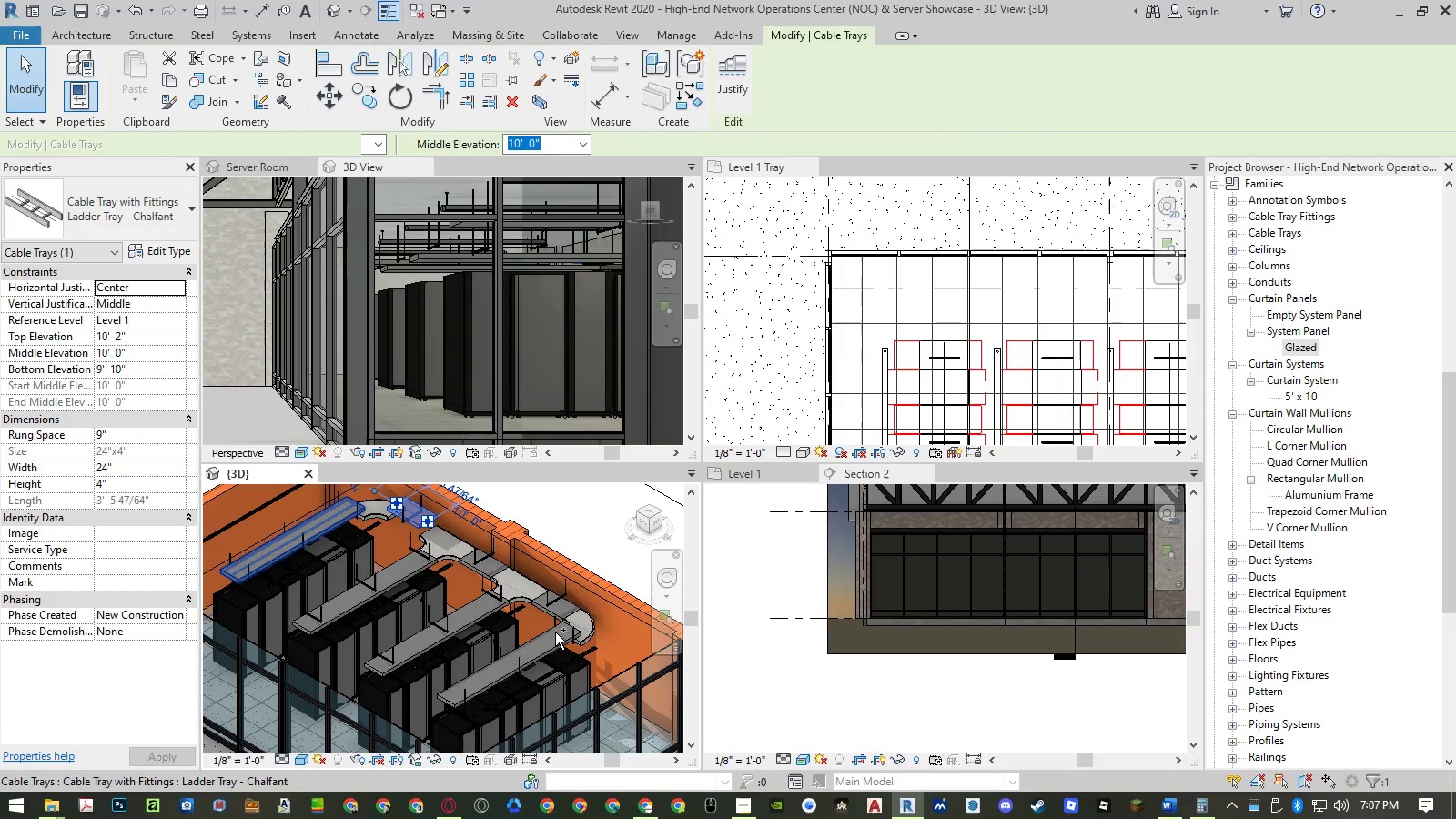 
hold_key(key=ControlLeft, duration=1.48)
left_click([548, 628])
 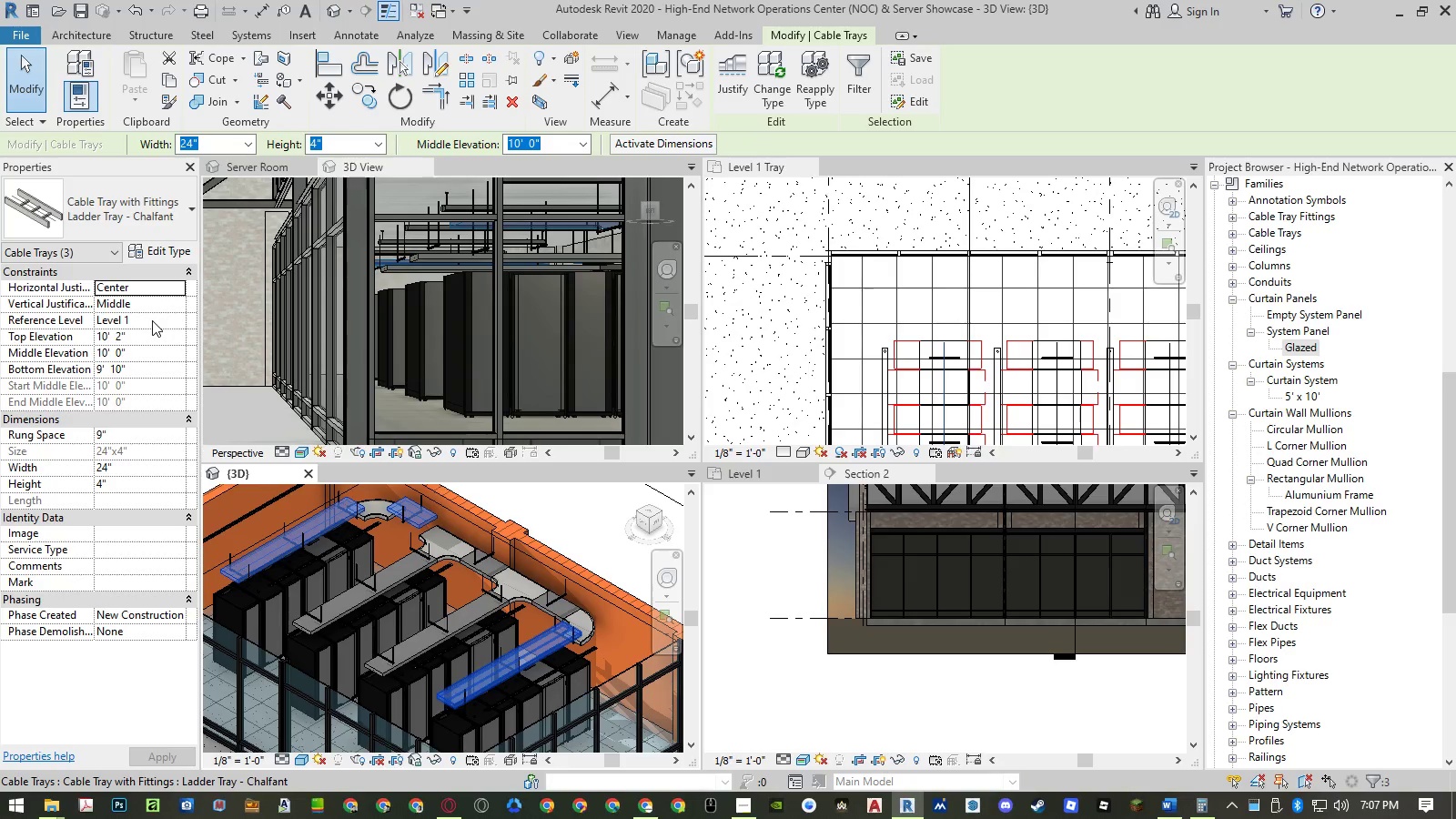 
left_click([151, 358])
 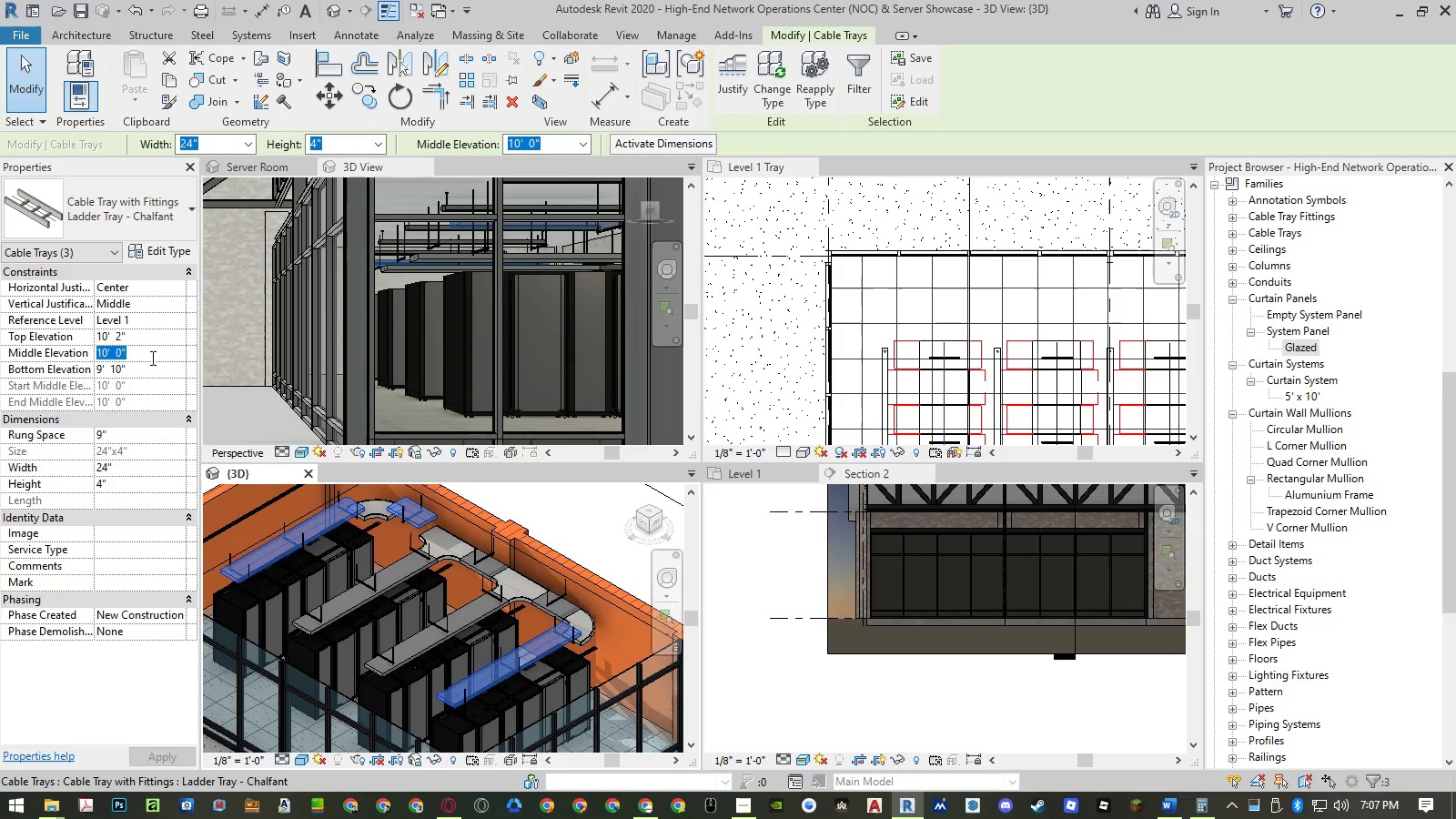 
key(NumpadEnter)
 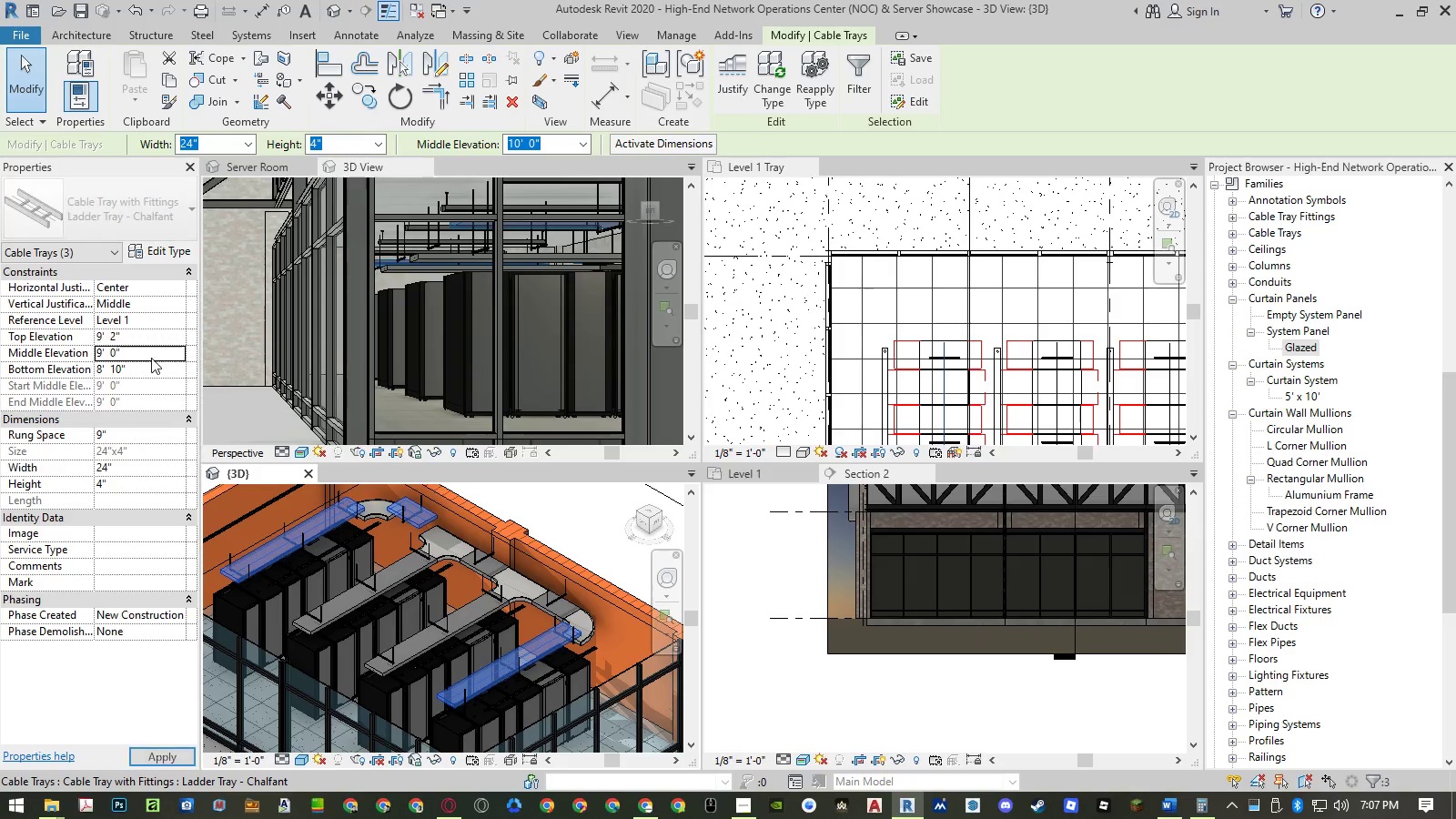 
key(NumpadEnter)
 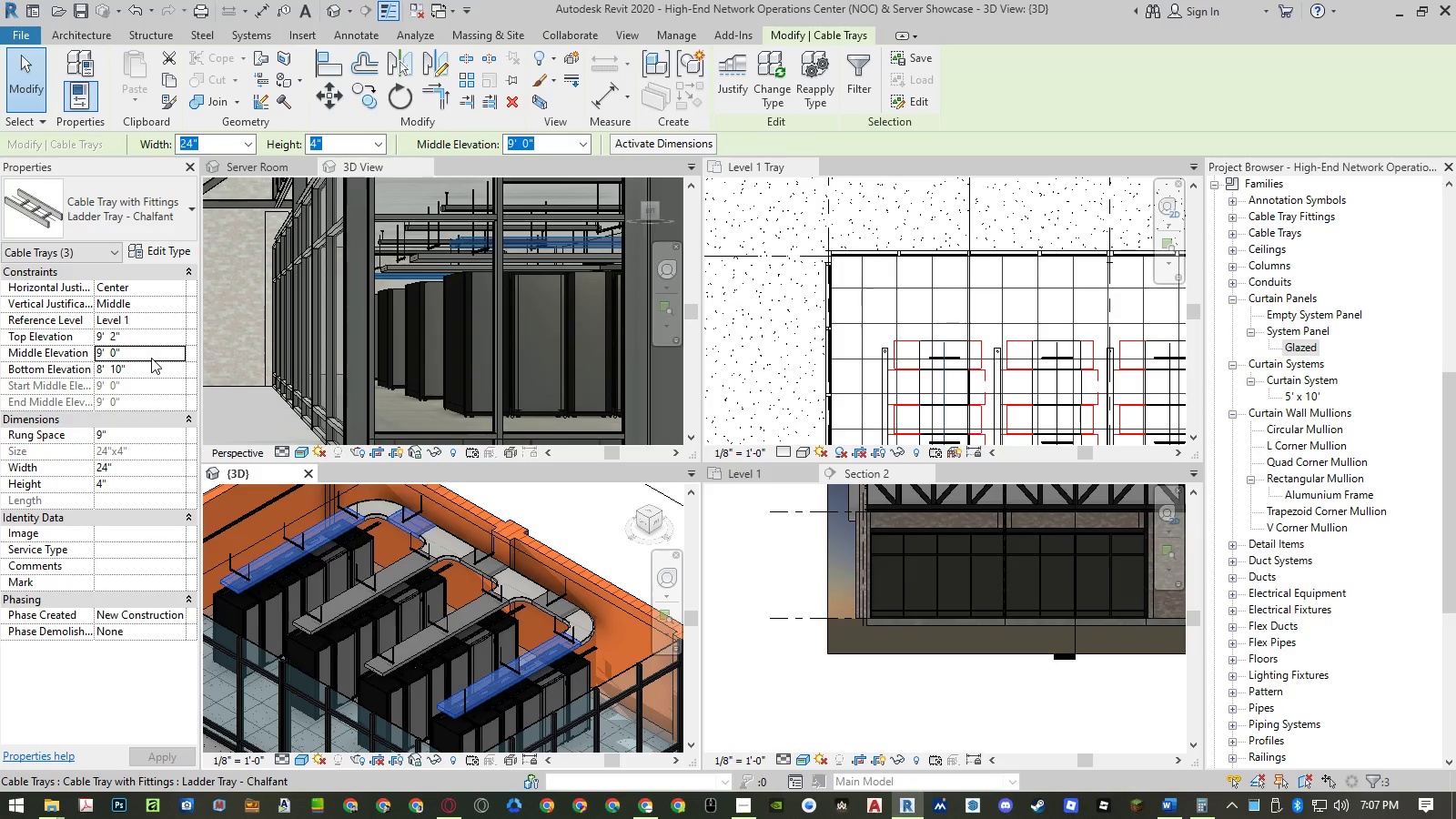 
wait(6.25)
 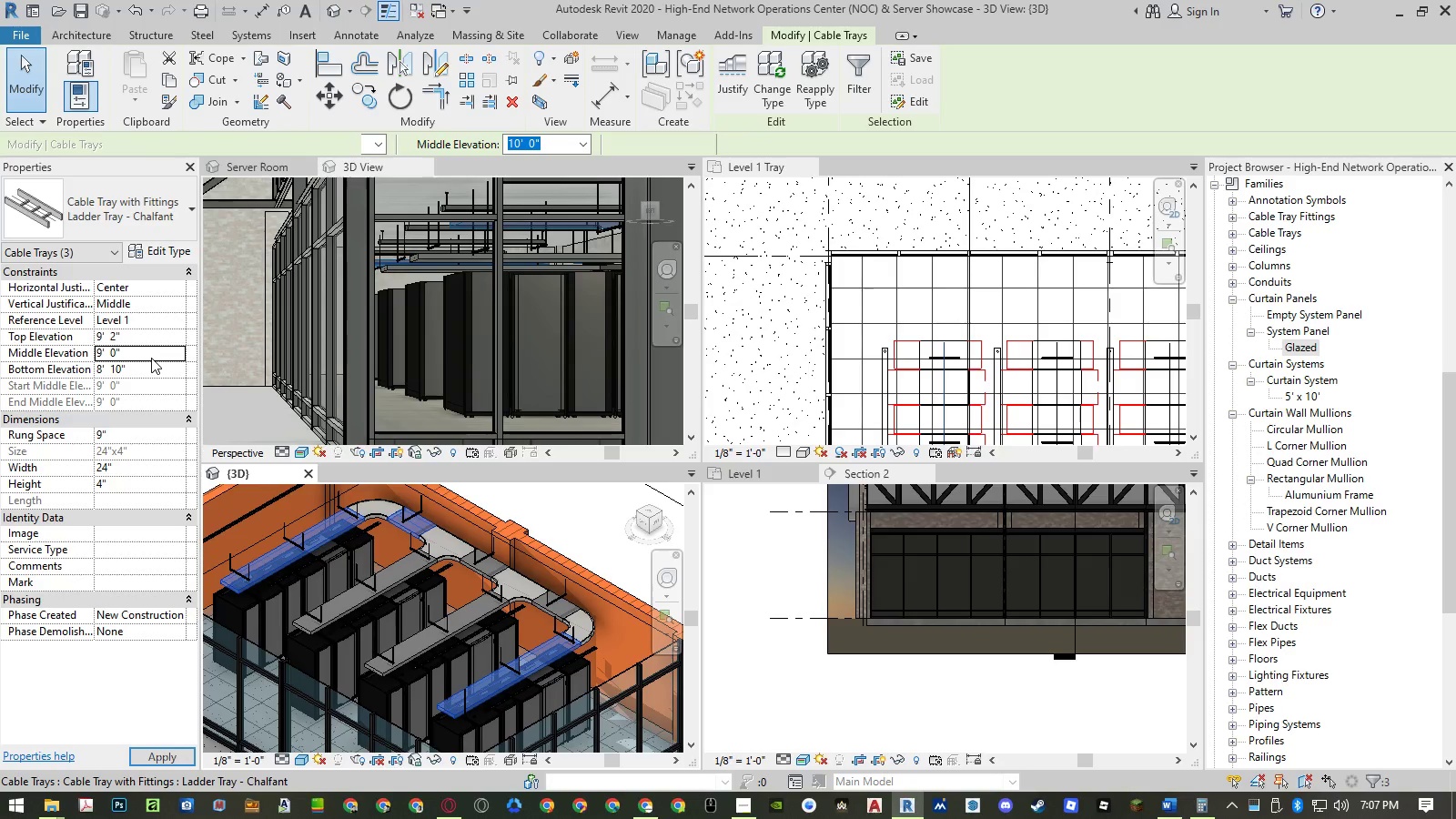 
key(Escape)
 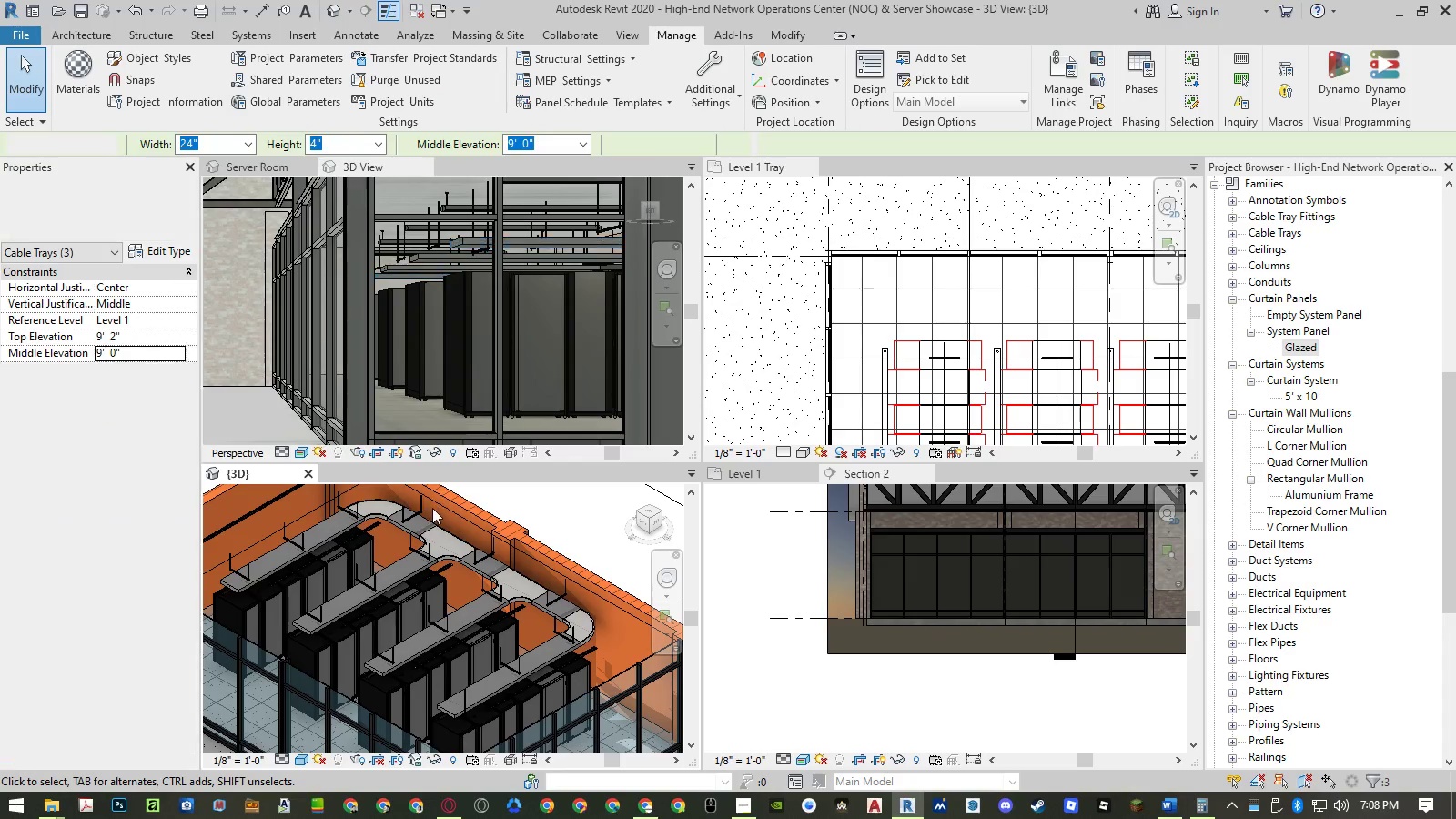 
key(Escape)
 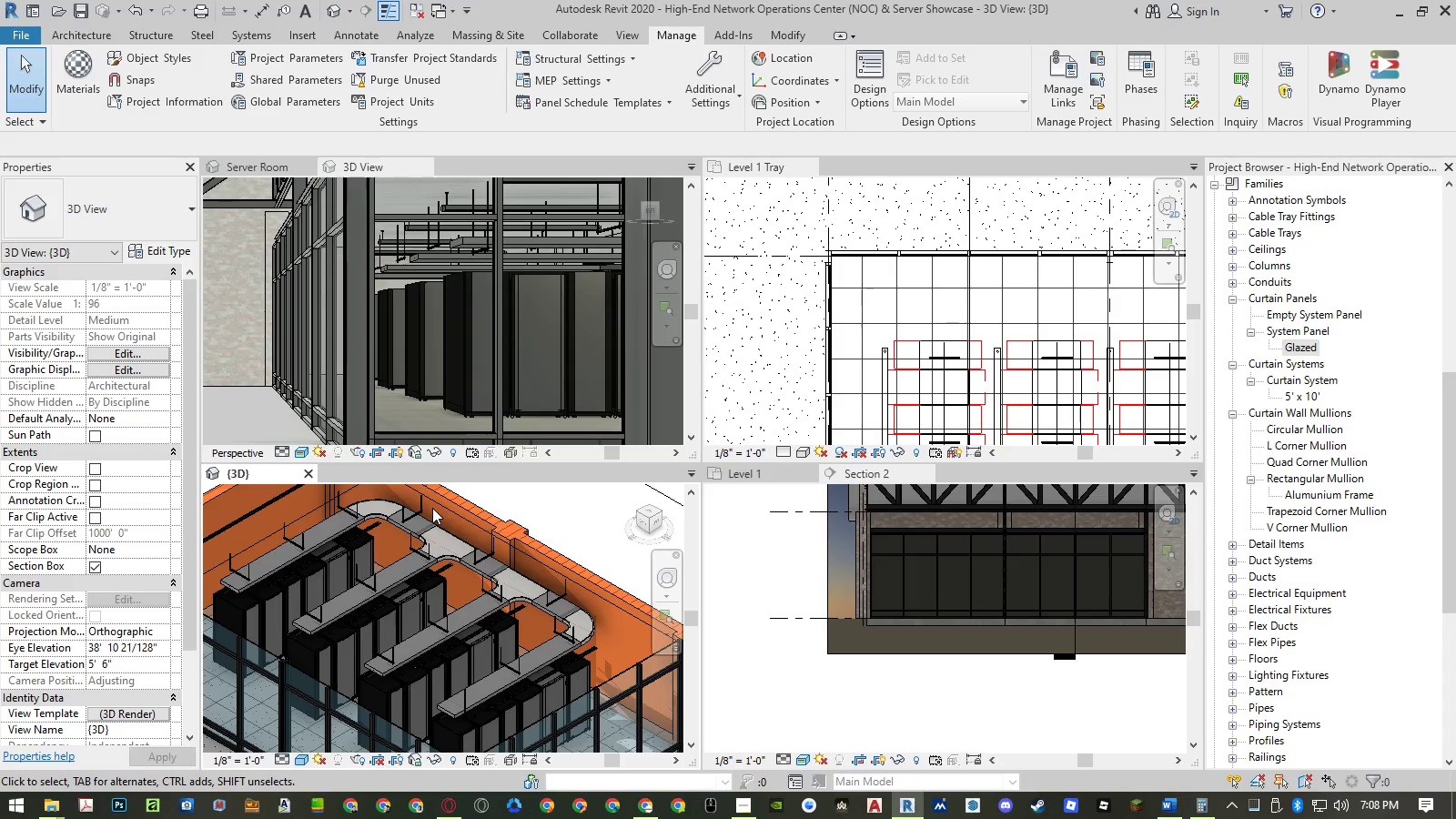 
mouse_move([409, 556])
 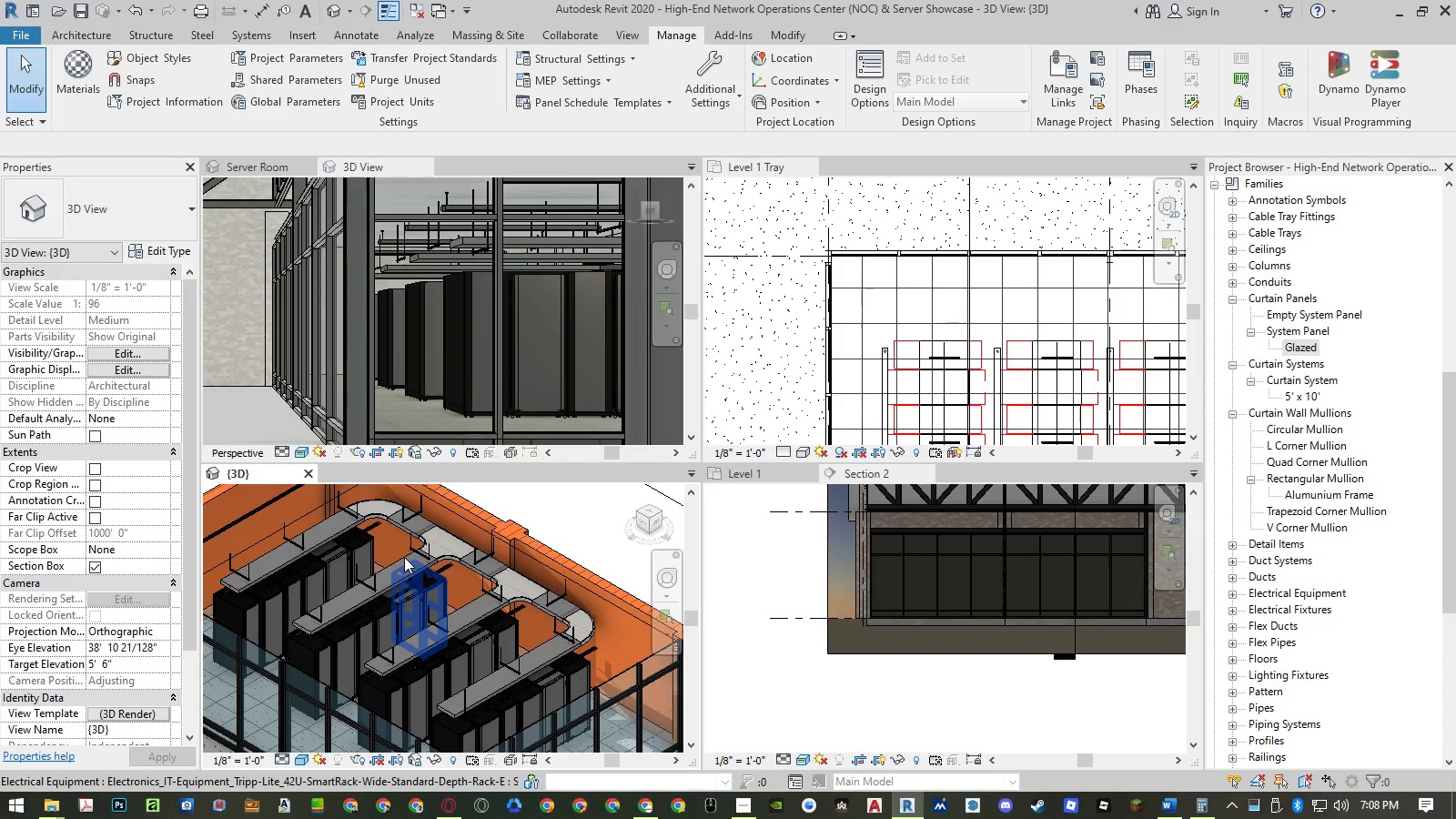 
left_click([405, 551])
 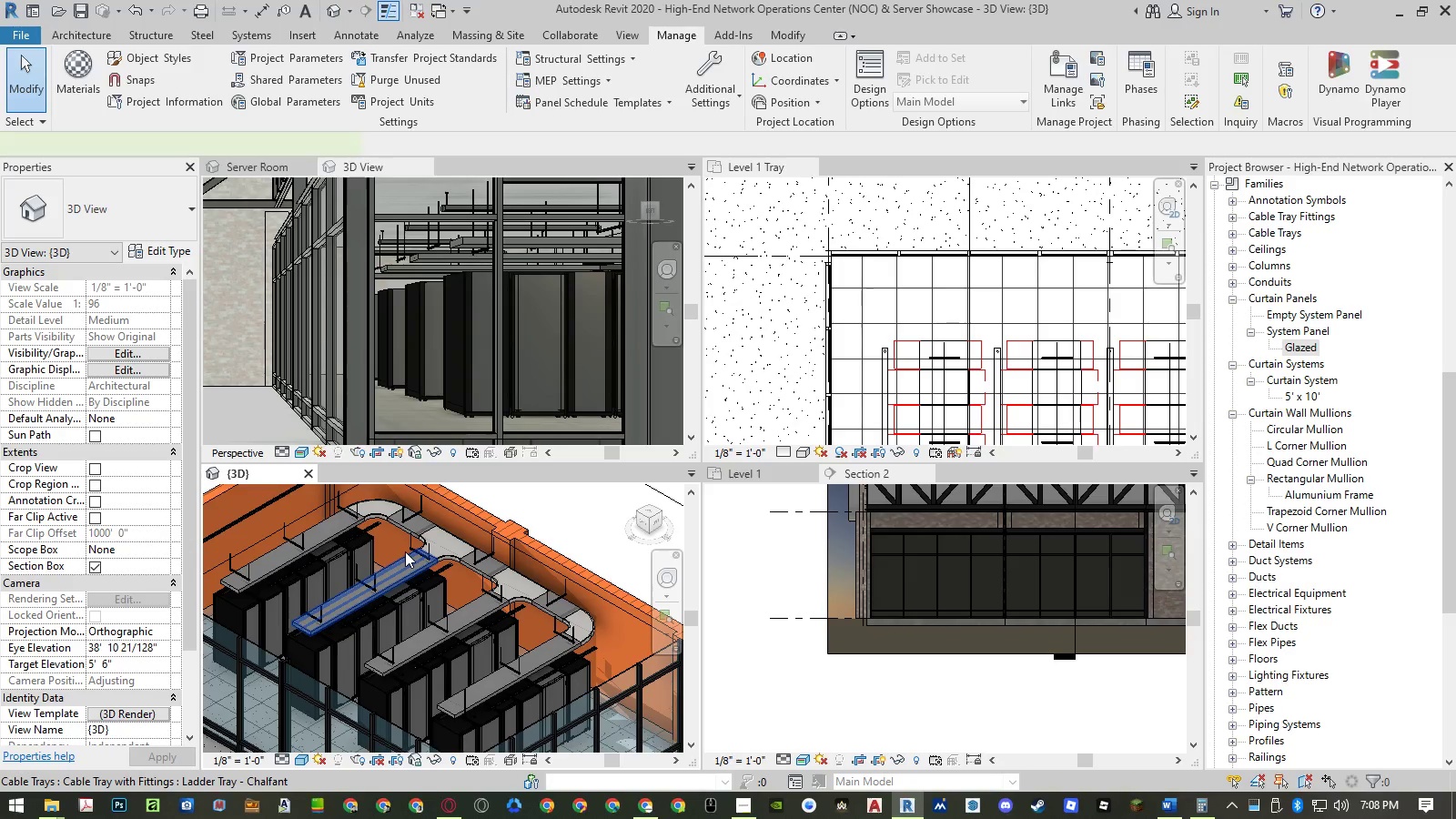 
right_click([405, 551])
 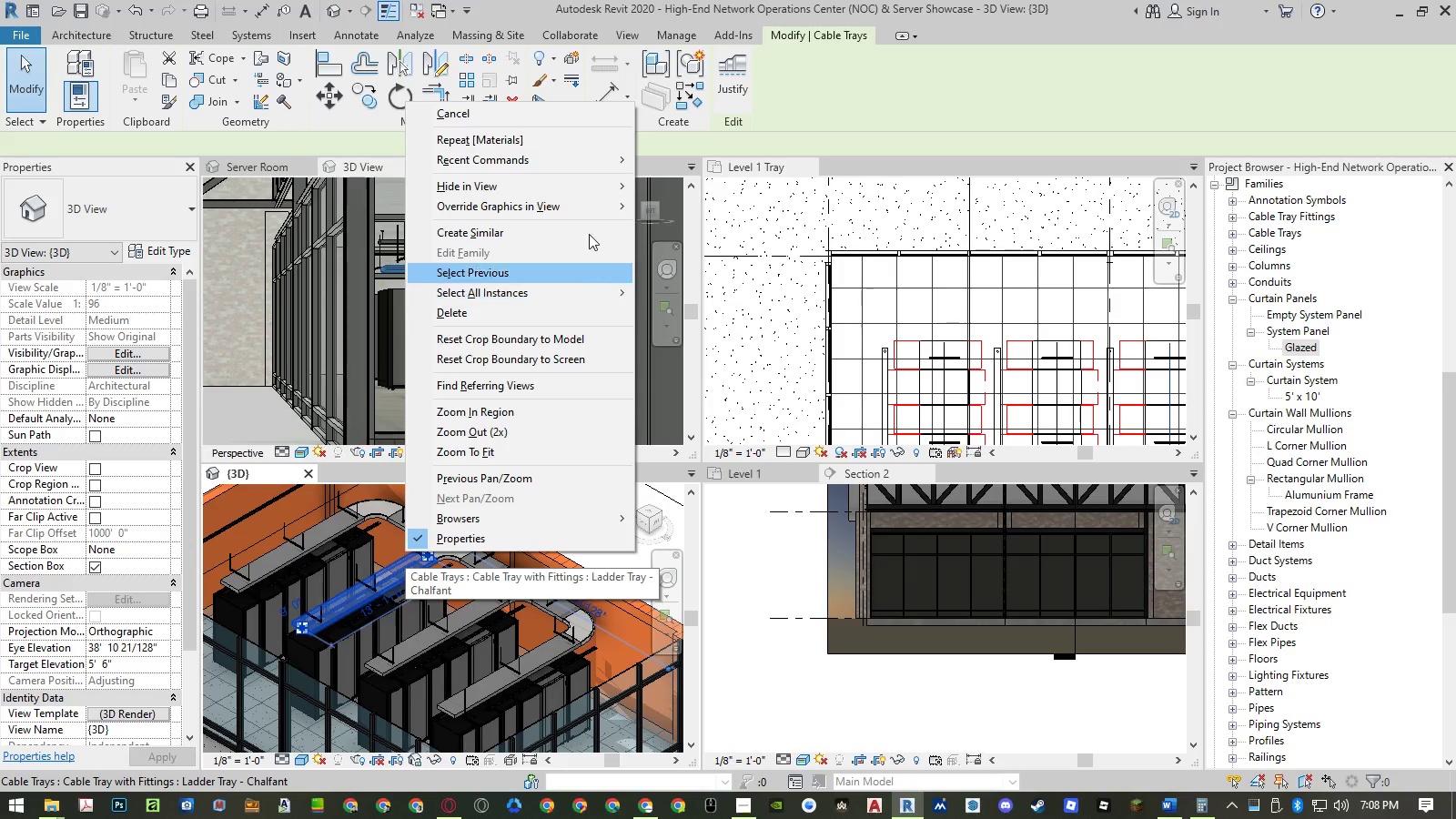 
wait(5.48)
 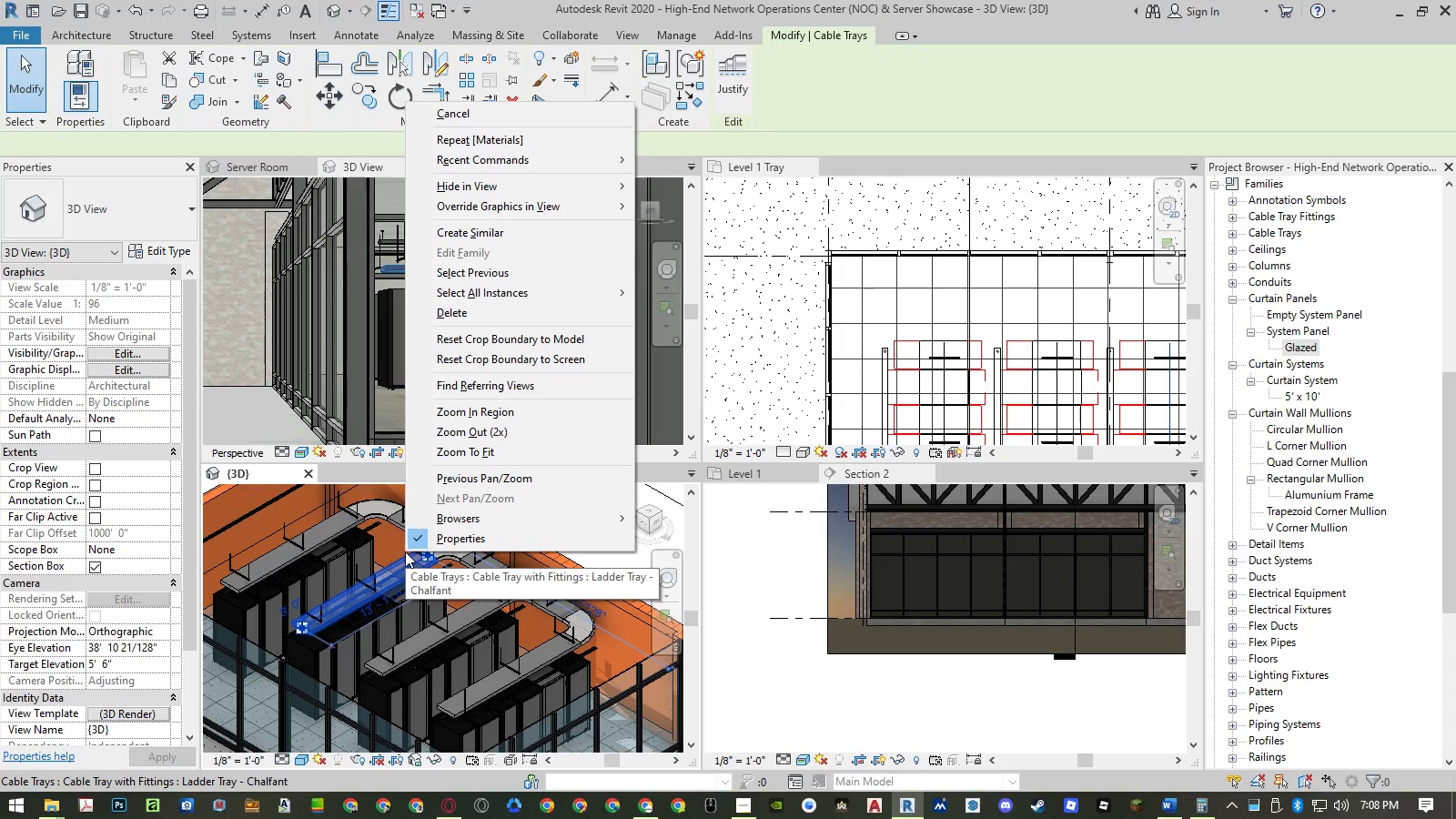 
left_click([614, 574])
 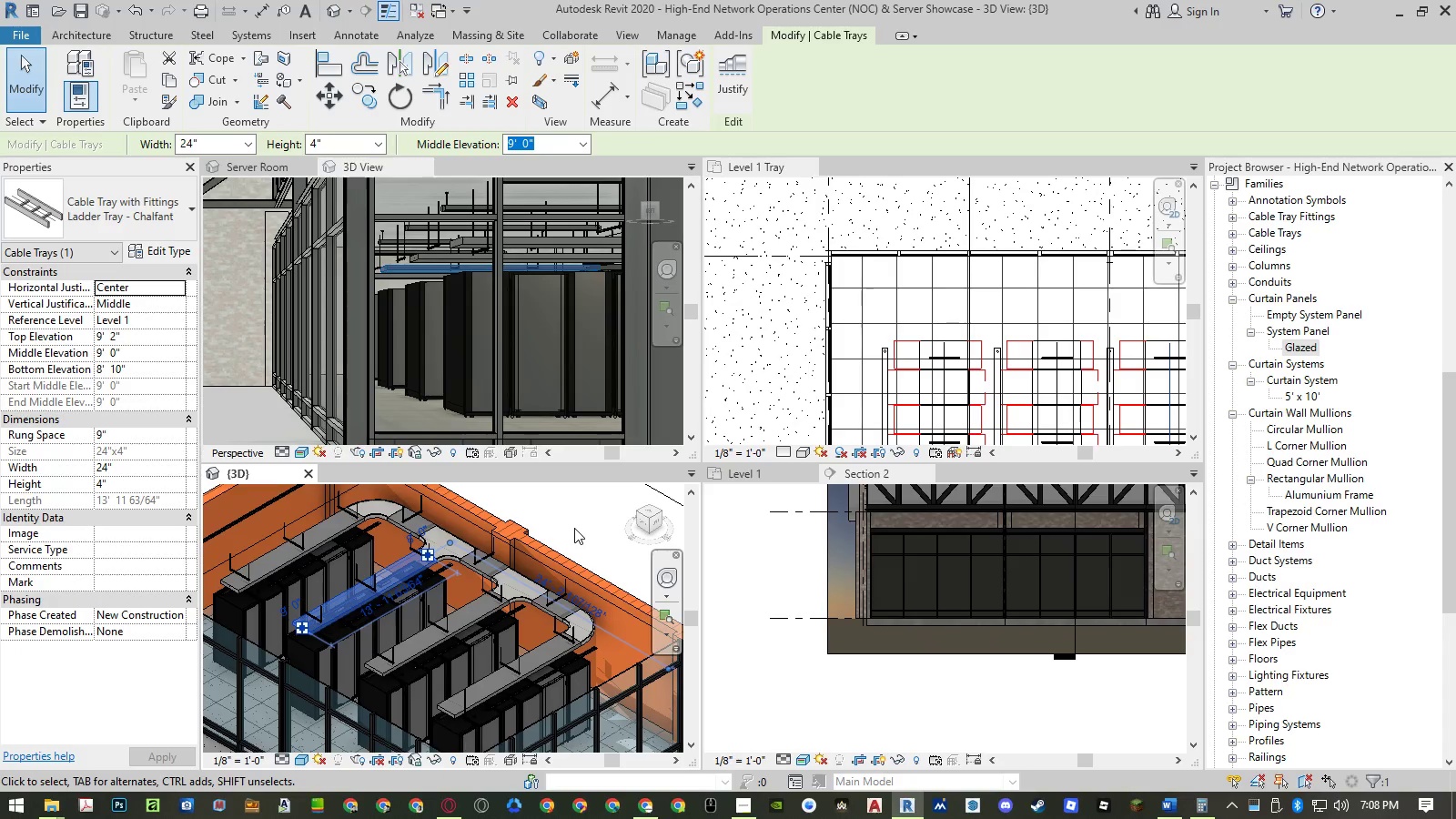 
key(Escape)
 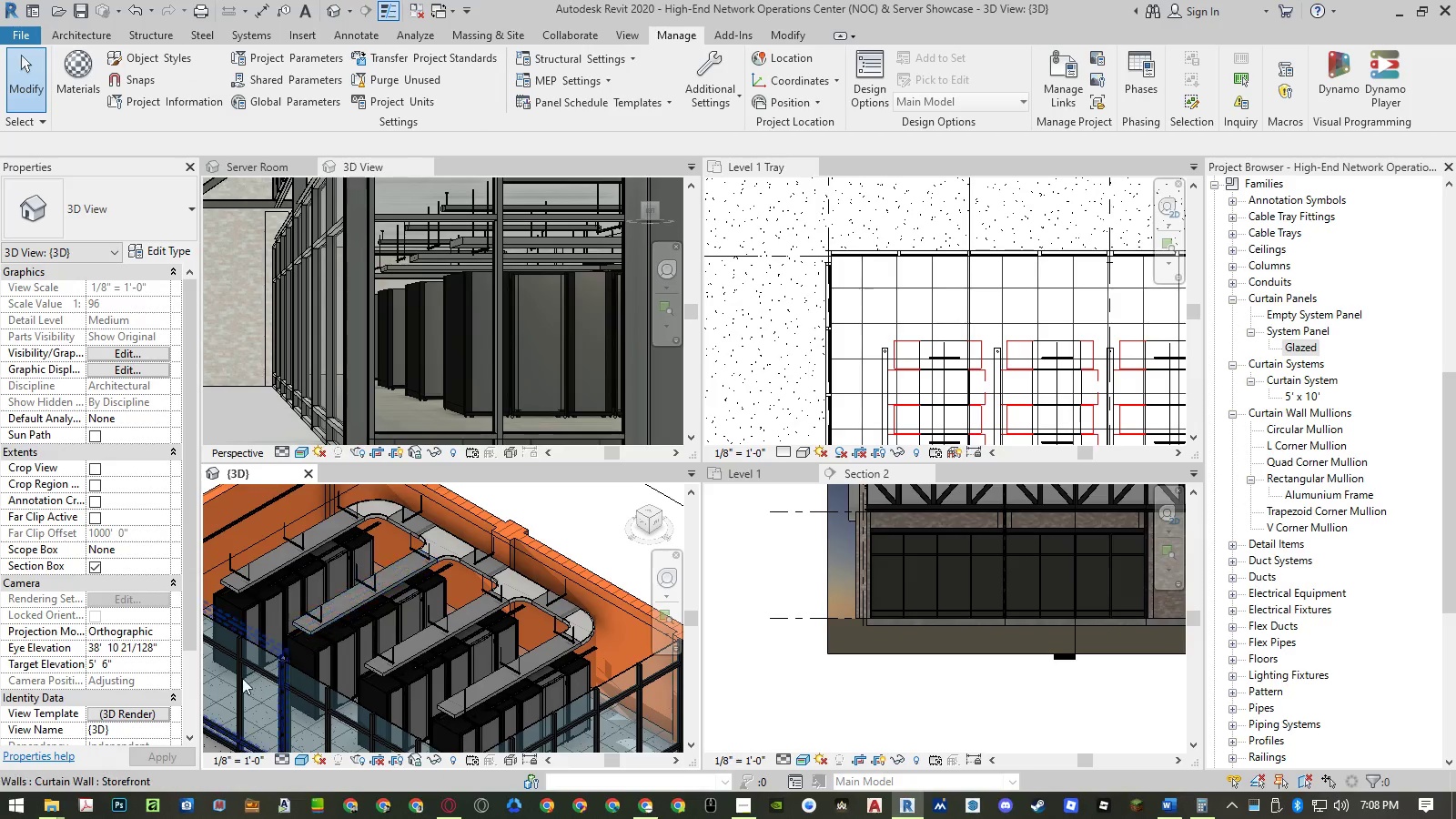 
left_click([151, 712])
 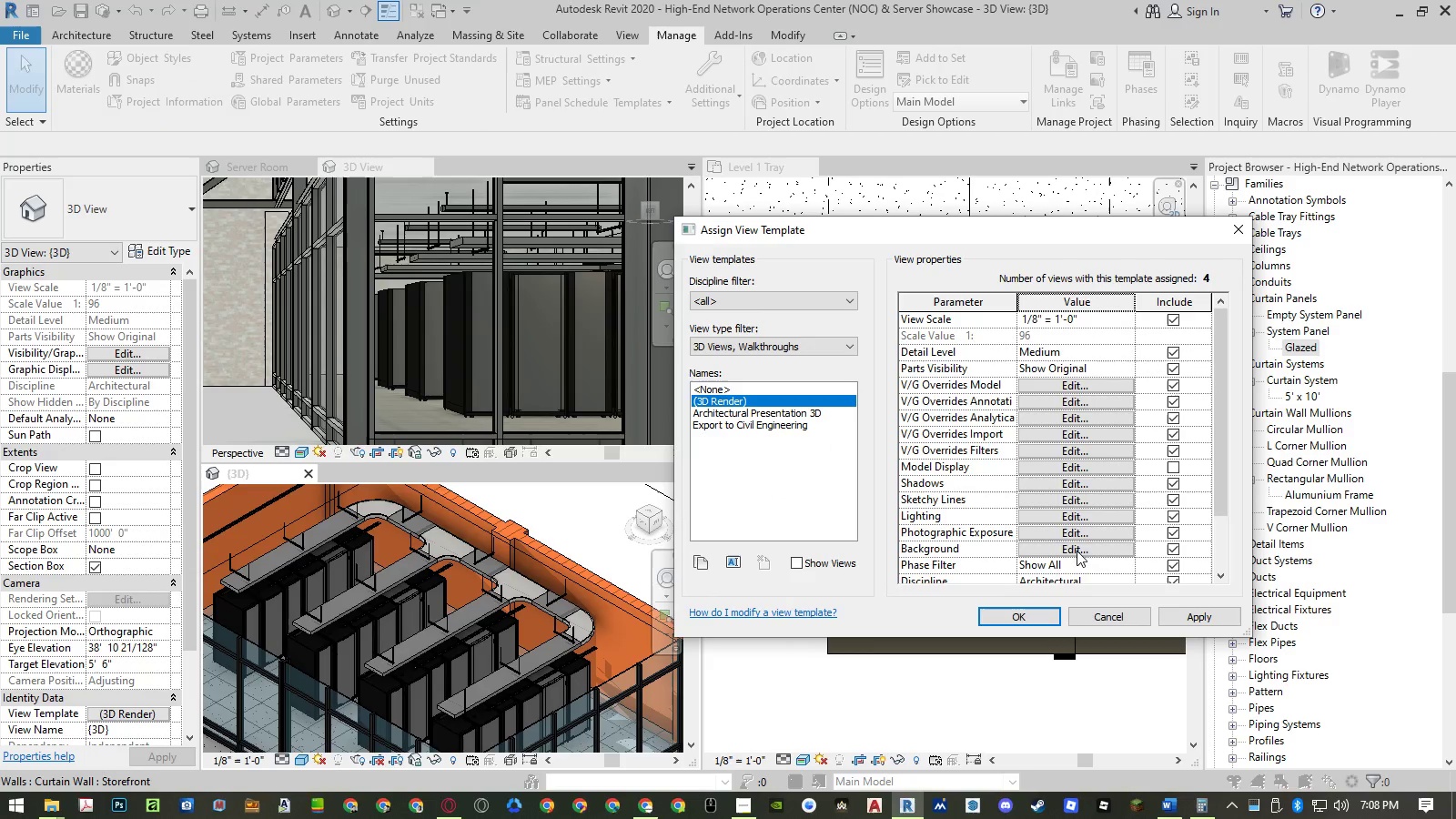 
left_click([1097, 614])
 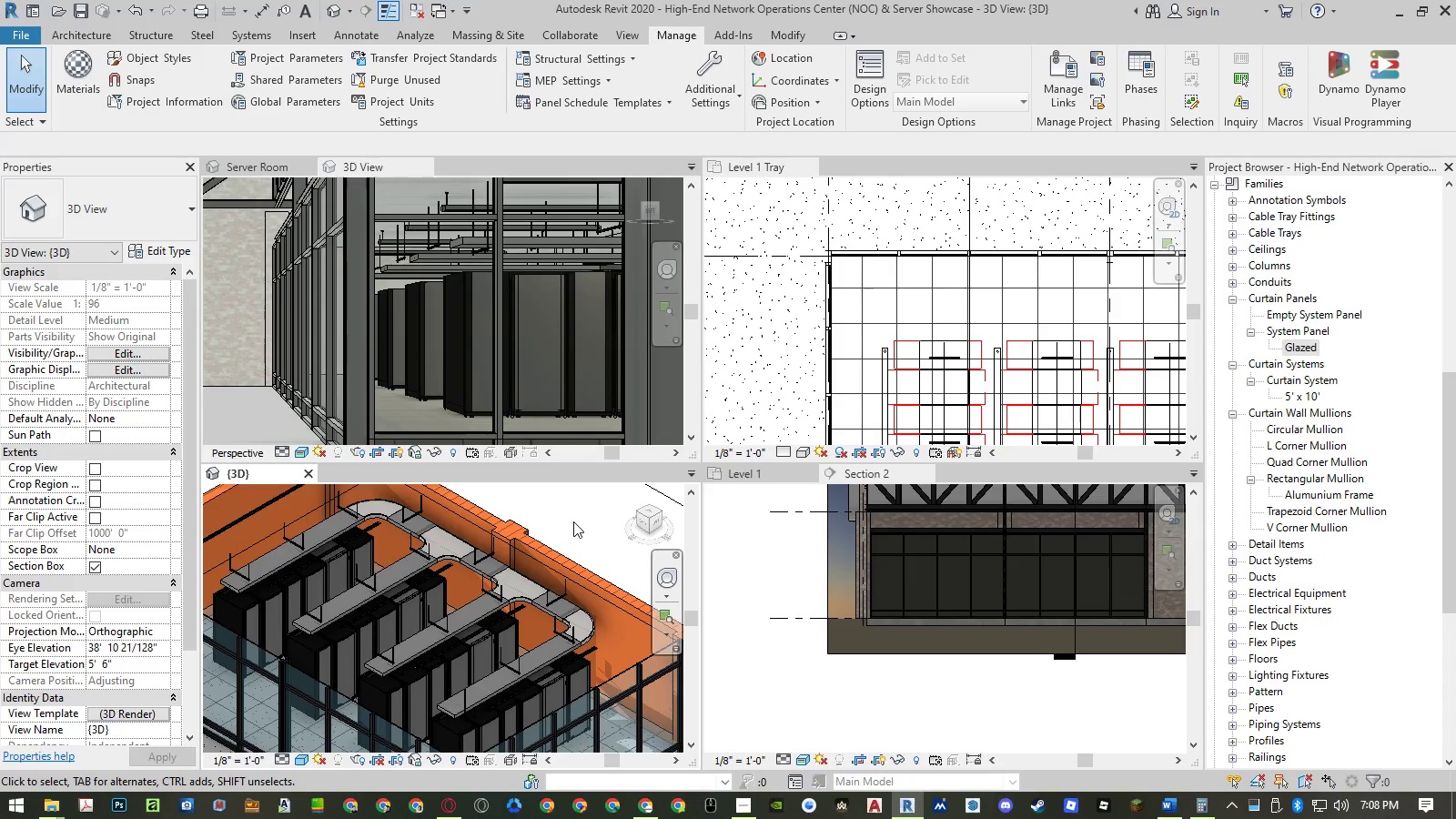 
left_click([573, 521])
 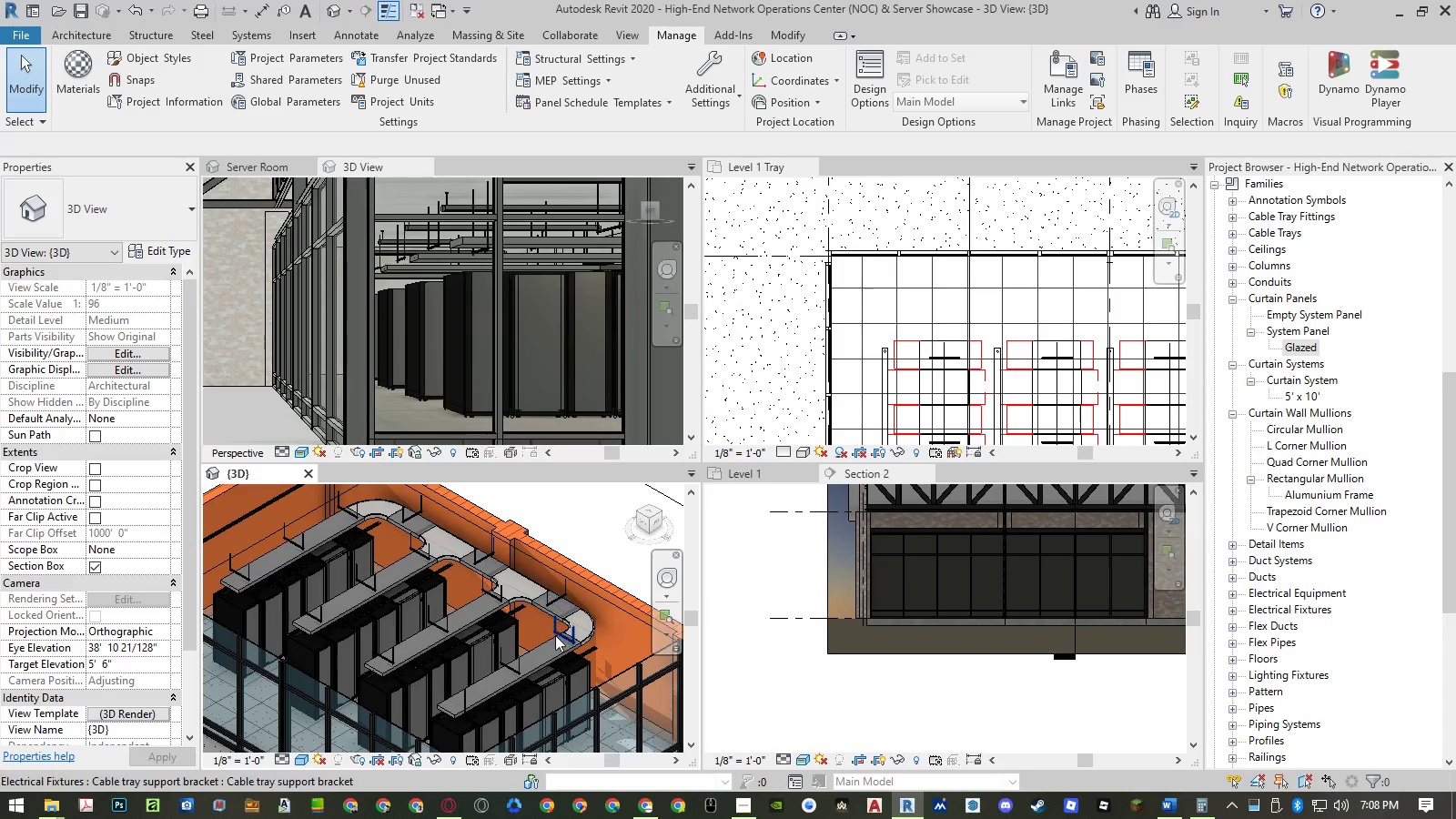 
scroll: coordinate [579, 635], scroll_direction: up, amount: 6.0
 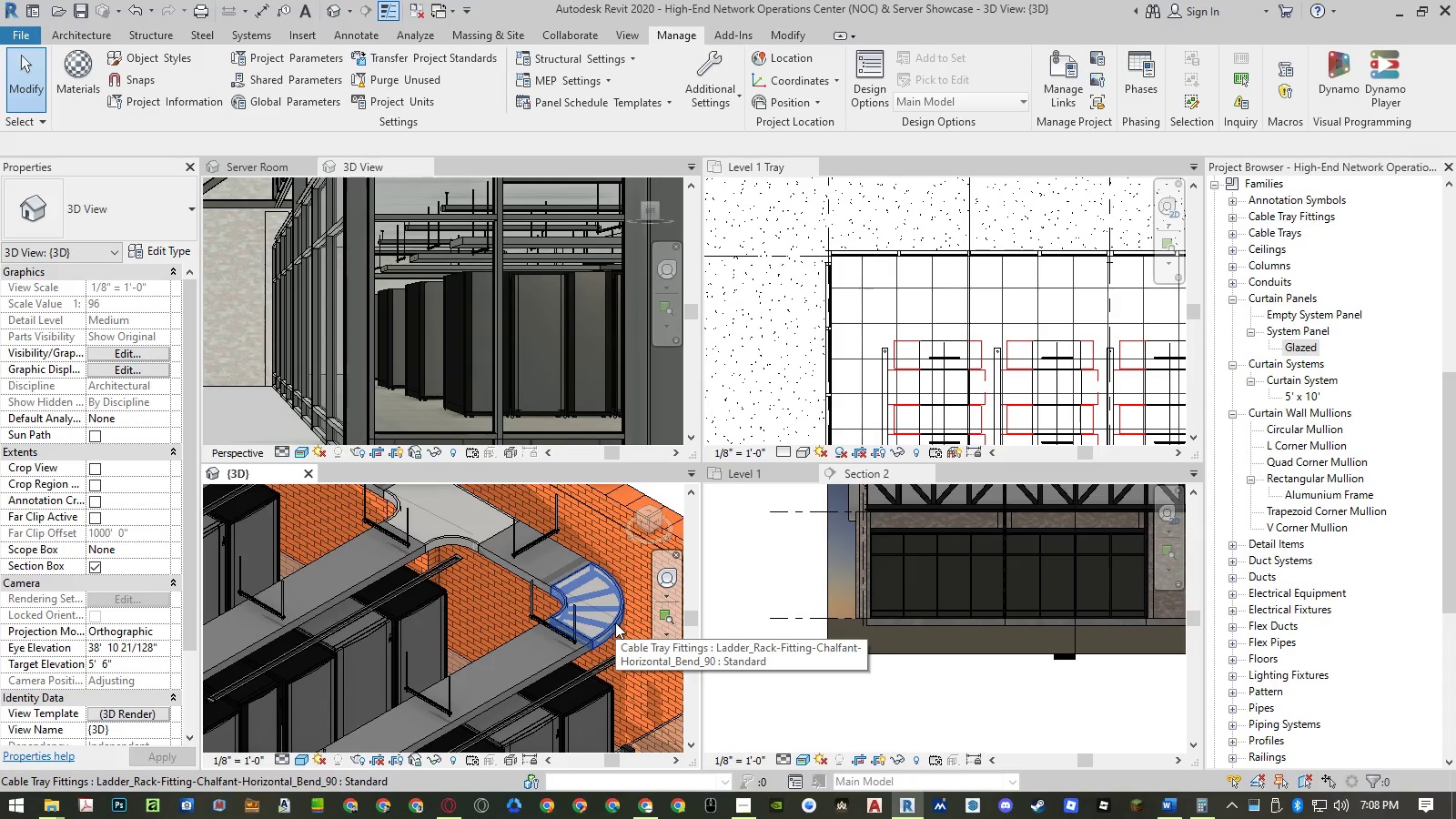 
left_click([615, 622])
 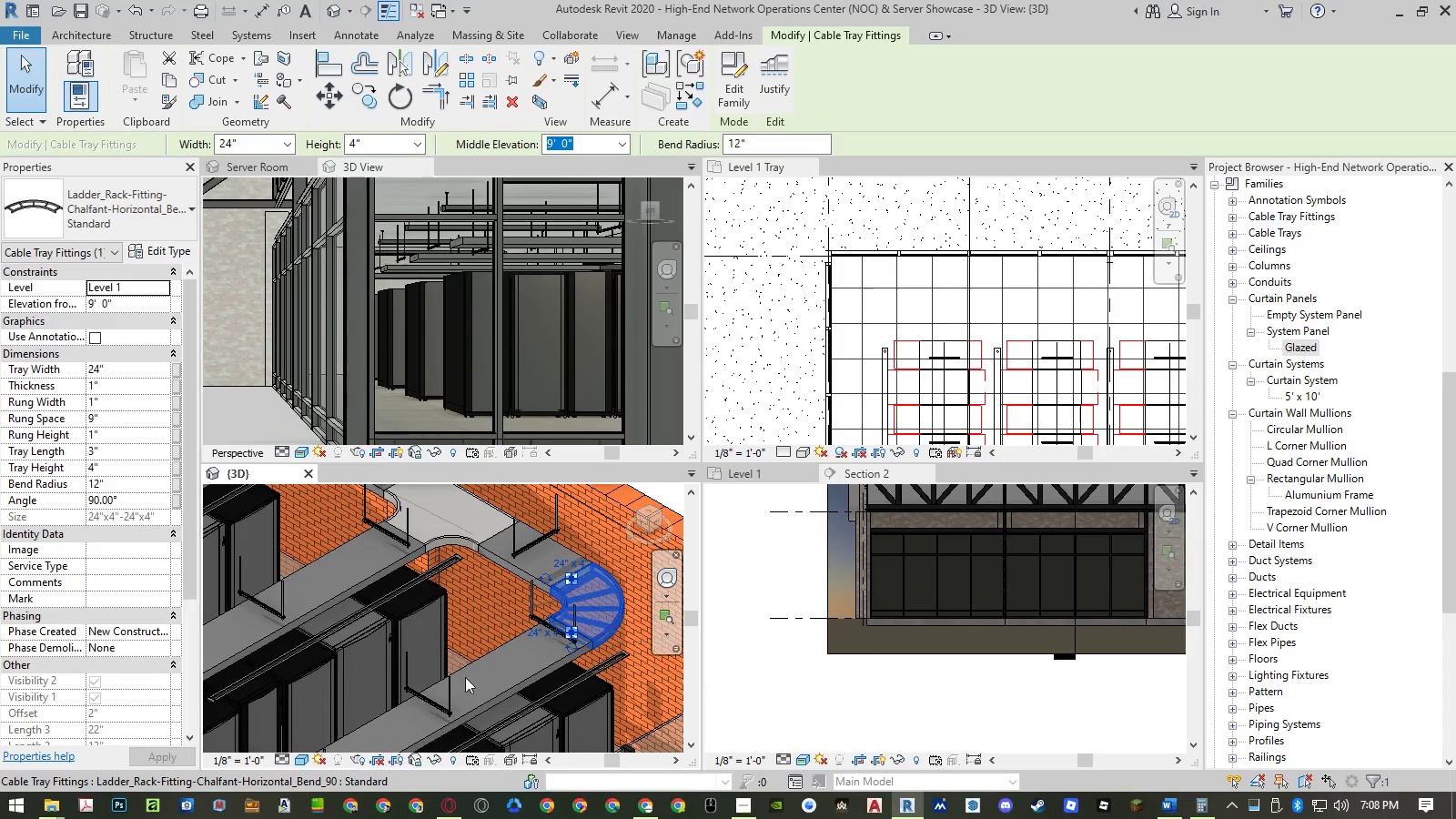 
left_click([60, 812])
 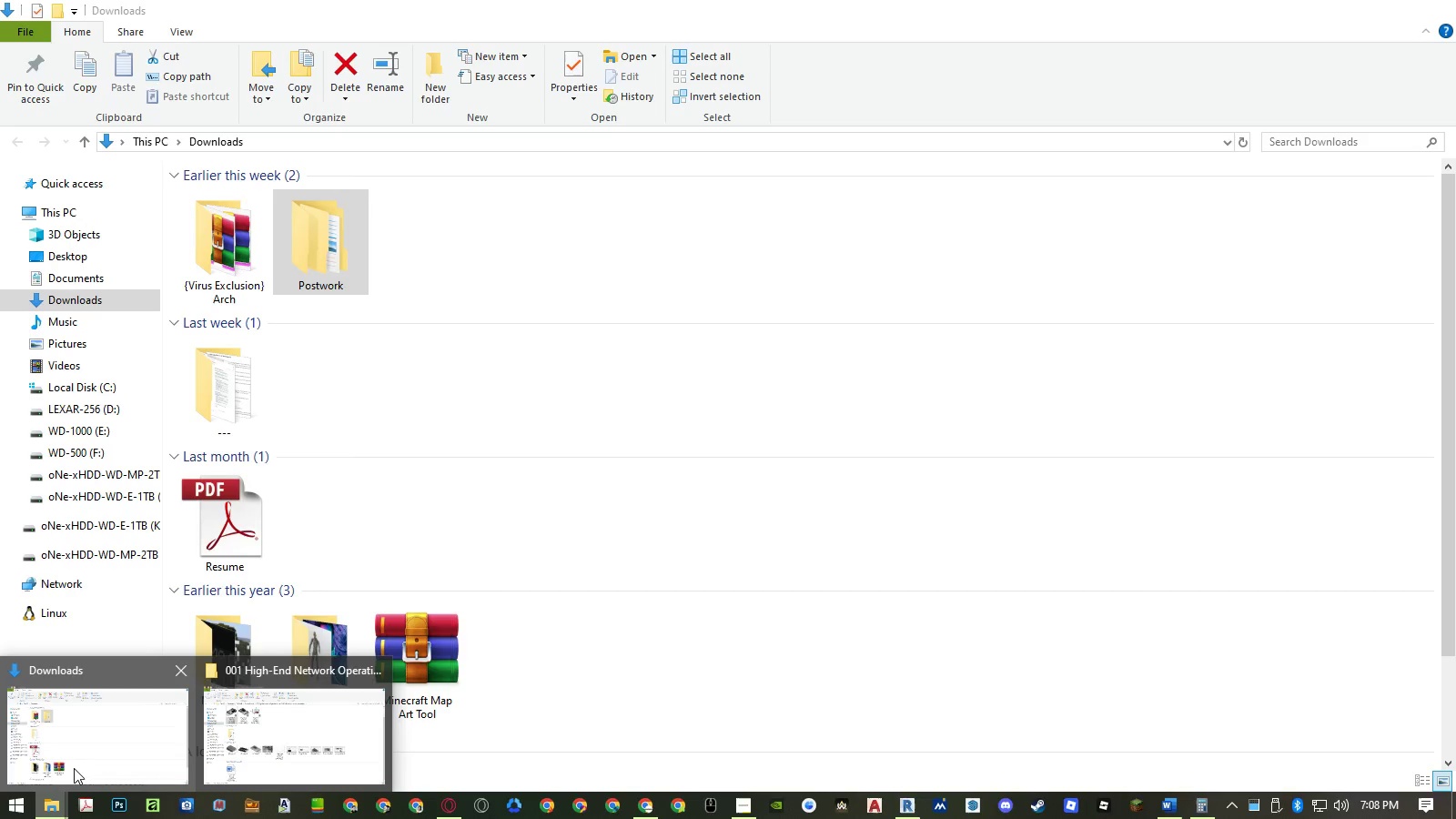 
left_click([74, 768])
 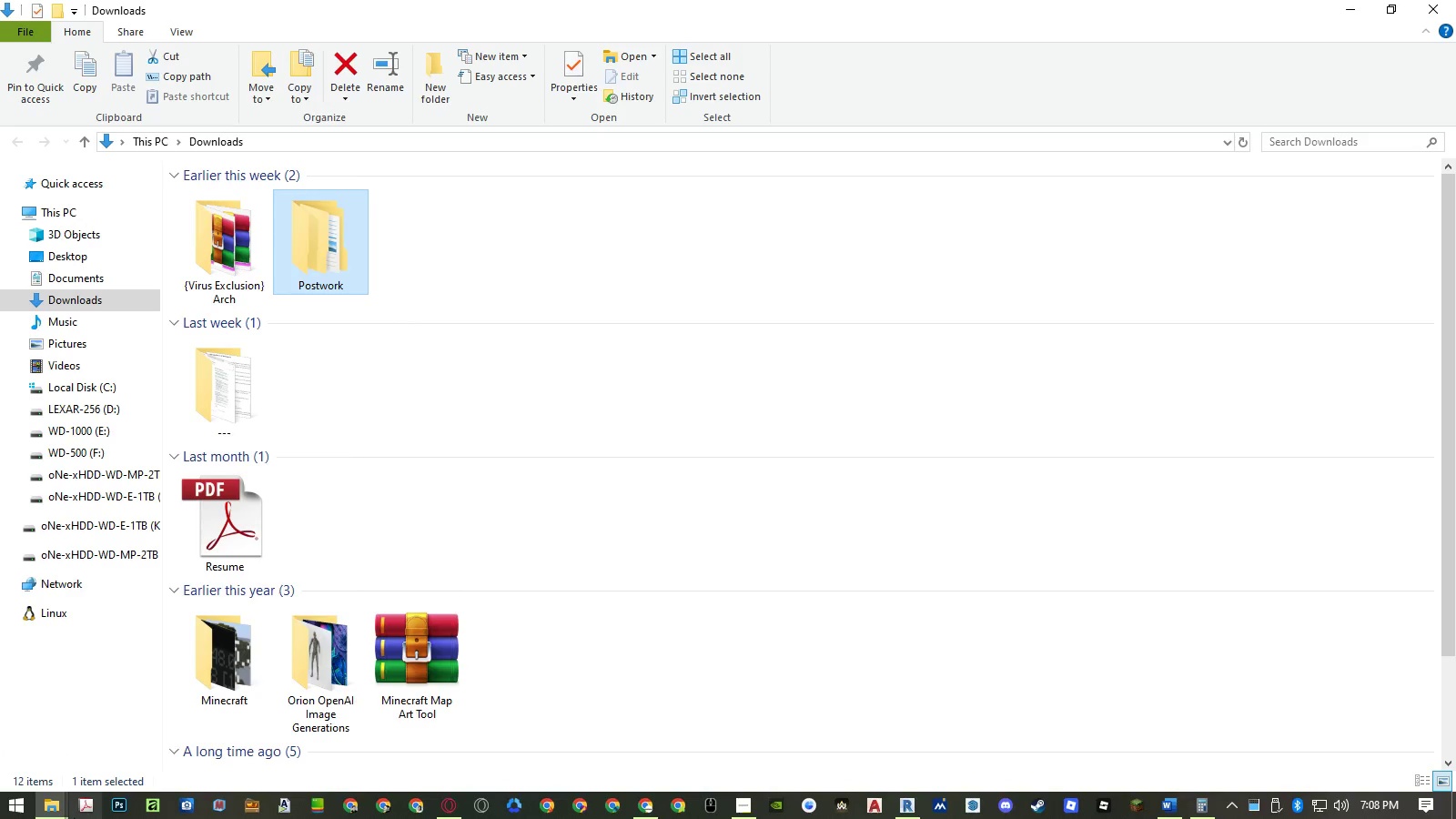 
left_click([62, 812])
 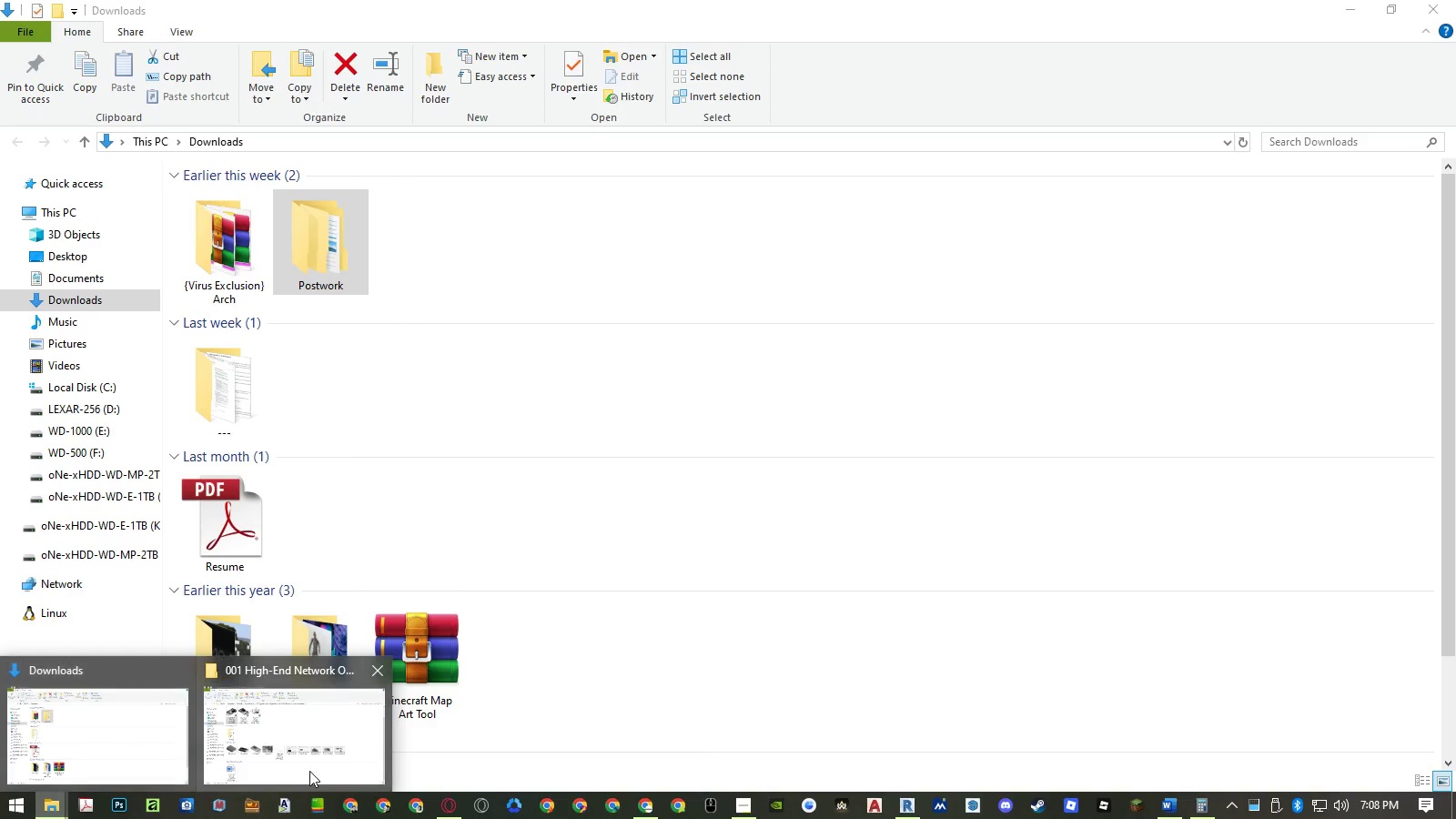 
double_click([311, 770])
 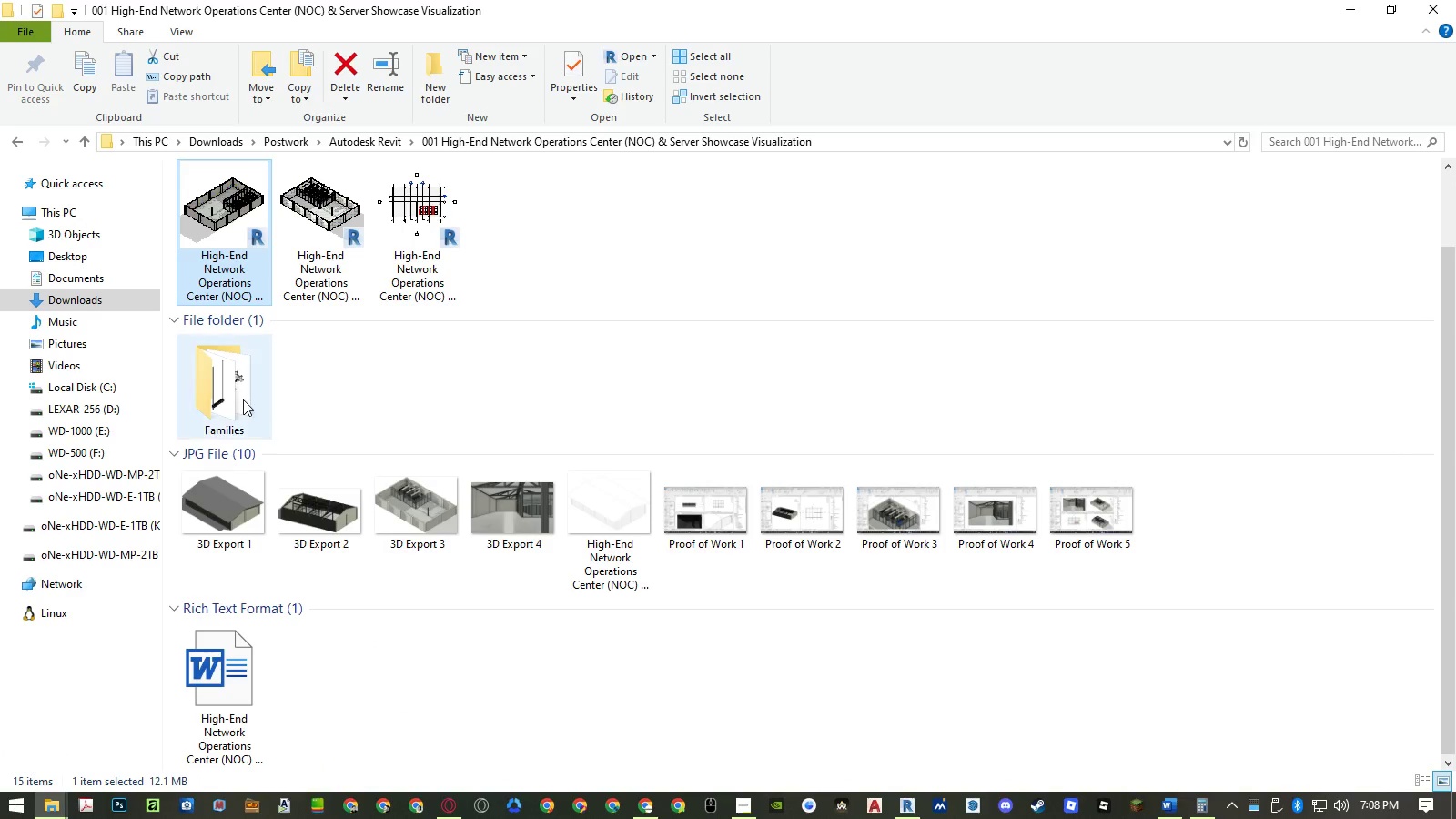 
double_click([243, 399])
 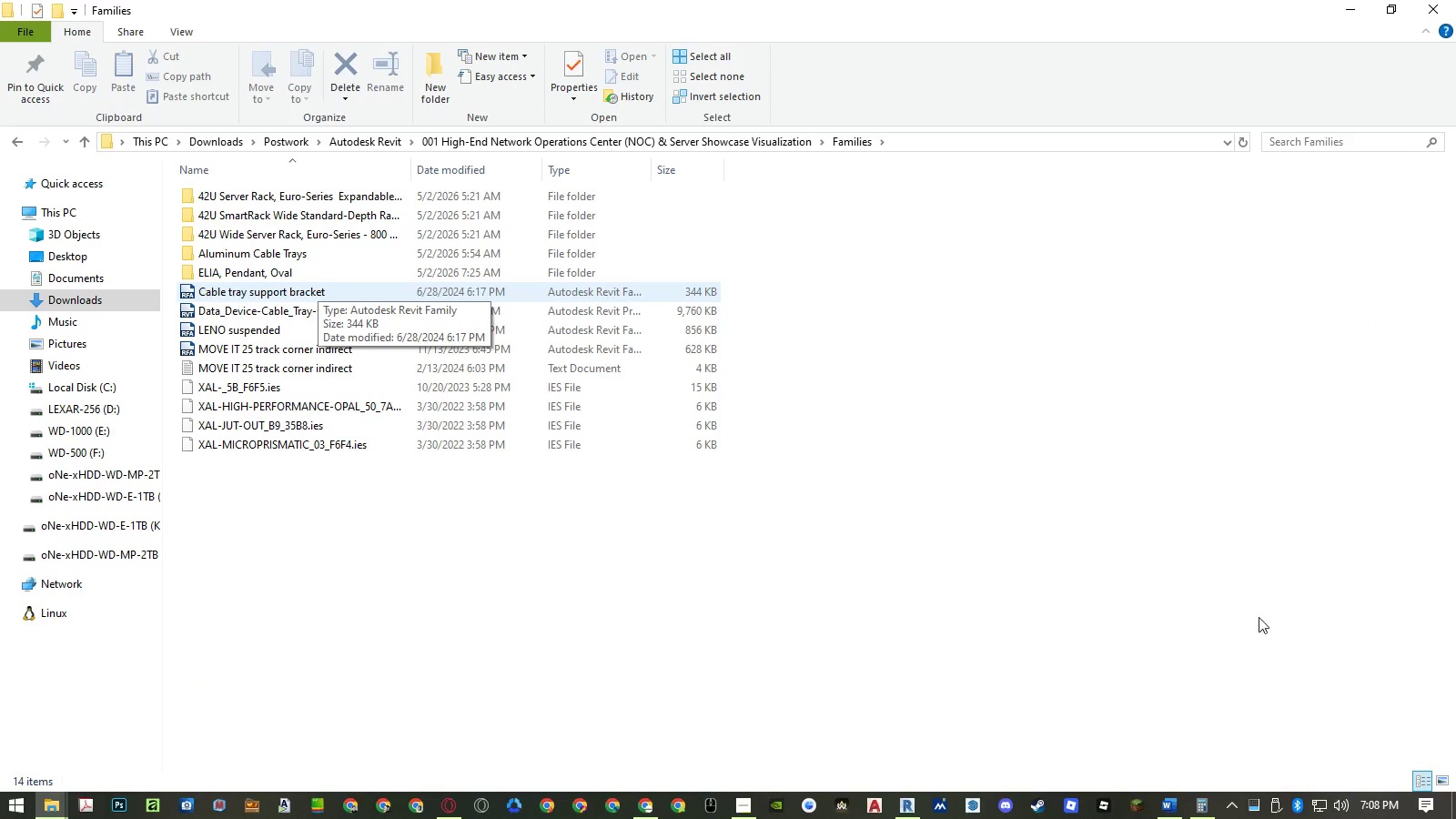 
left_click([1440, 775])
 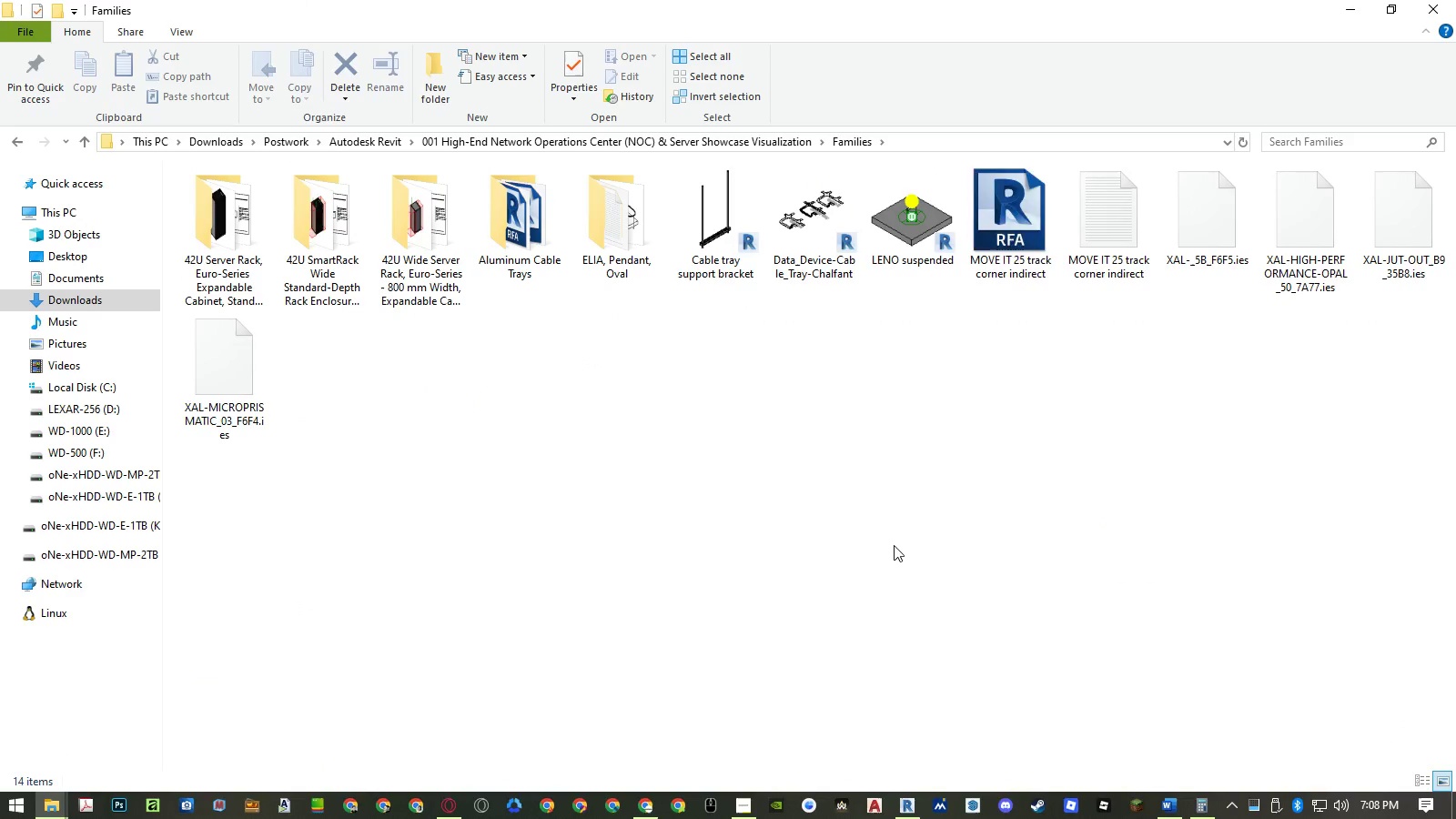 
left_click([888, 538])
 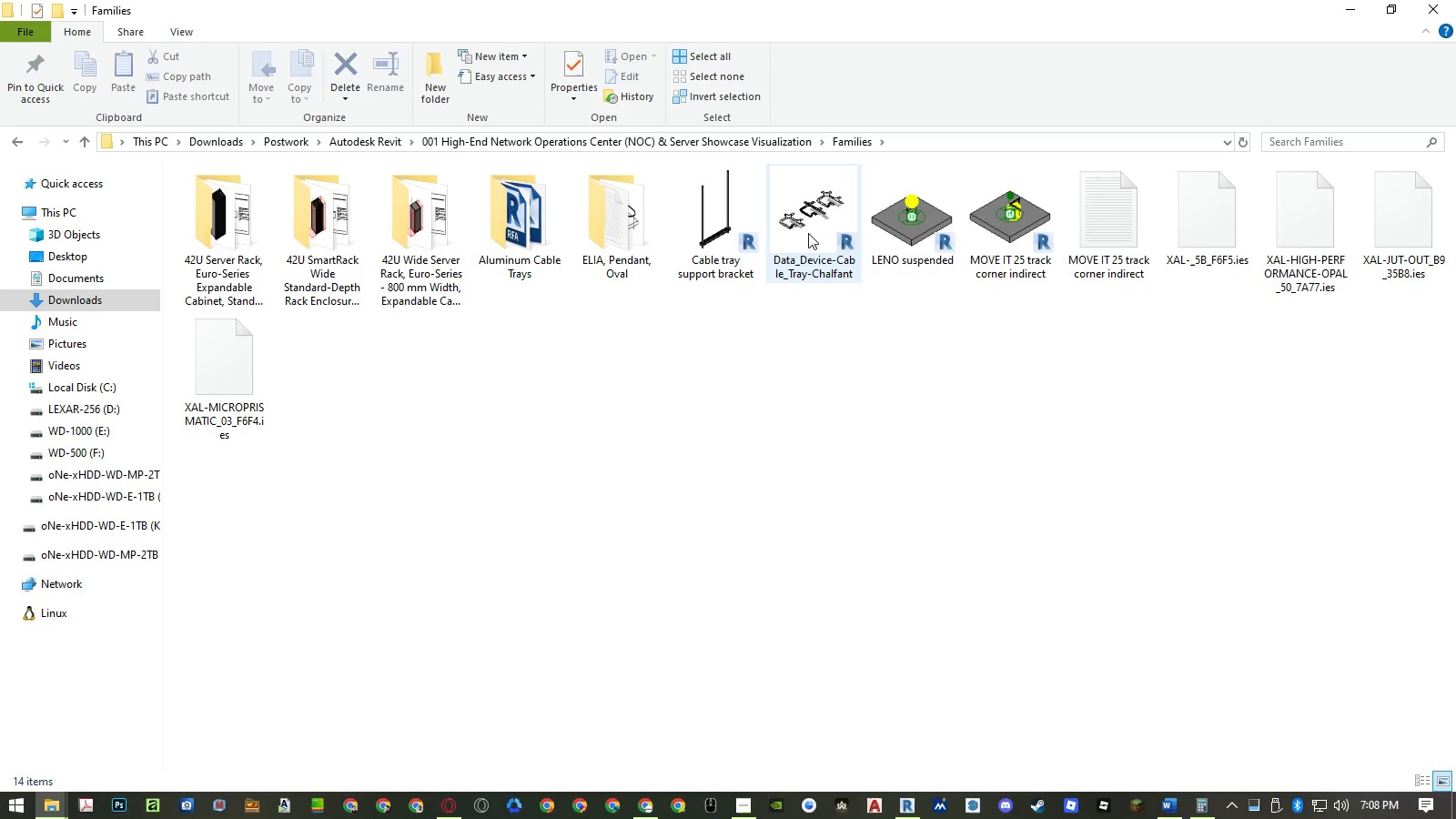 
double_click([808, 233])
 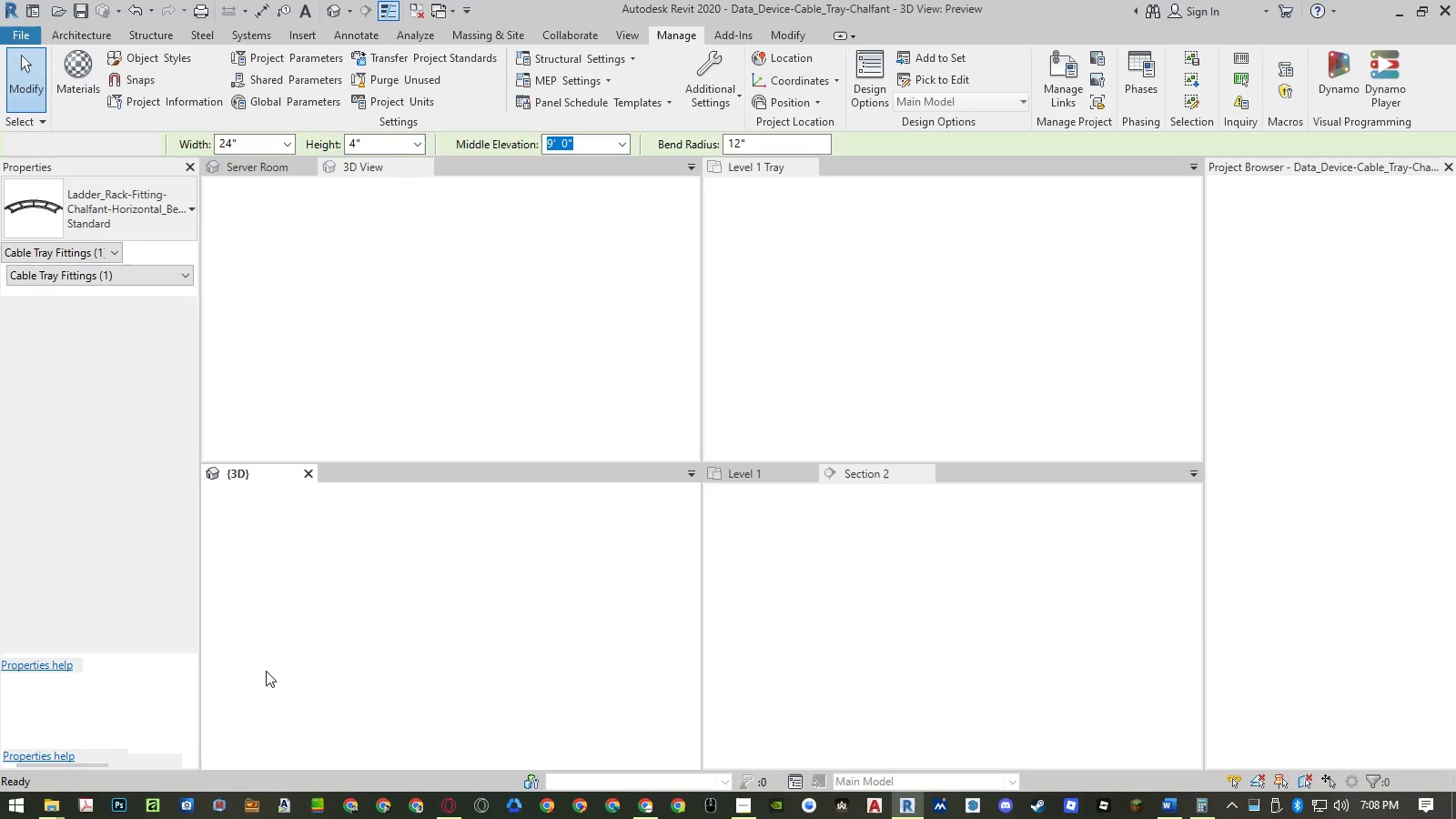 
wait(7.69)
 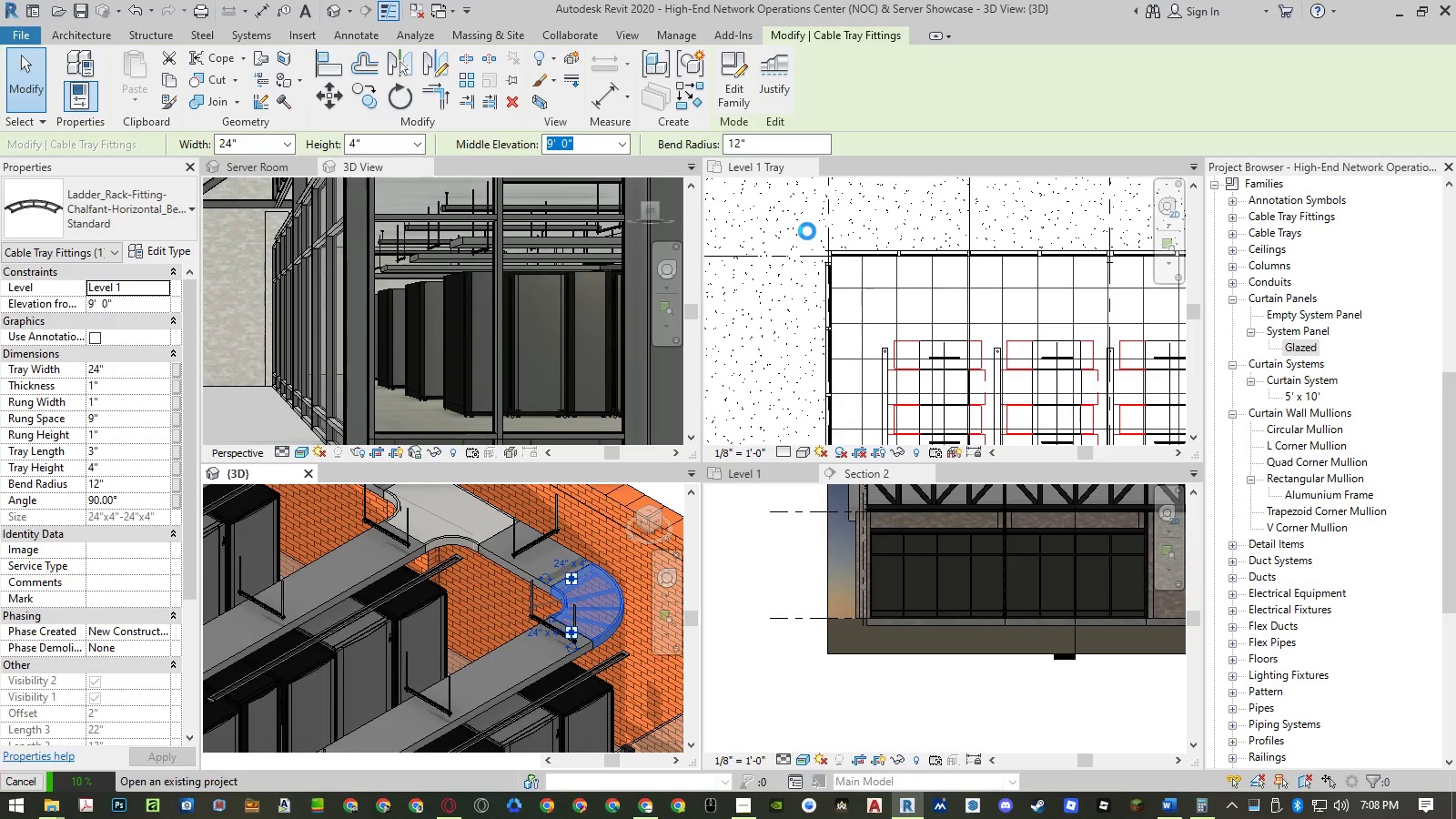 
left_click([318, 577])
 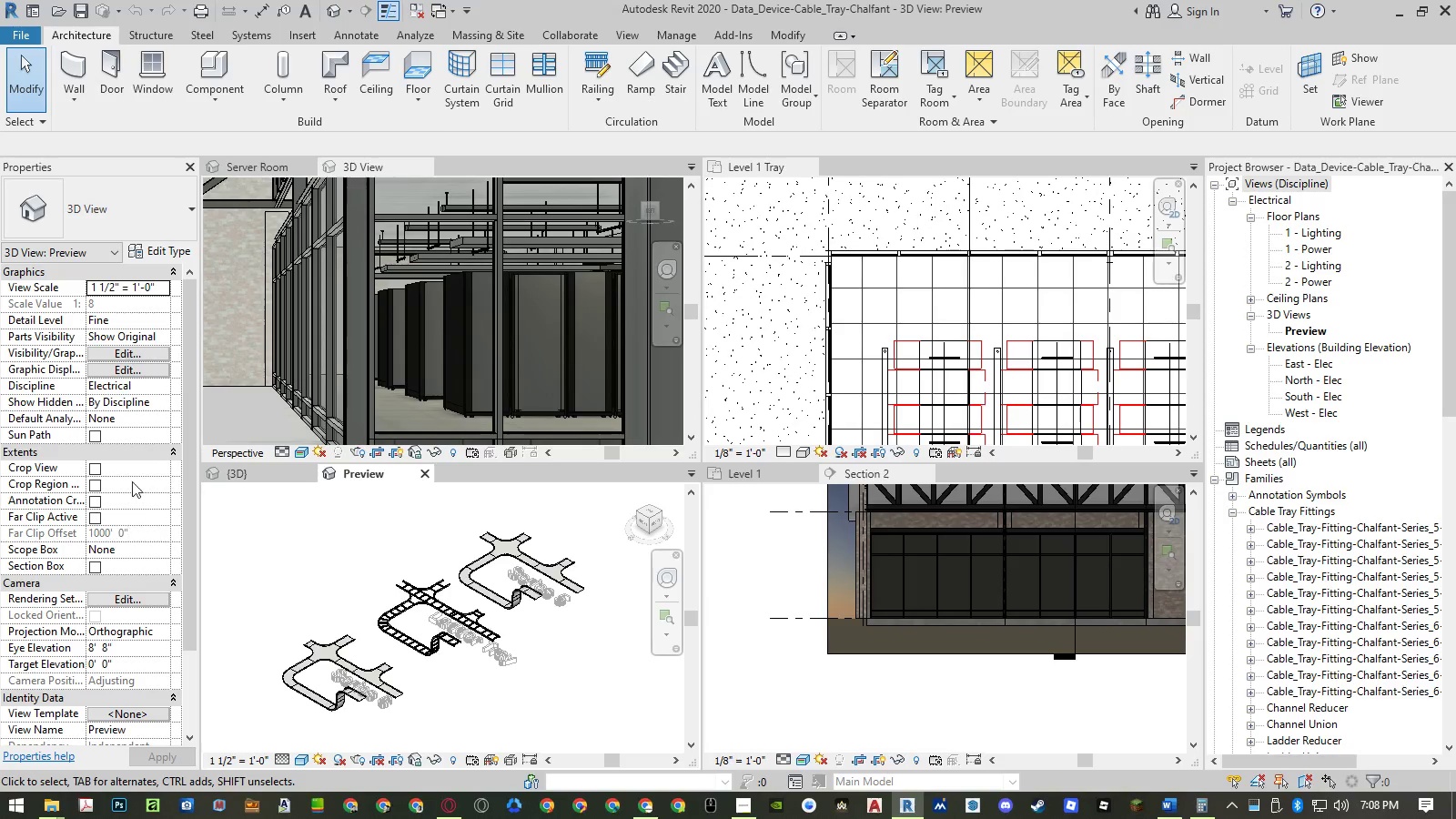 
left_click([116, 355])
 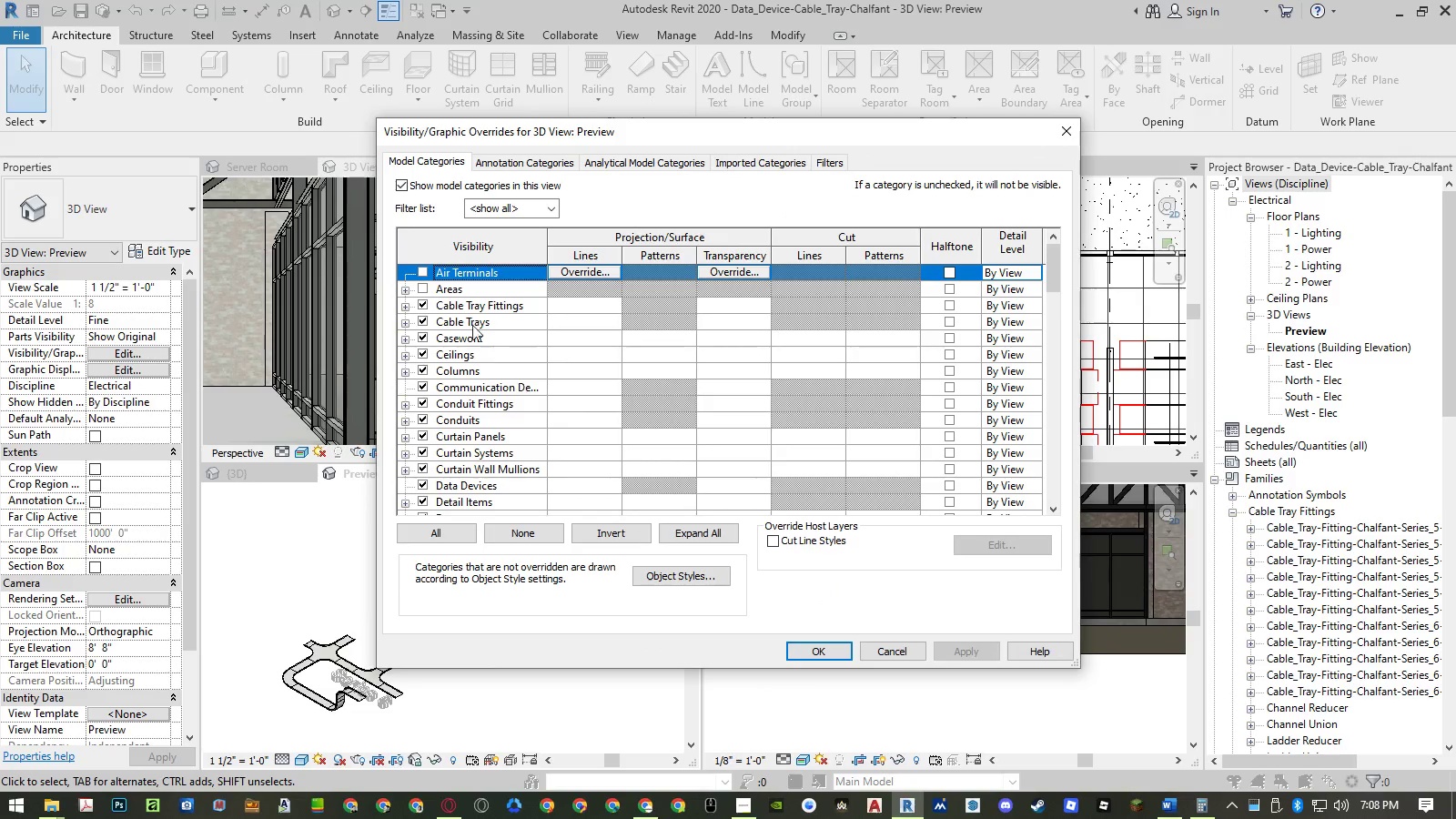 
left_click([423, 270])
 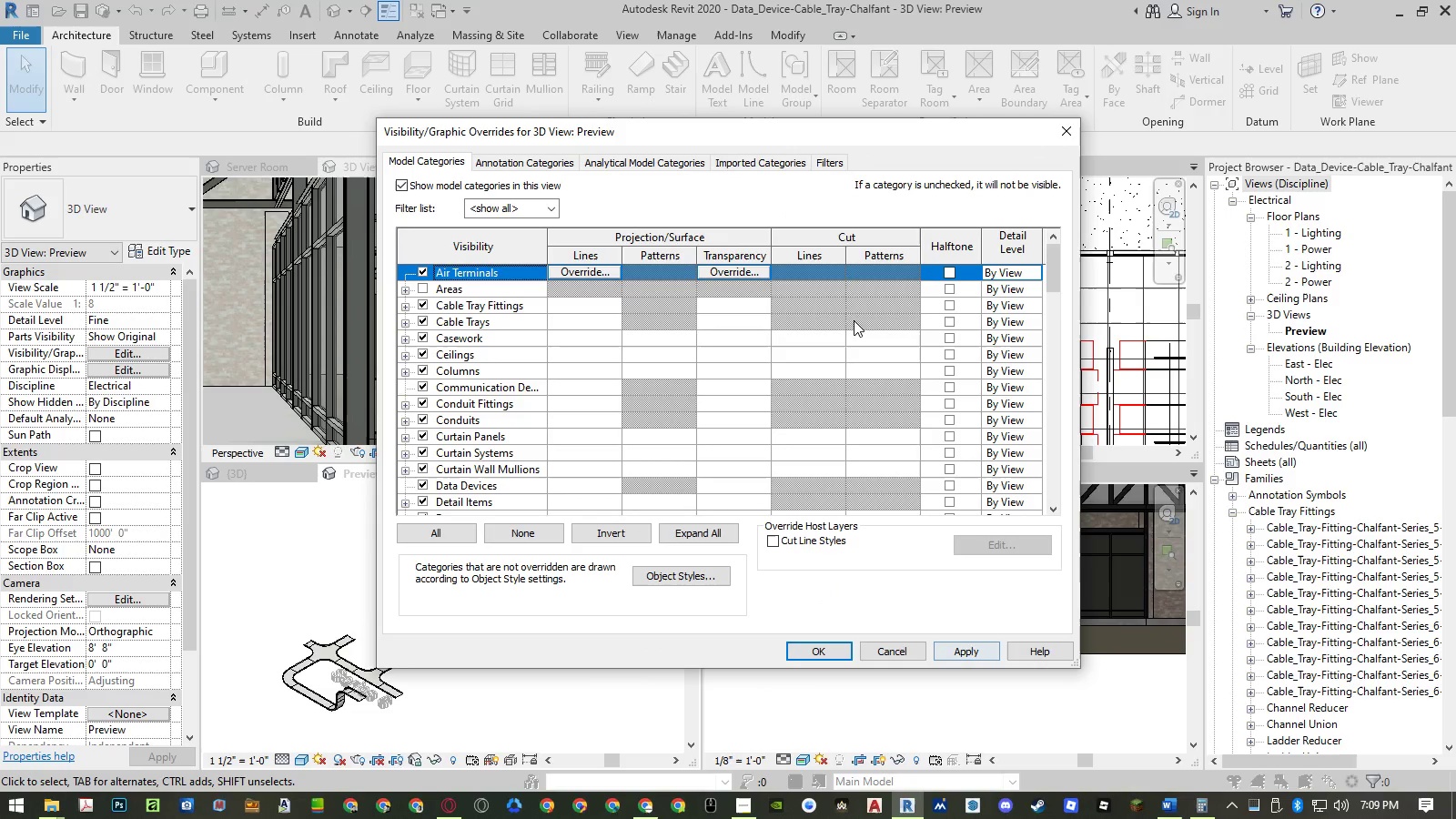 
left_click_drag(start_coordinate=[802, 136], to_coordinate=[982, 153])
 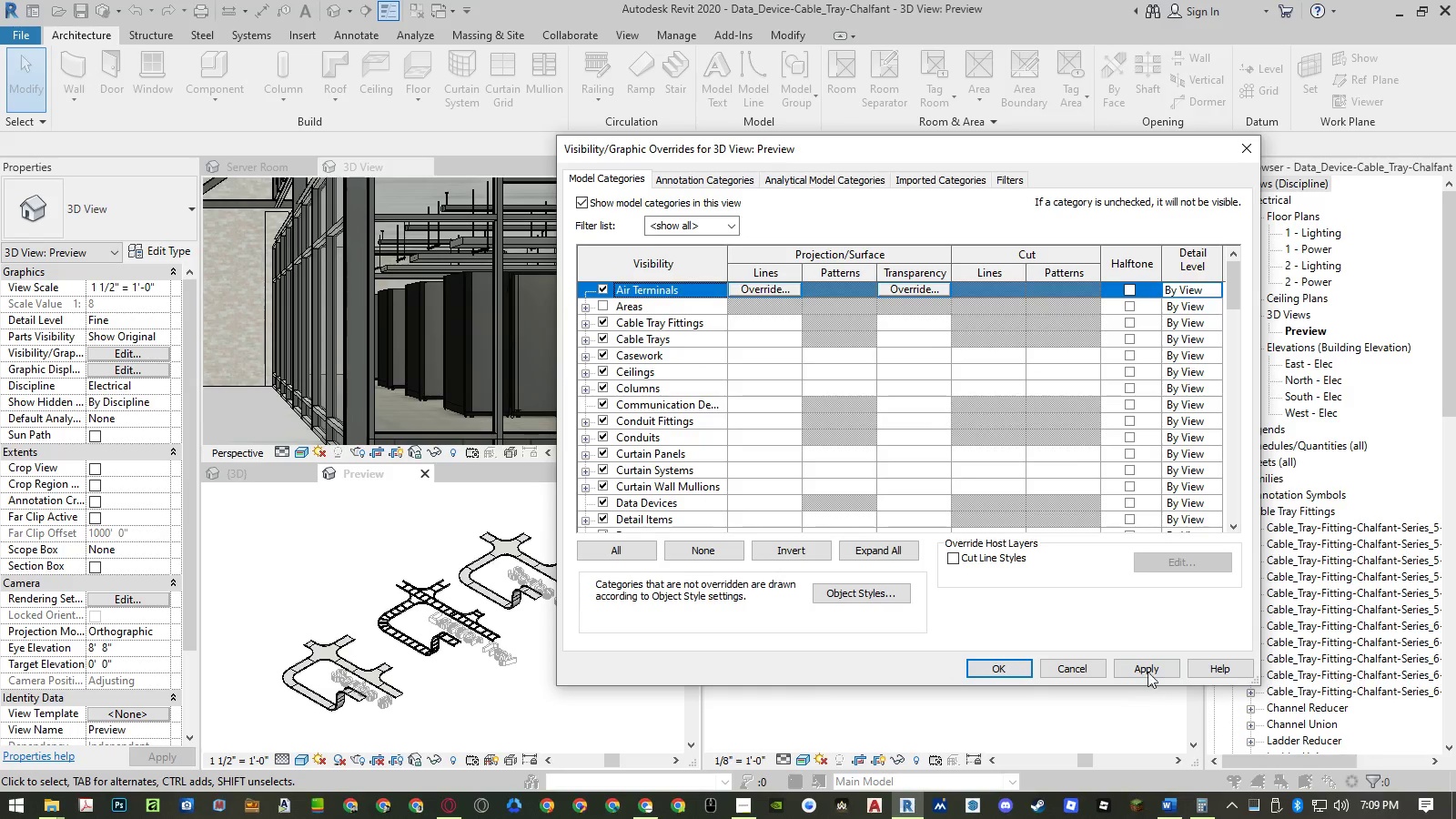 
left_click([1147, 664])
 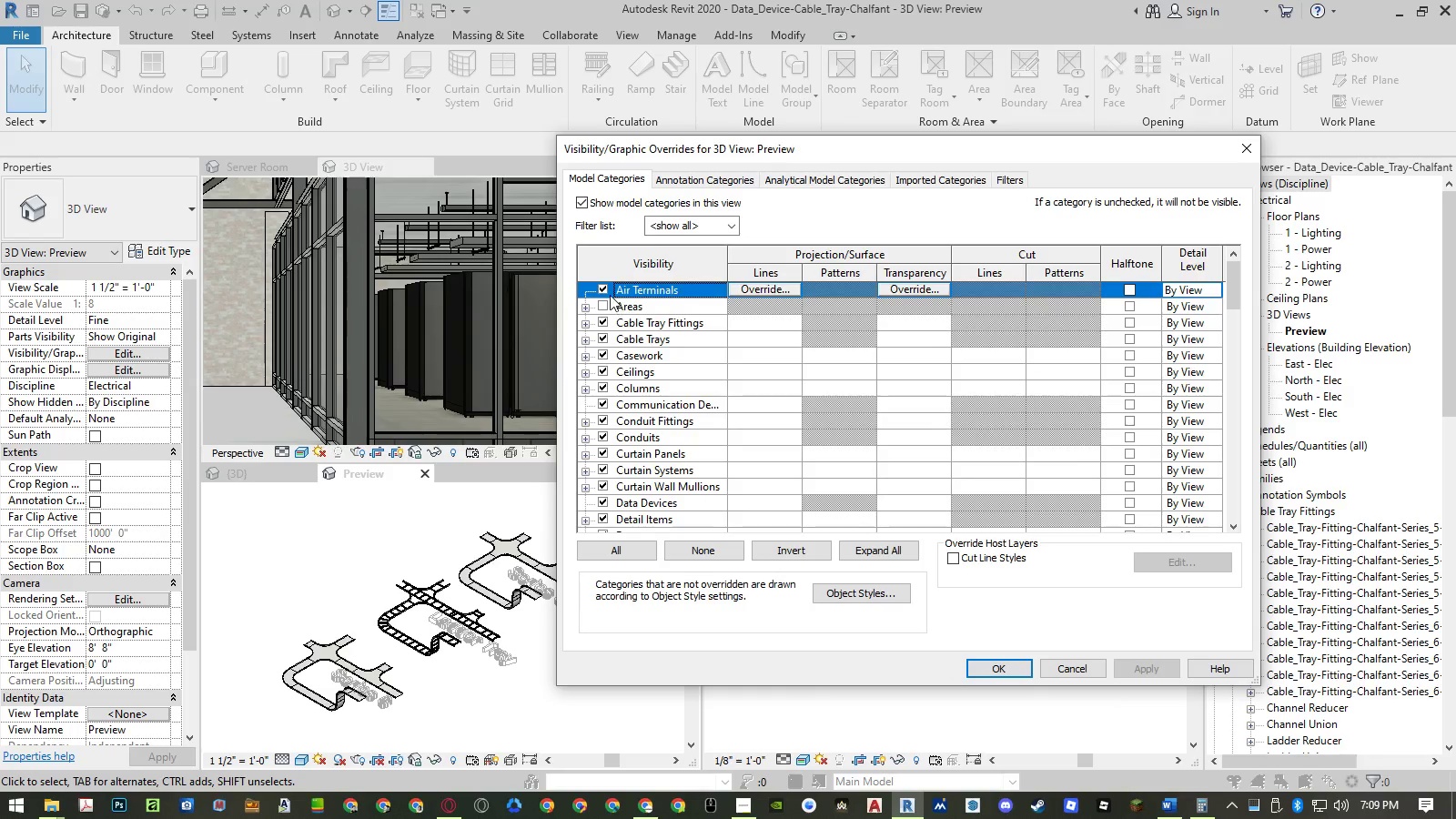 
double_click([604, 309])
 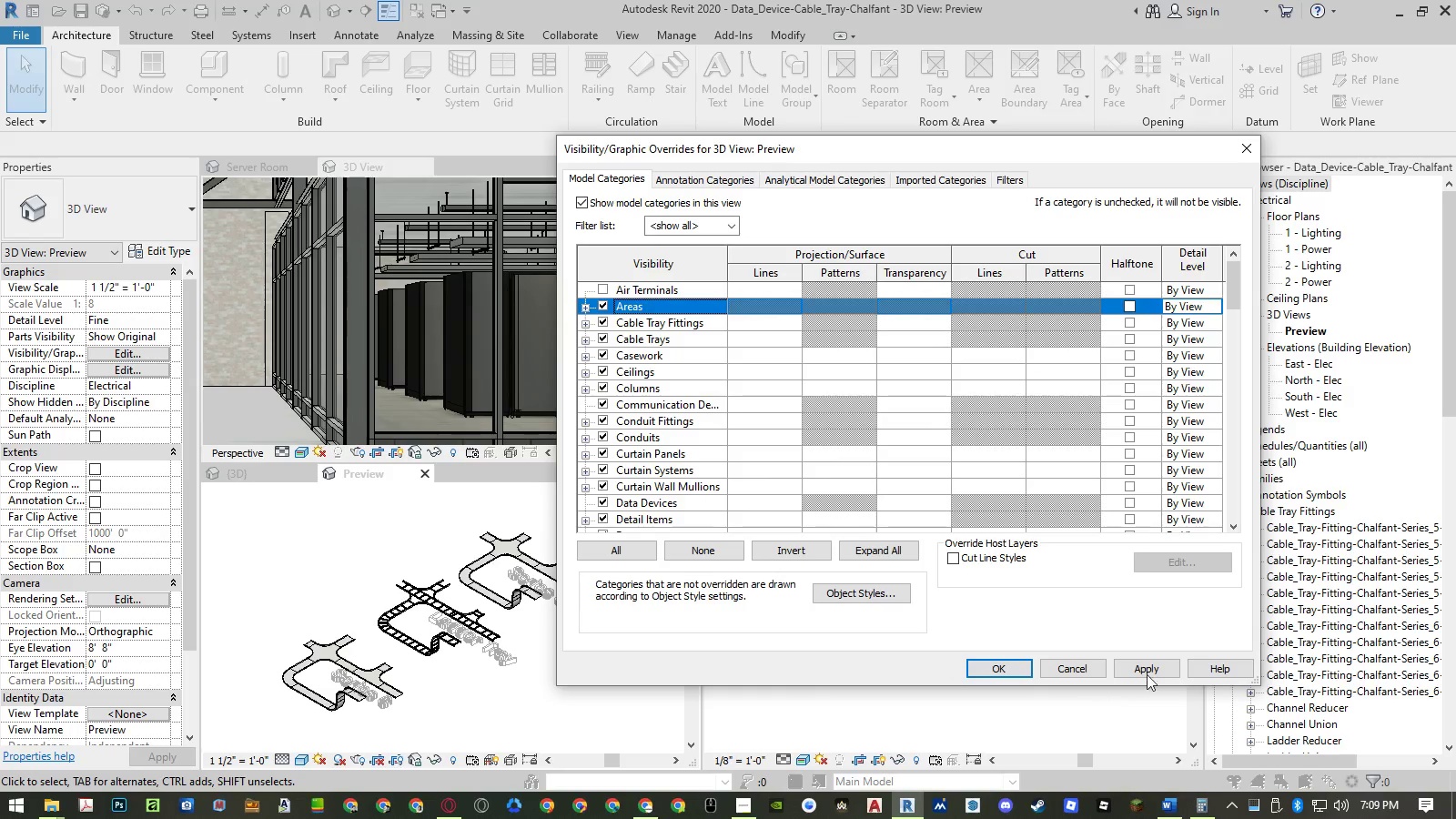 
left_click([1152, 666])
 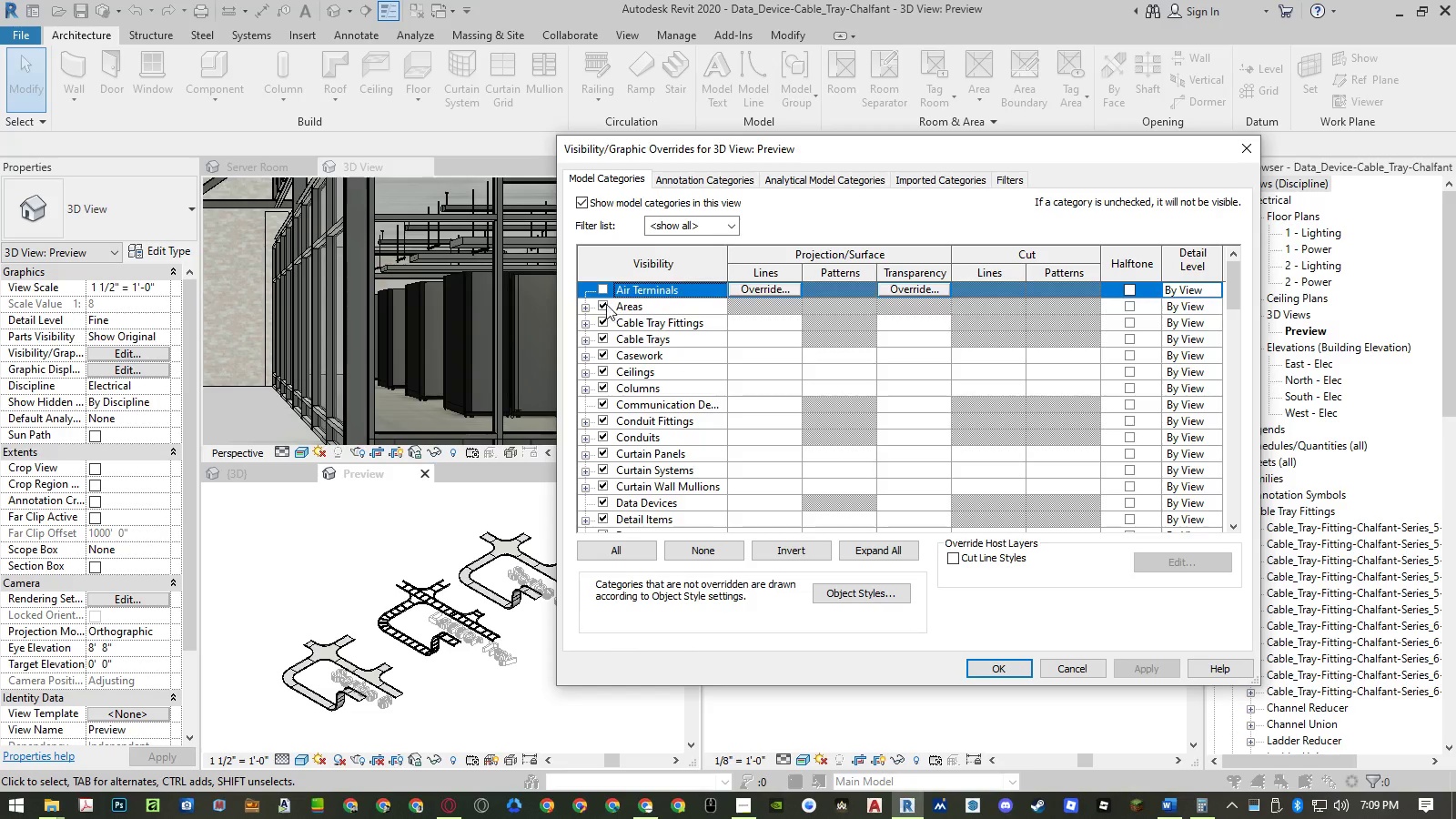 
scroll: coordinate [715, 450], scroll_direction: down, amount: 3.0
 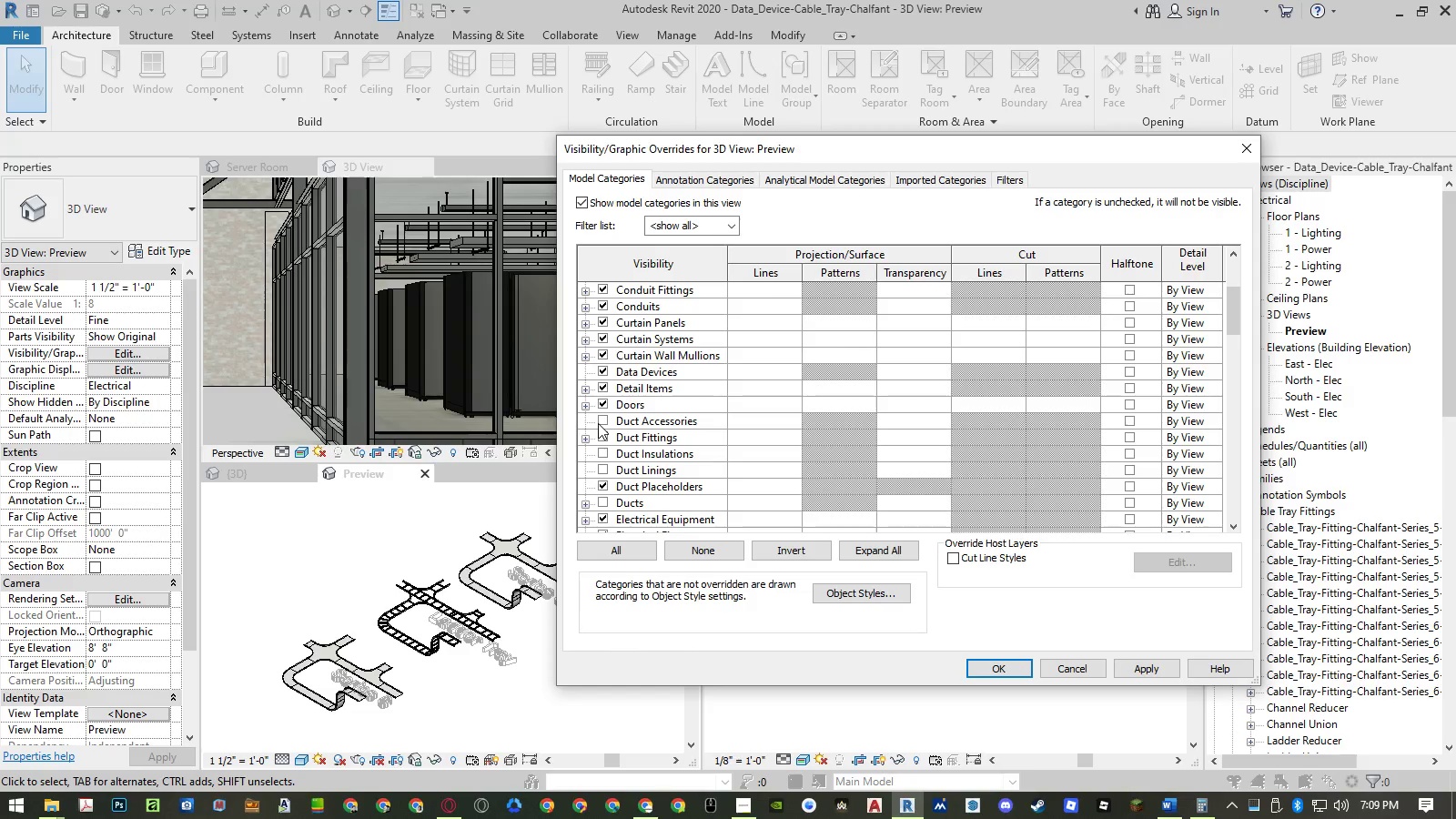 
left_click([604, 499])
 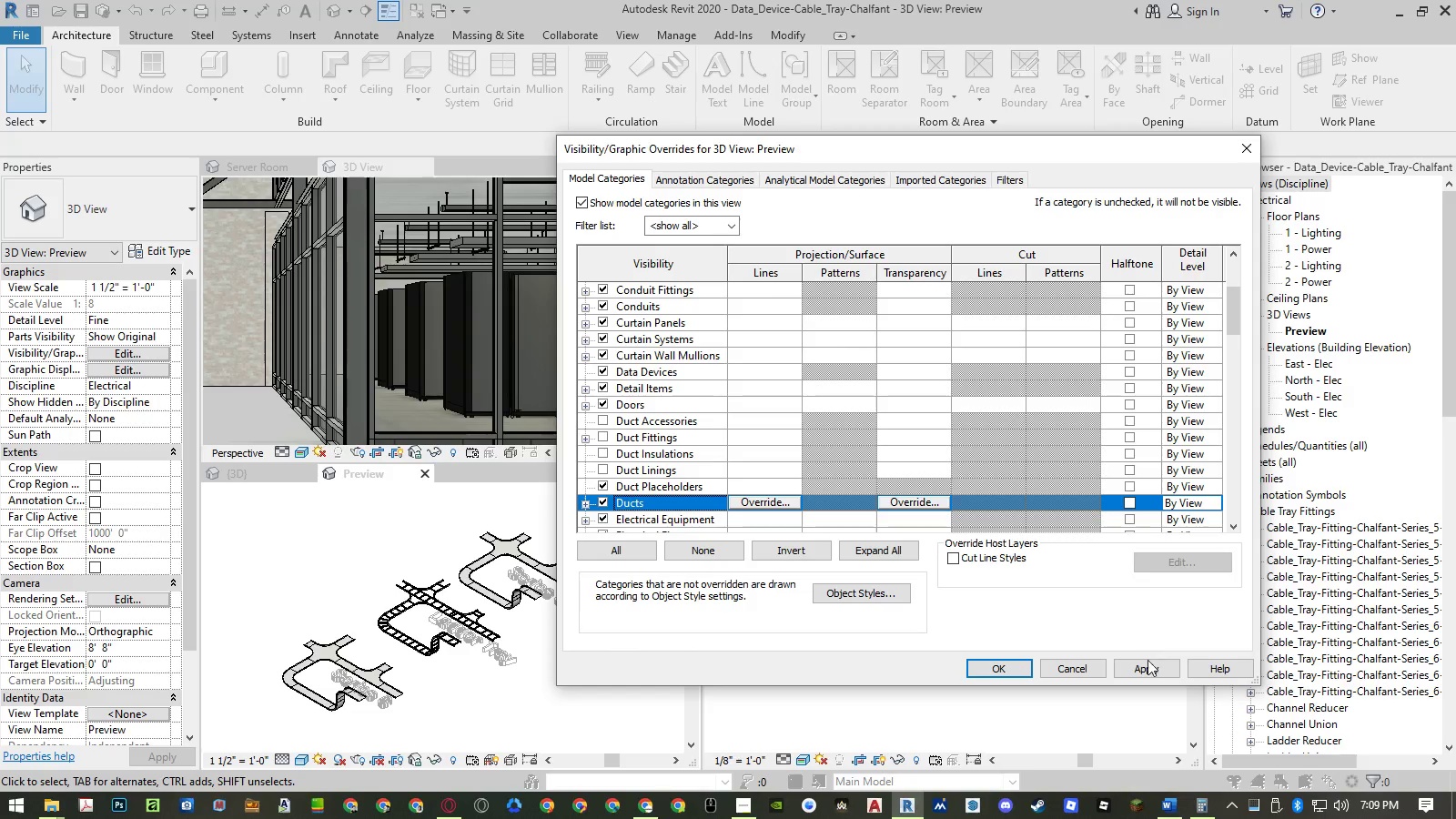 
left_click([1148, 666])
 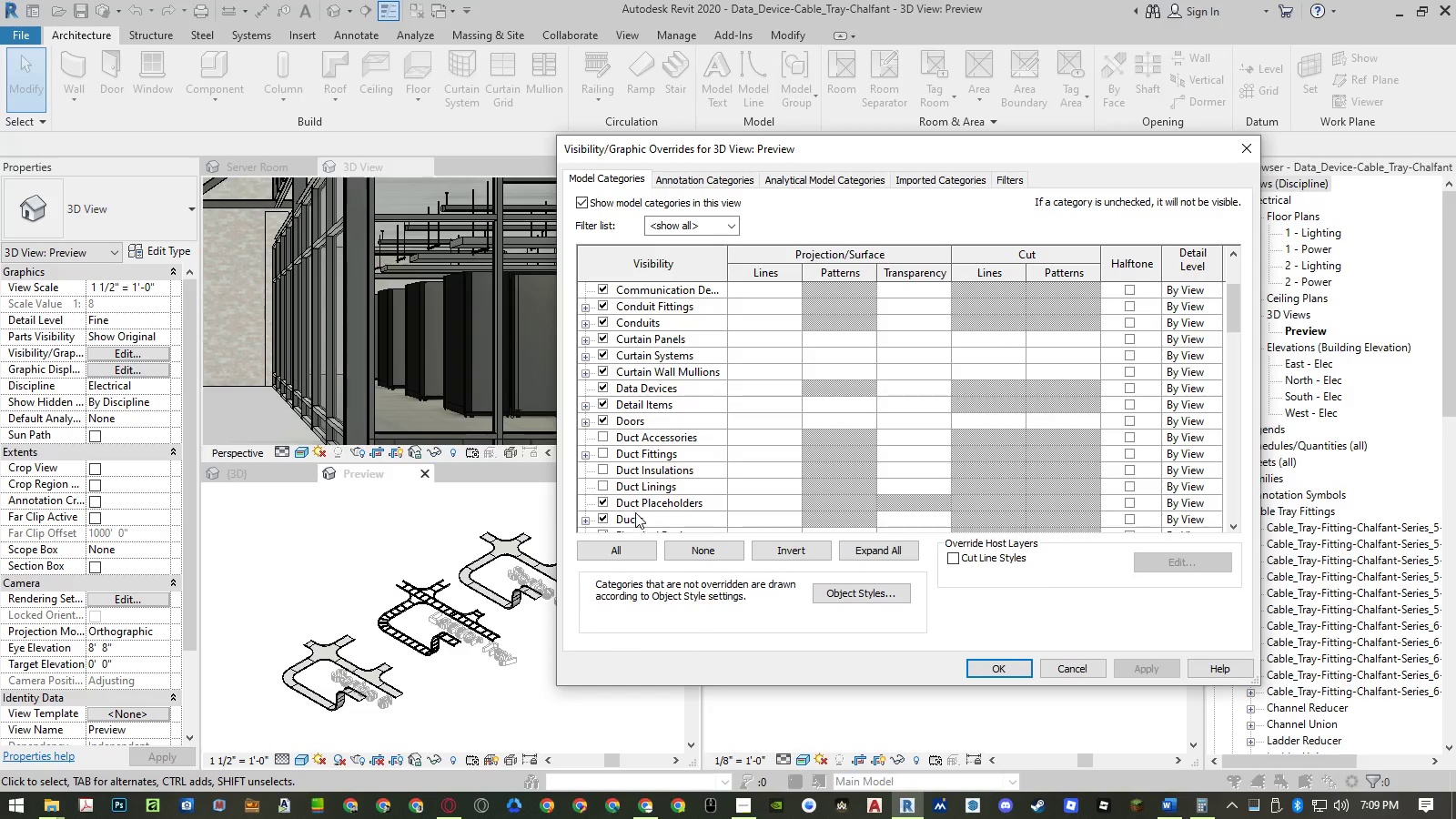 
left_click([602, 521])
 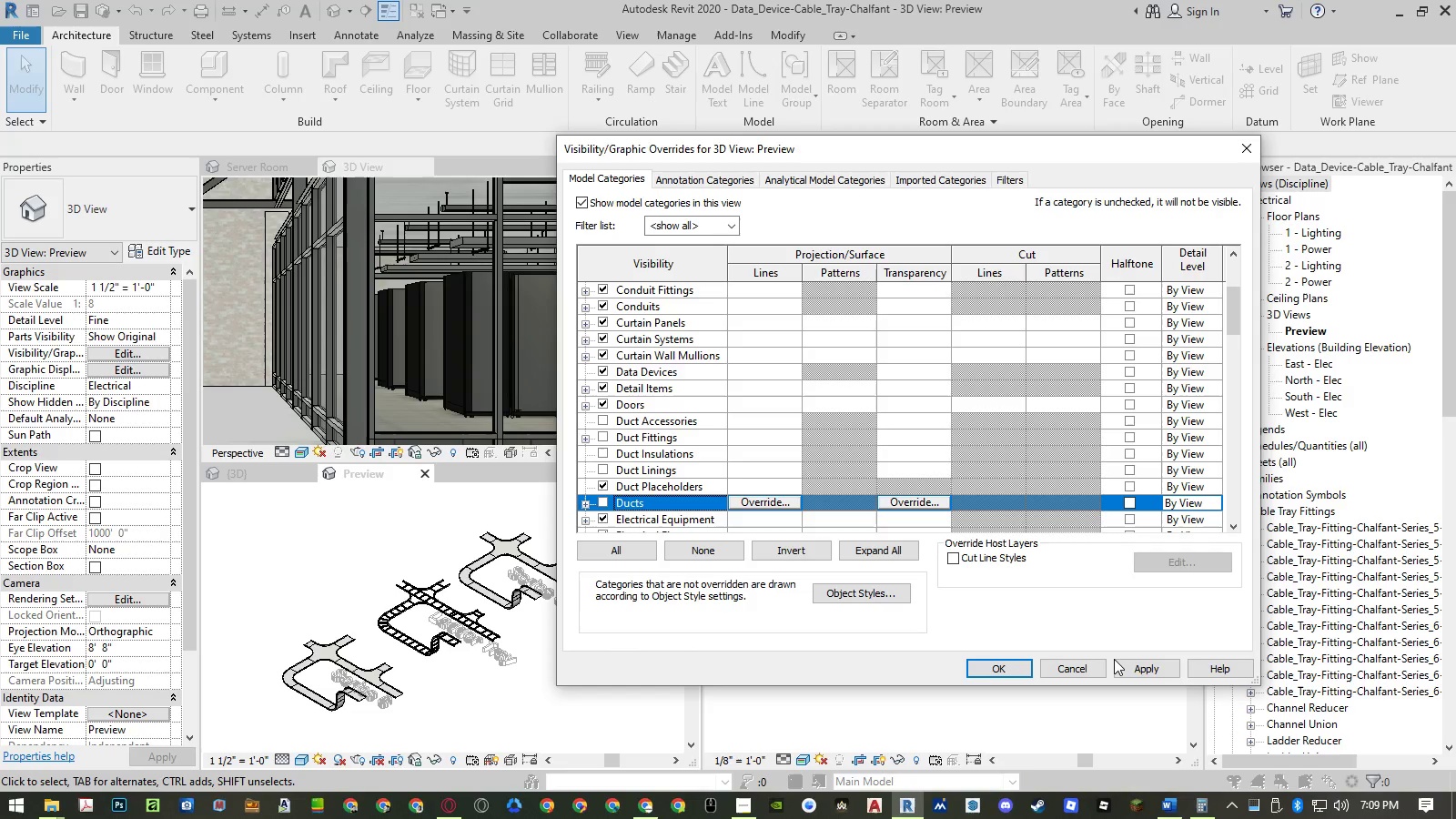 
left_click([1134, 669])
 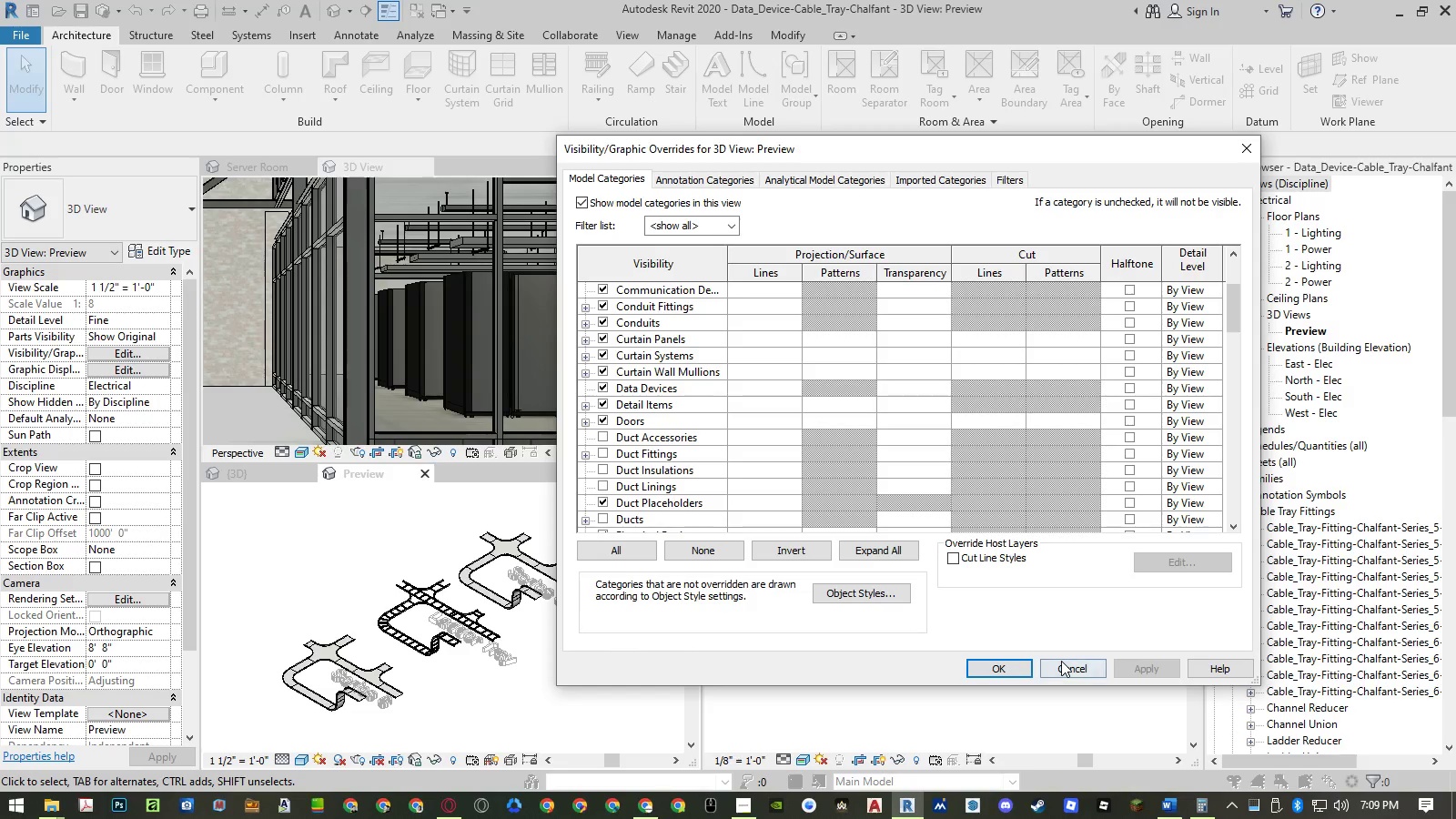 
left_click([1061, 661])
 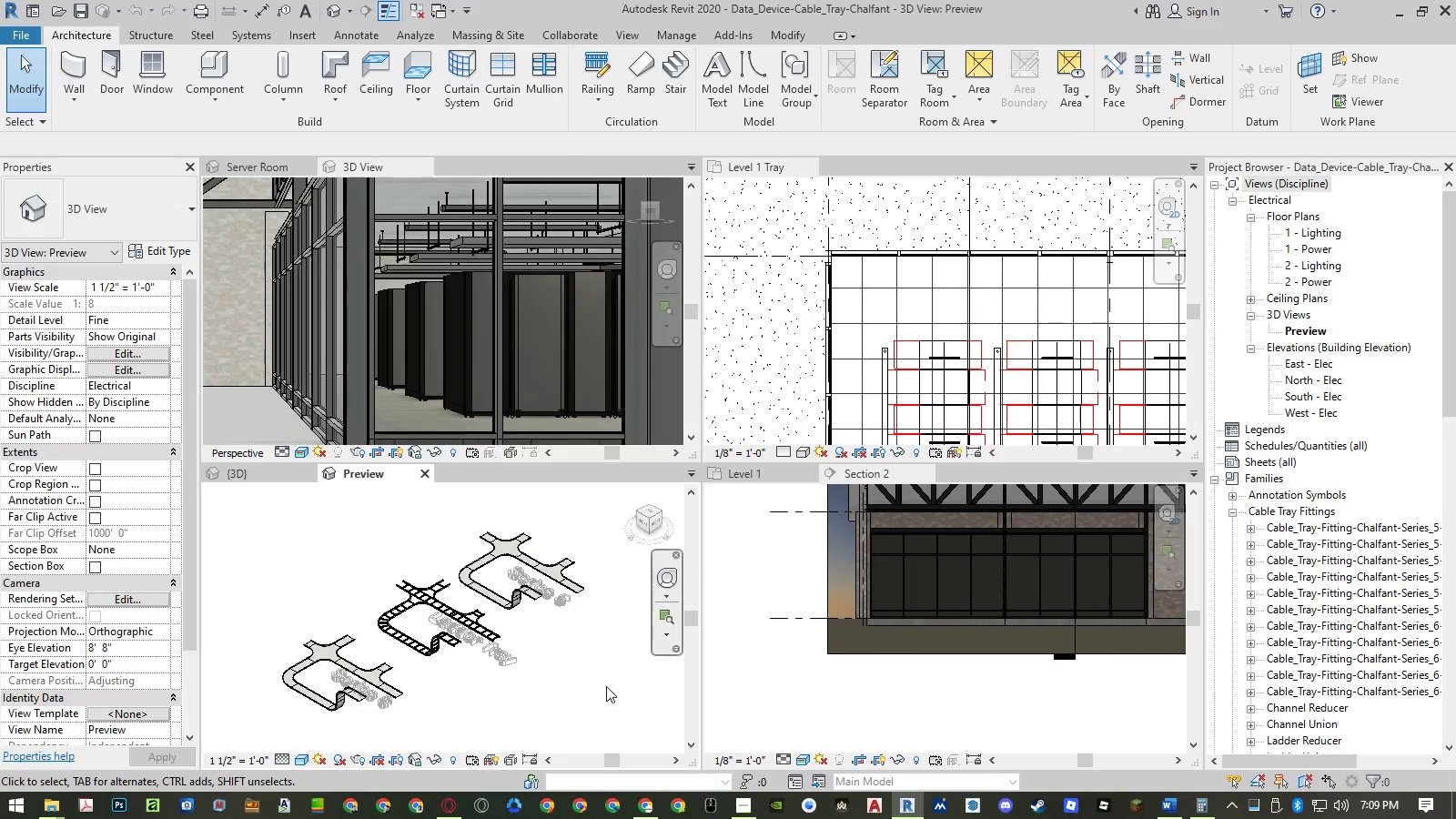 
left_click([606, 686])
 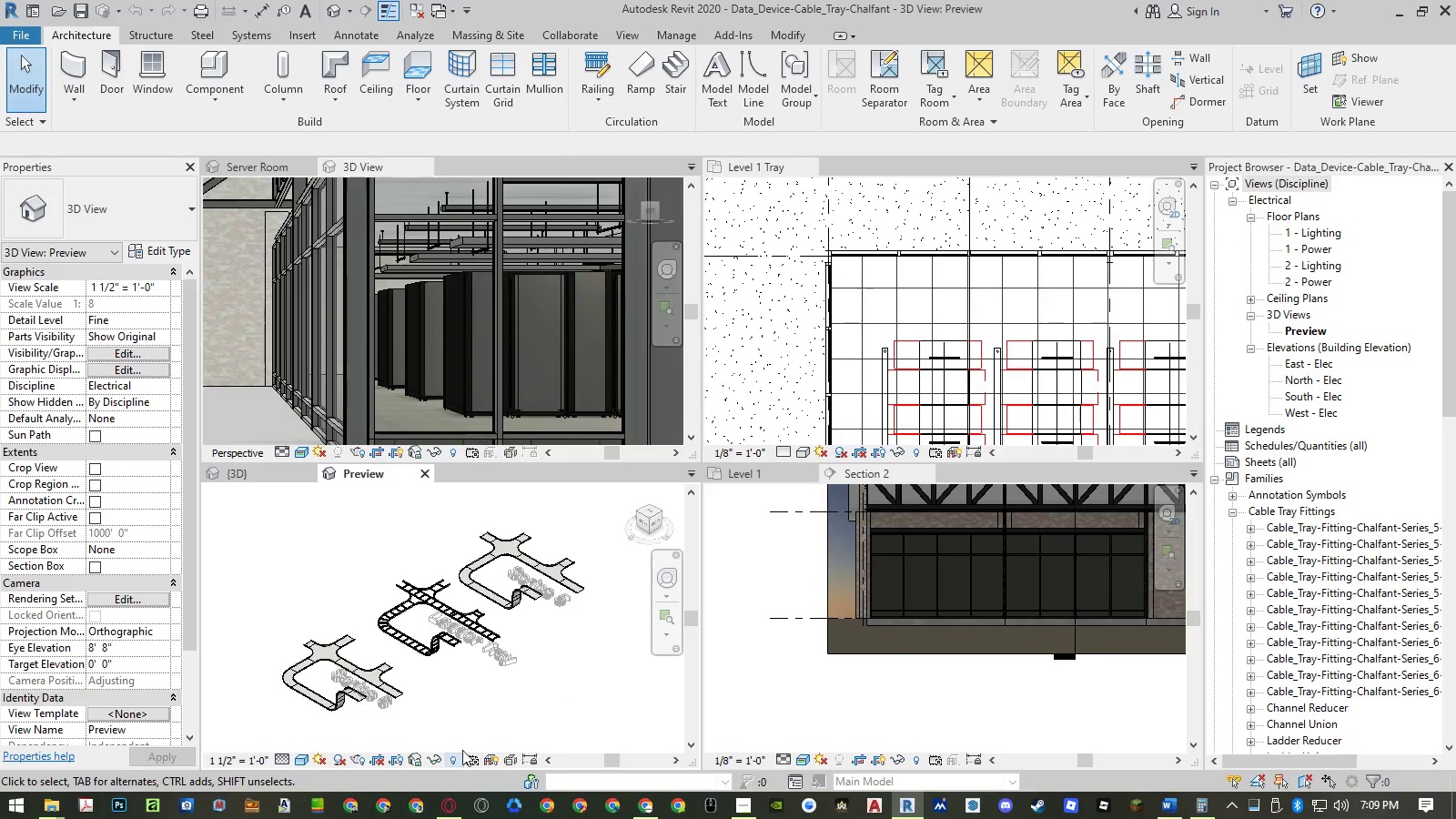 
left_click([470, 714])
 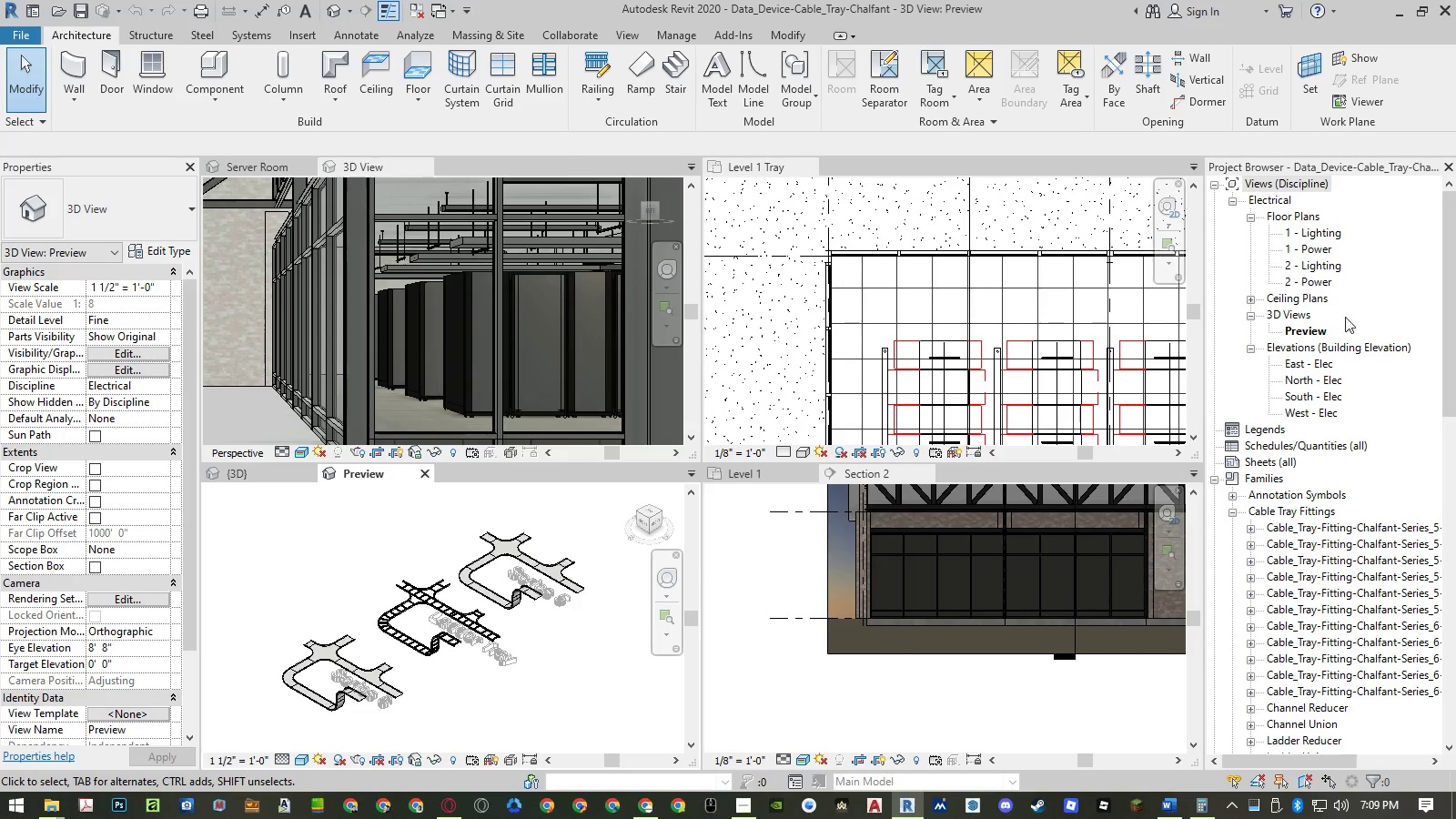 
right_click([1302, 329])
 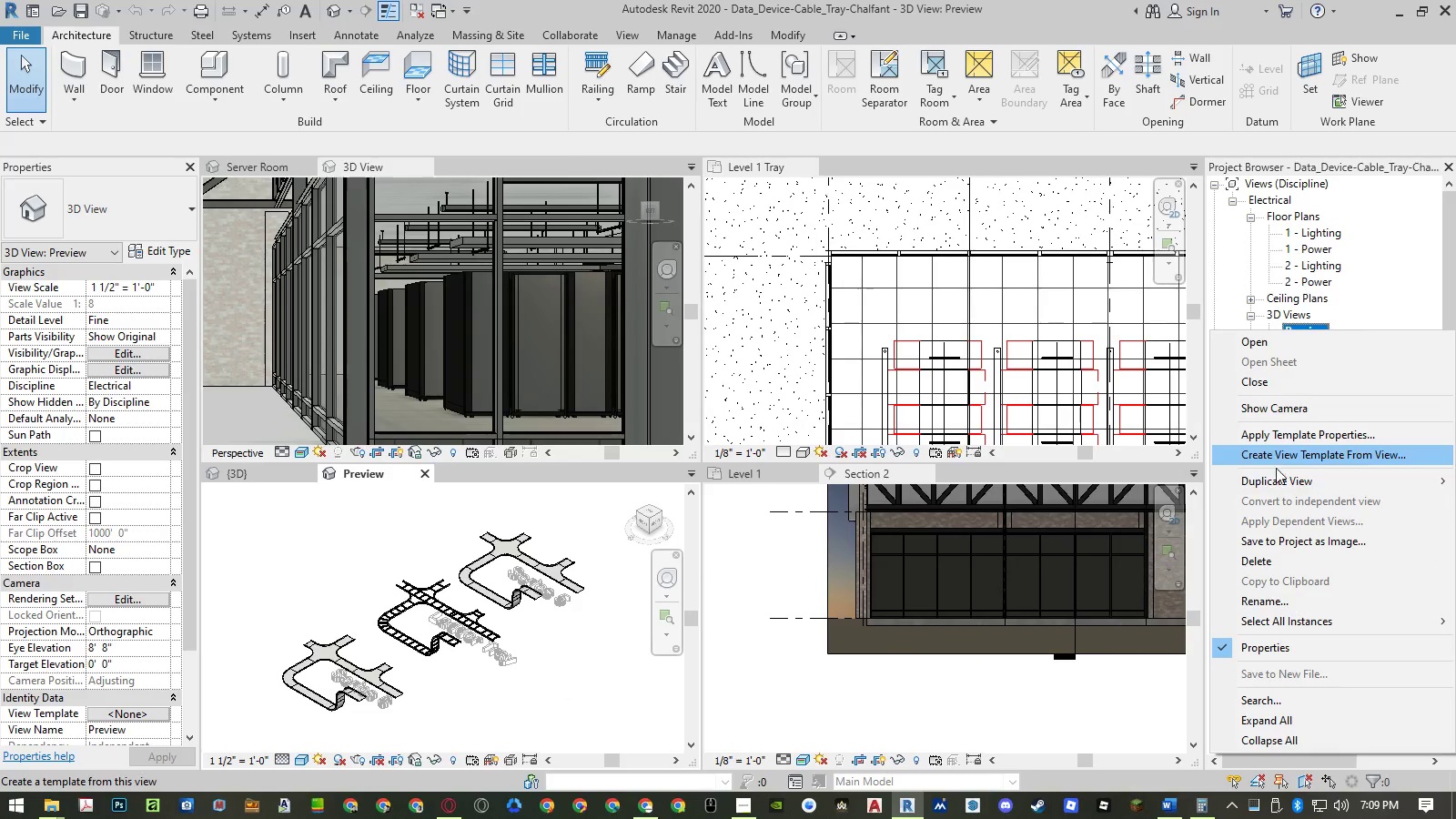 
left_click([1274, 480])
 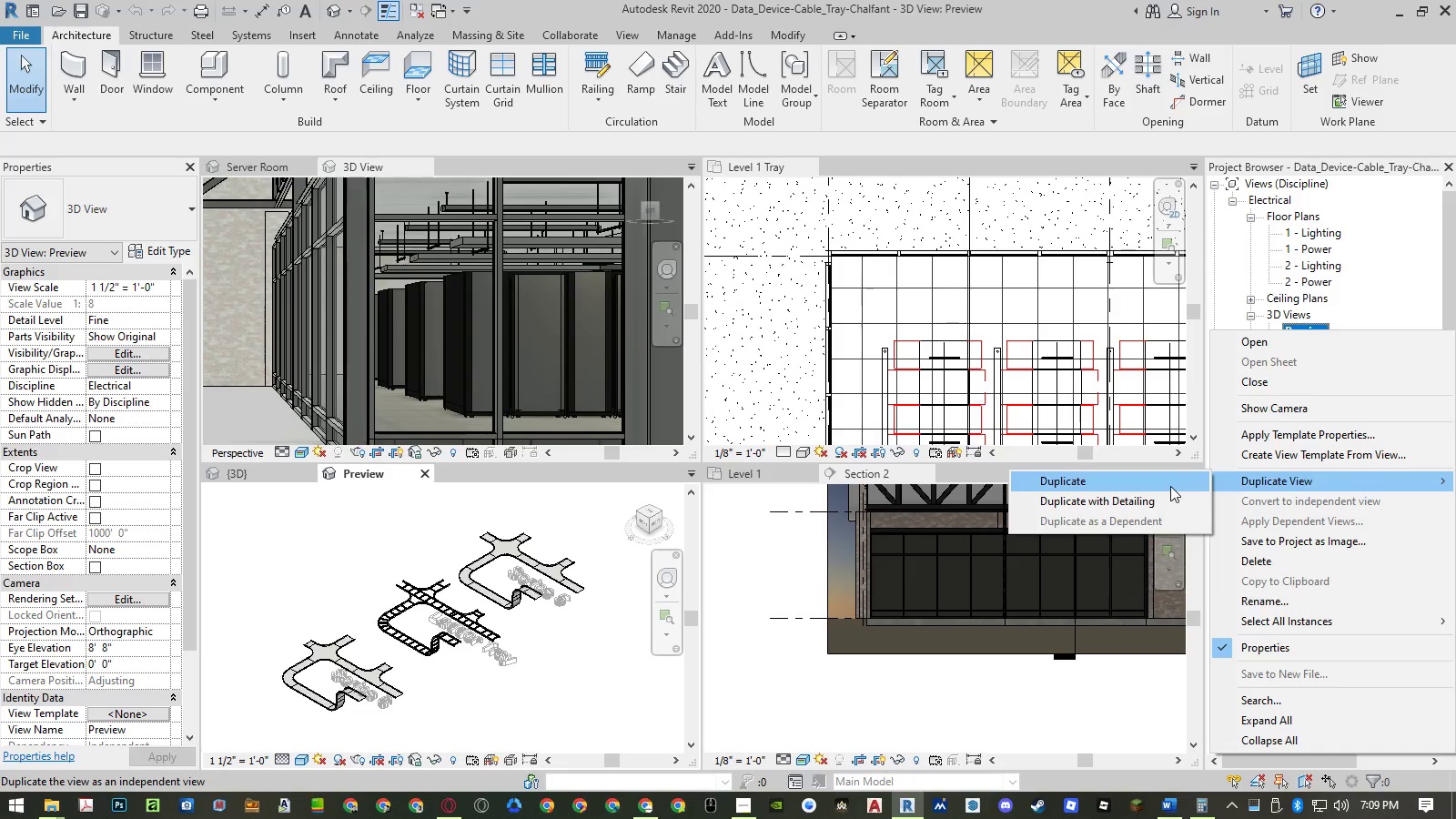 
left_click([1170, 486])
 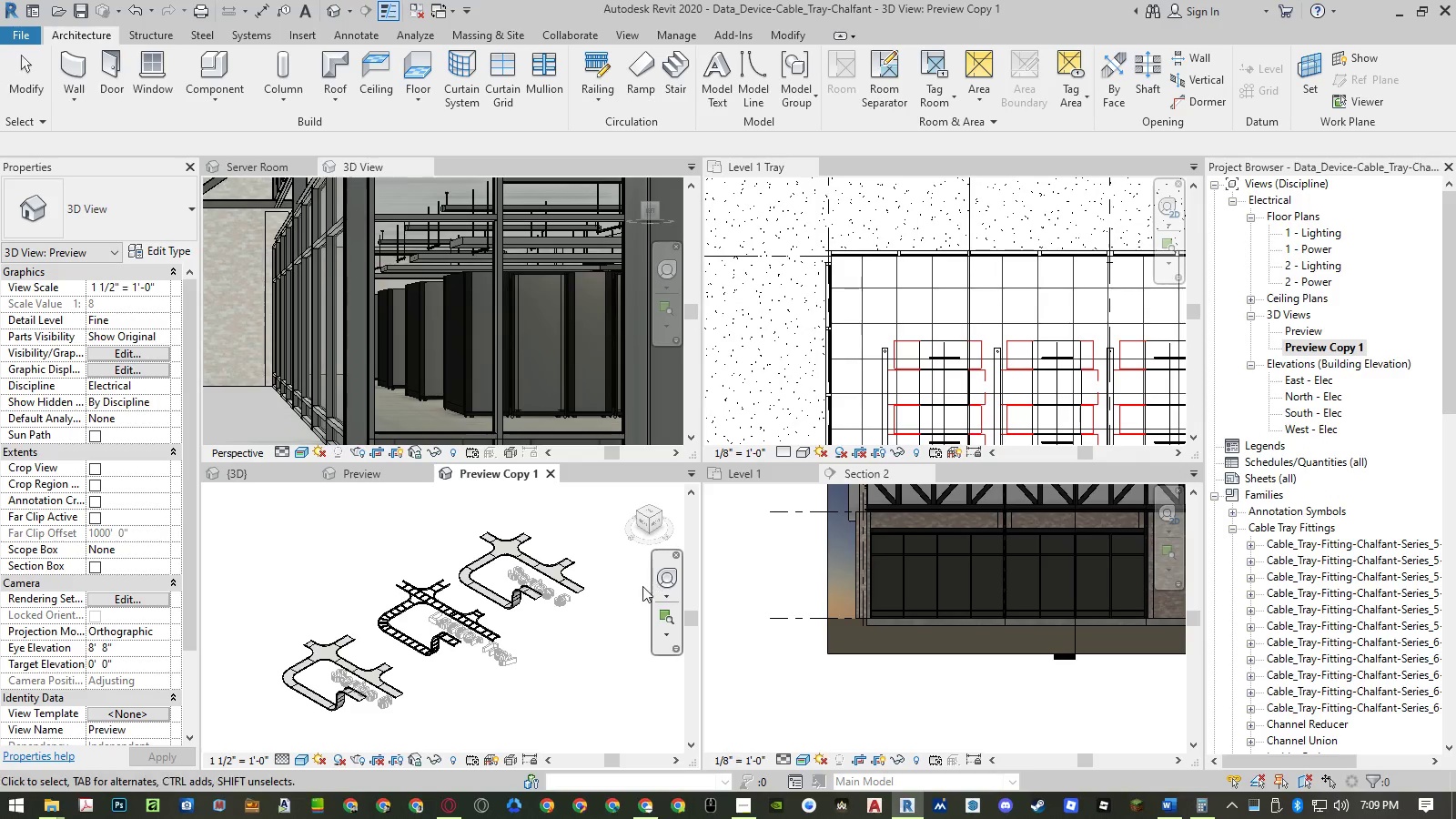 
scroll: coordinate [457, 697], scroll_direction: up, amount: 5.0
 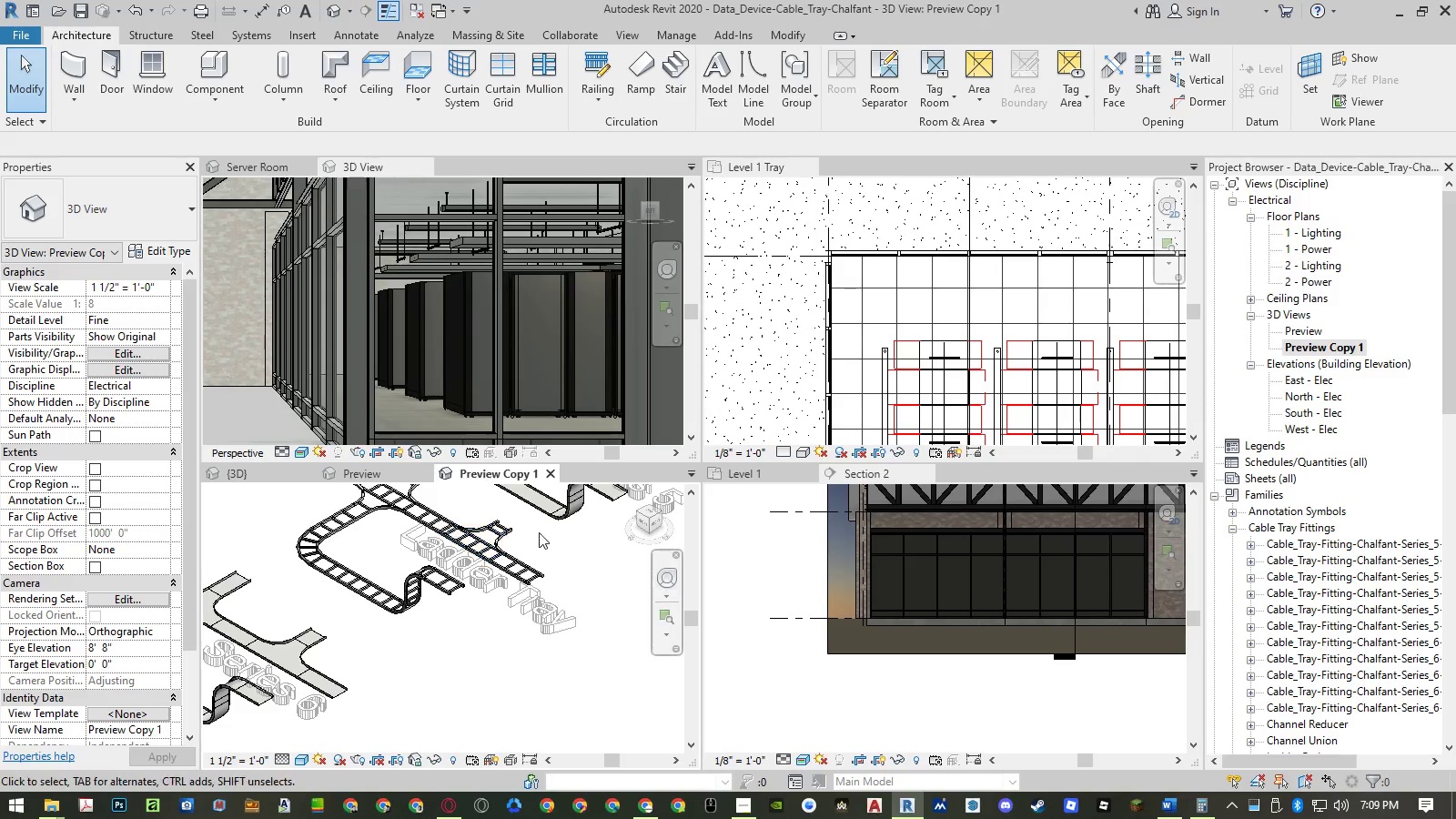 
scroll: coordinate [554, 678], scroll_direction: down, amount: 2.0
 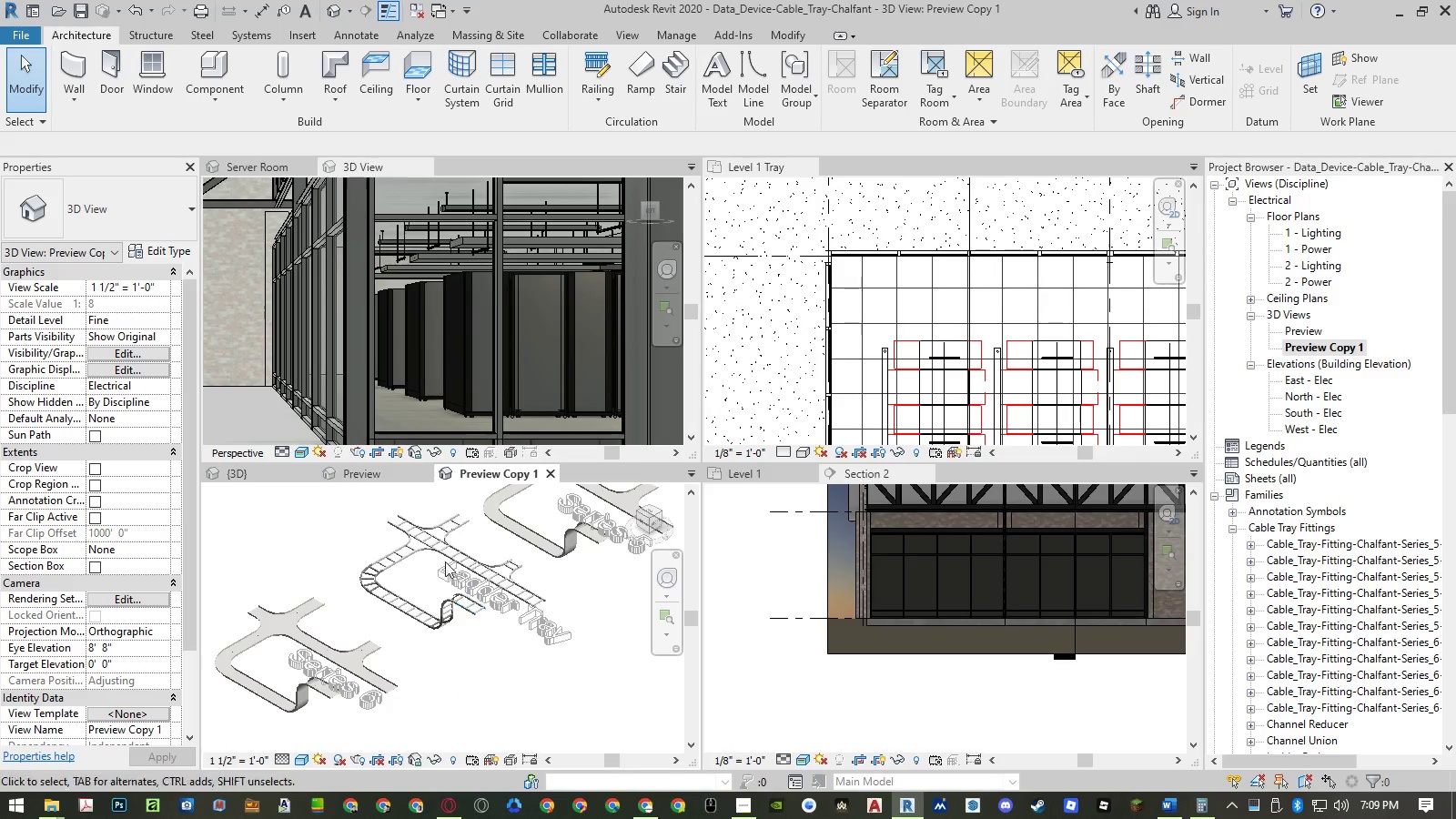 
scroll: coordinate [433, 546], scroll_direction: up, amount: 4.0
 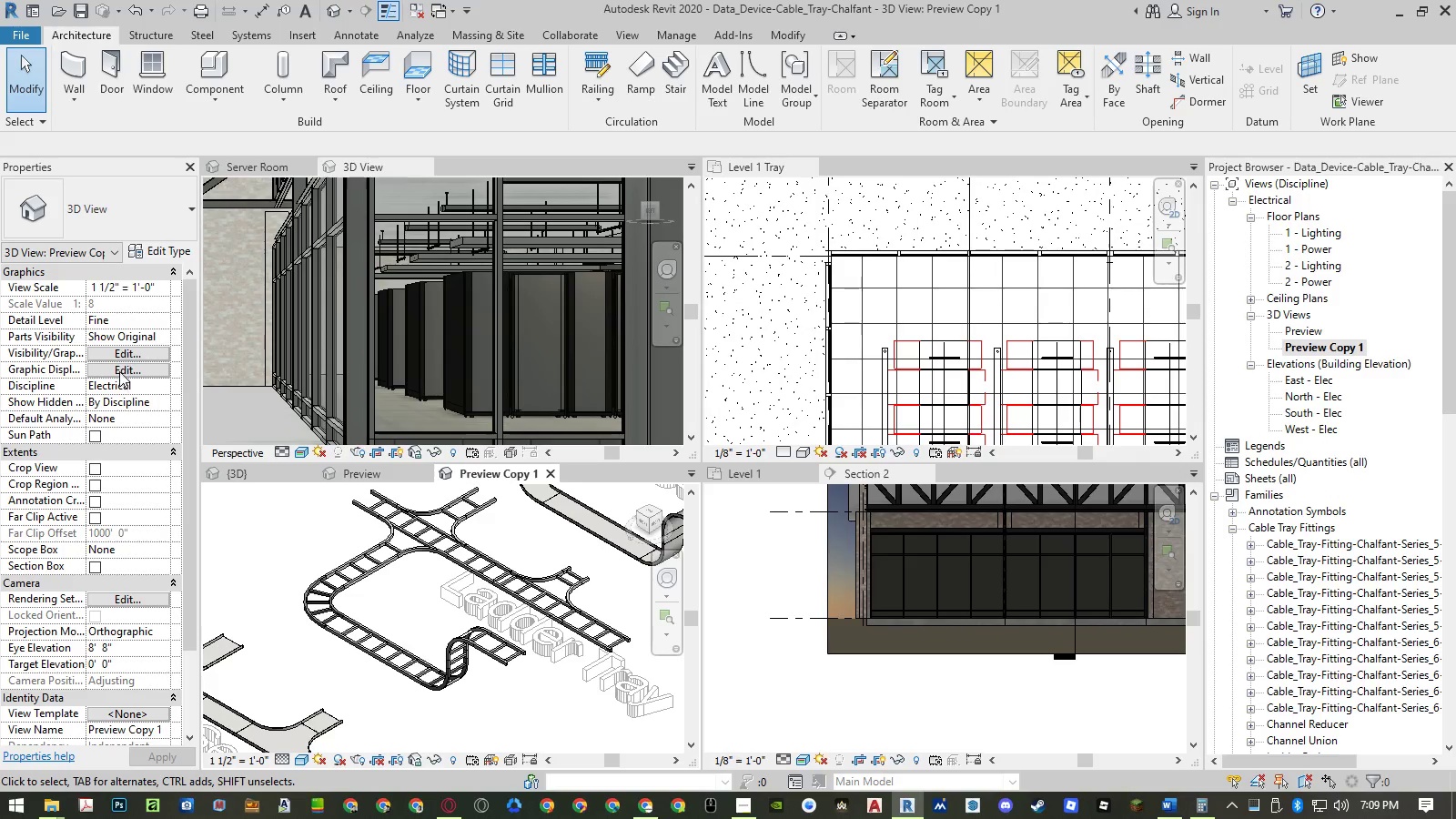 
left_click([121, 376])
 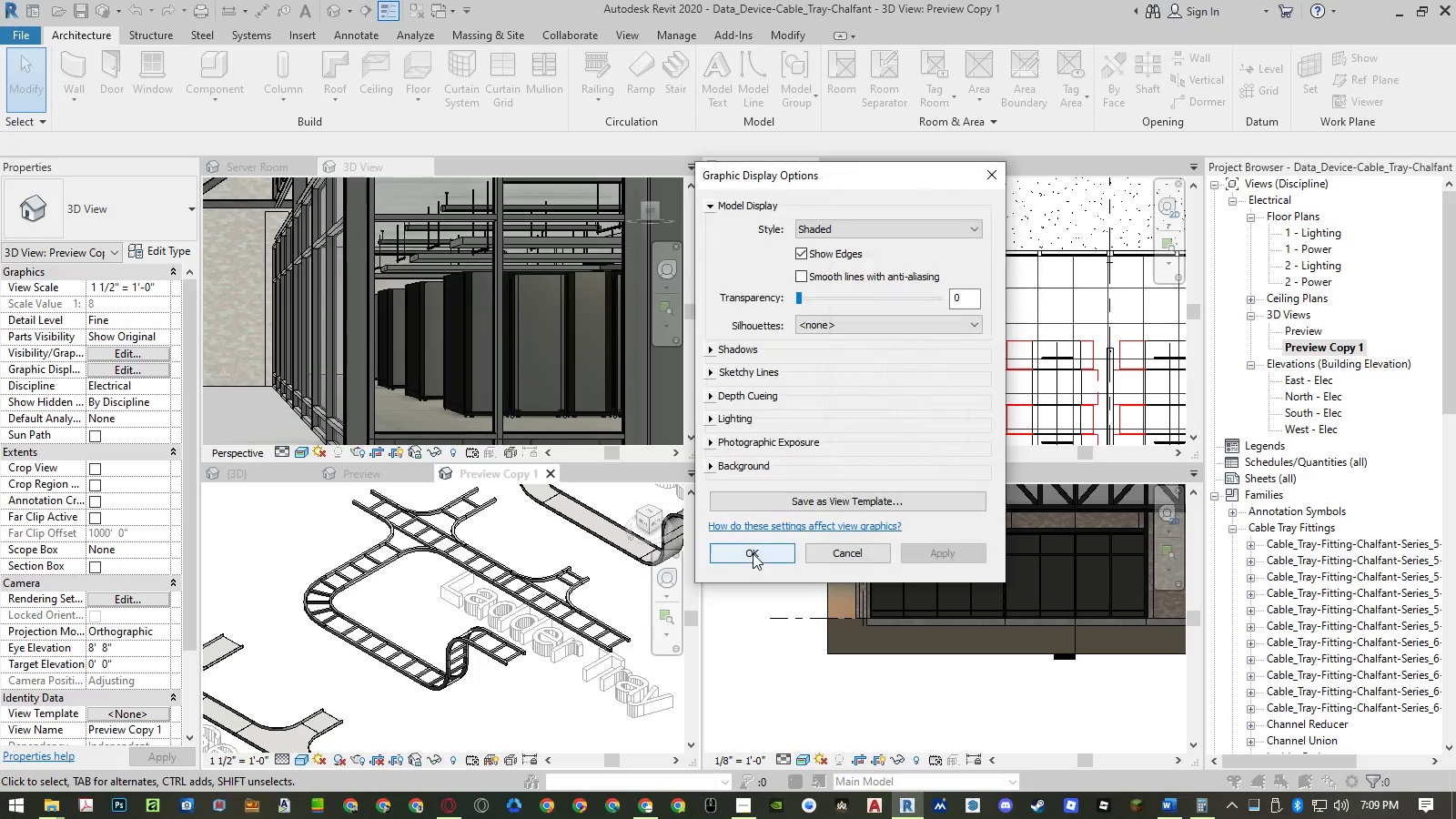 
key(Escape)
 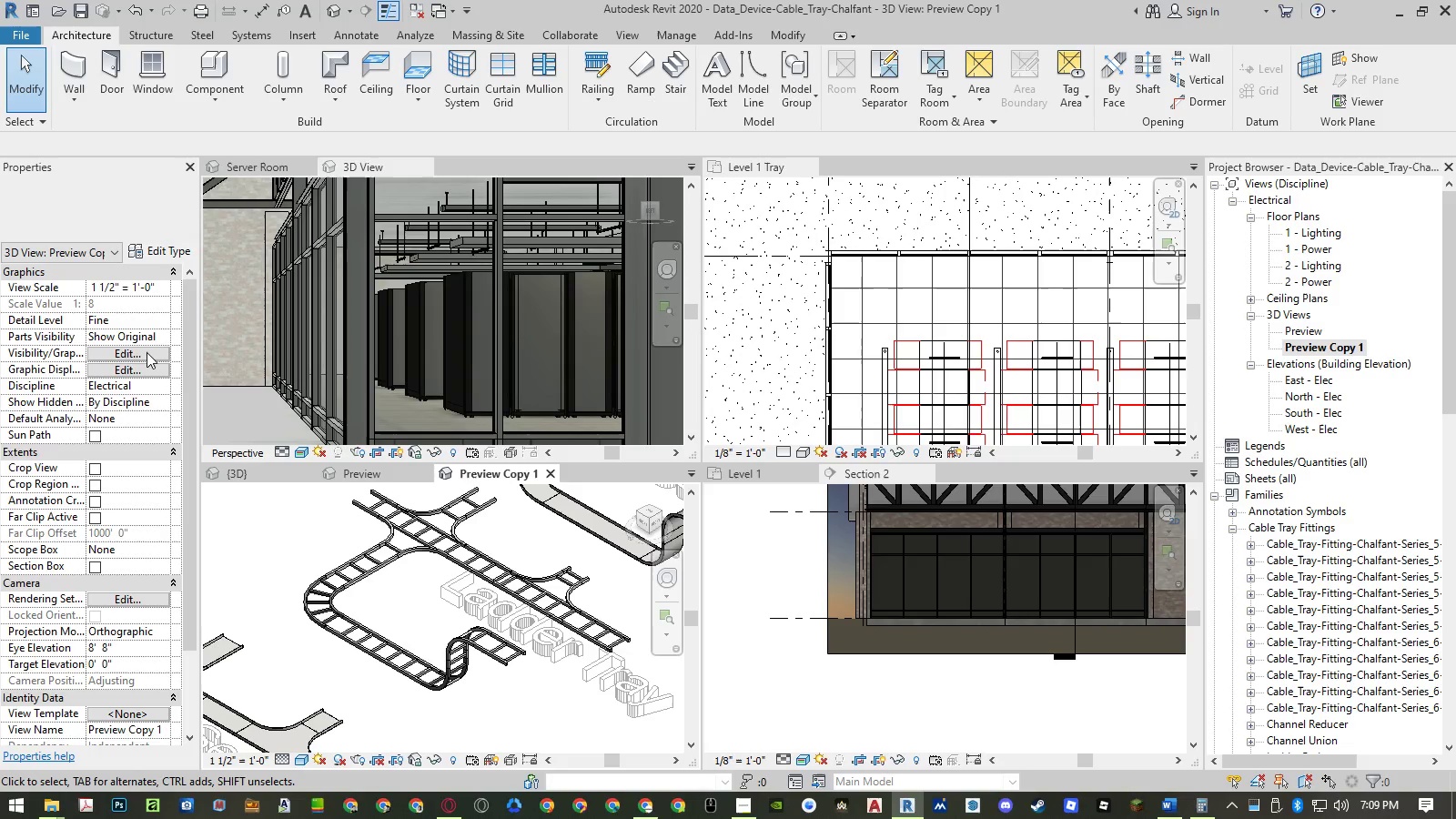 
left_click([145, 352])
 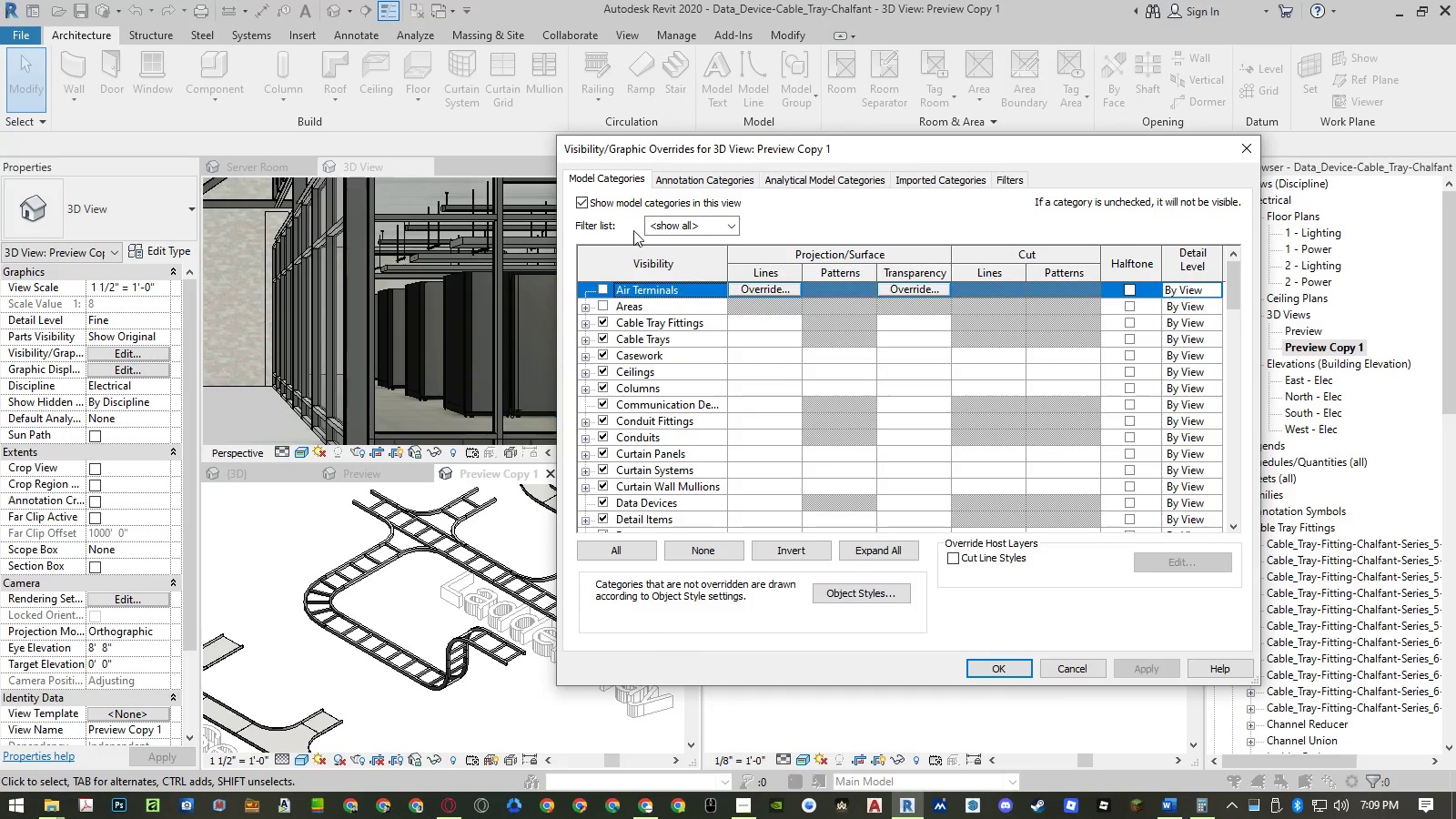 
left_click([581, 202])
 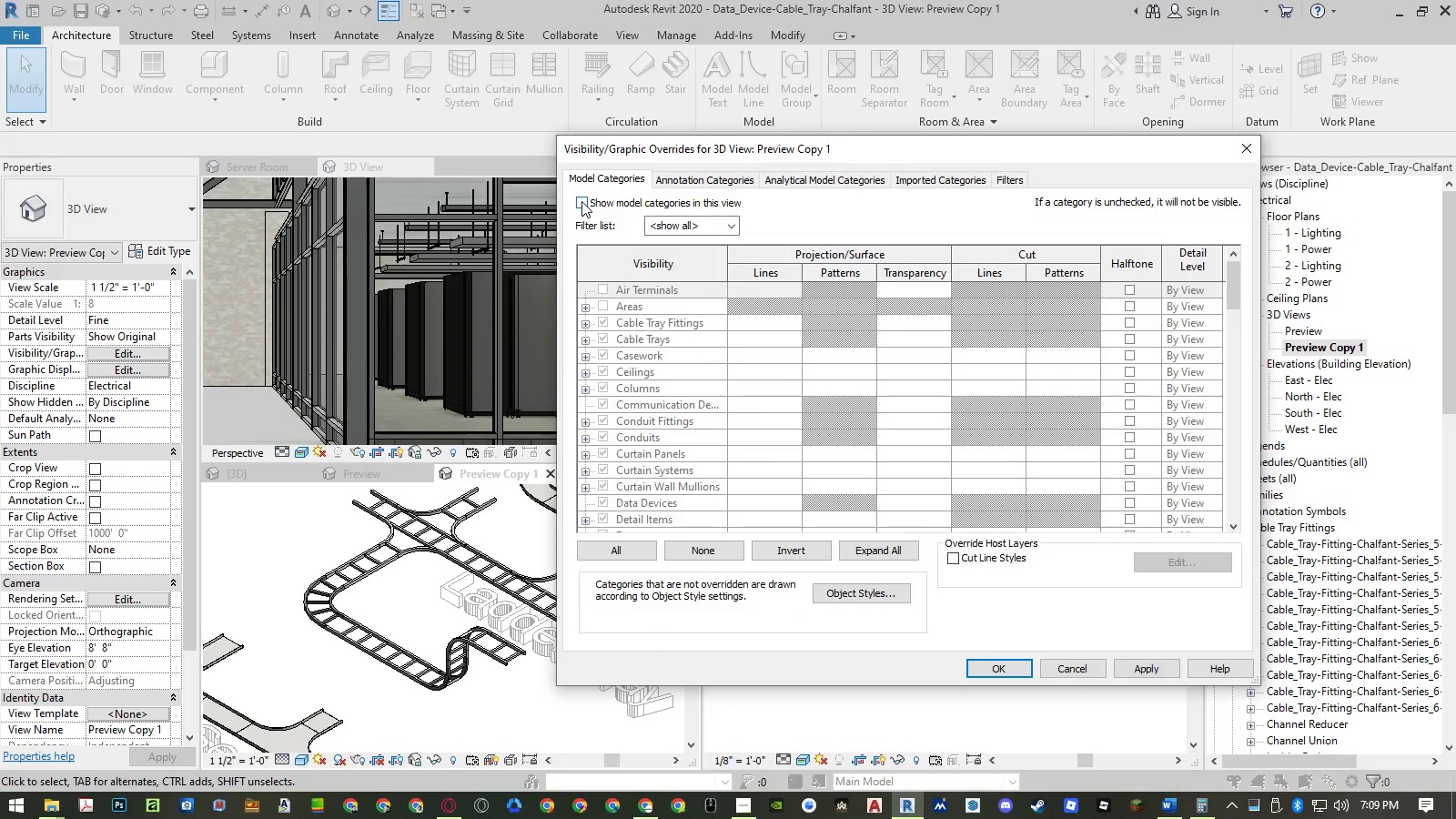 
left_click([581, 201])
 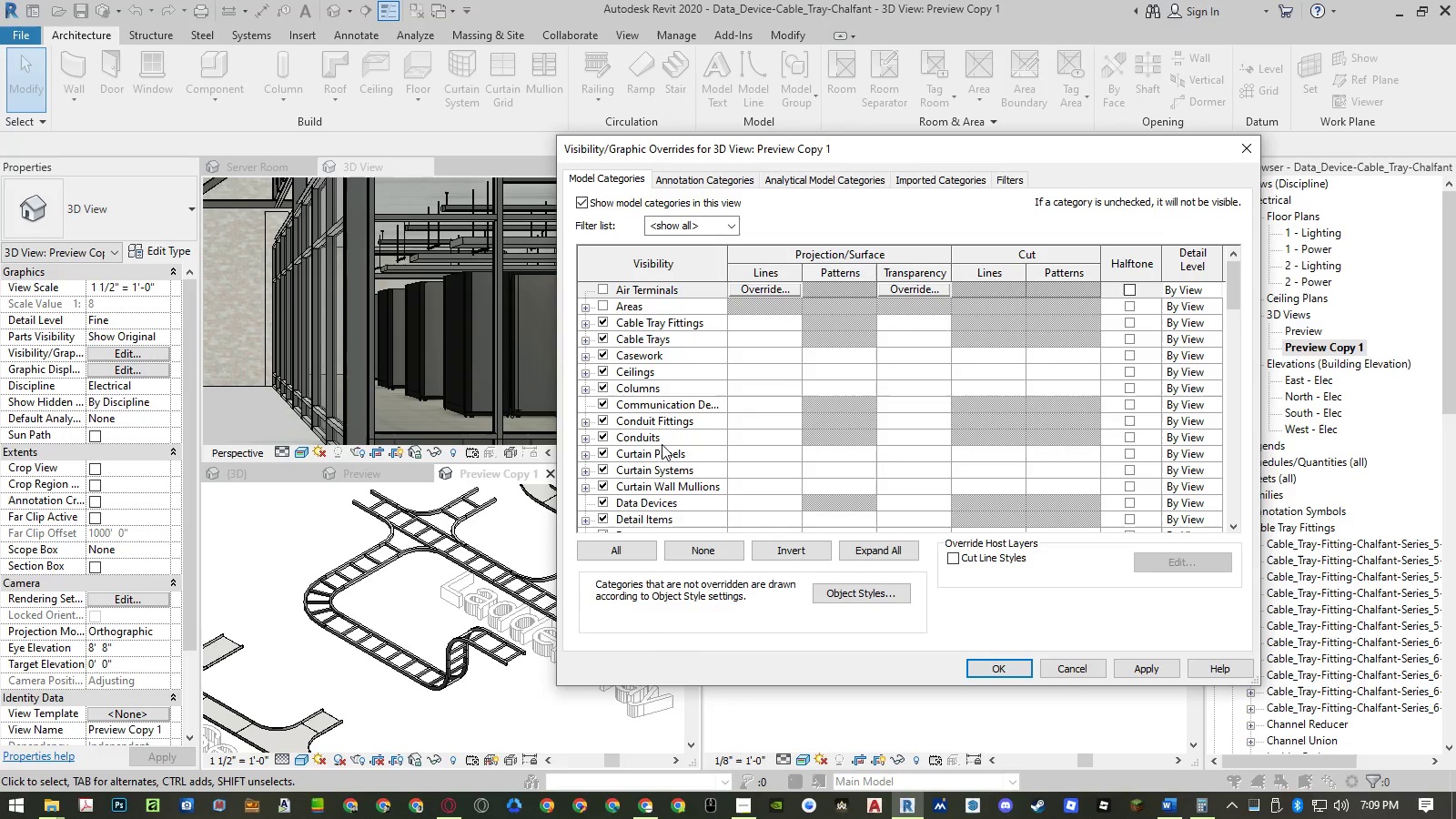 
left_click([636, 544])
 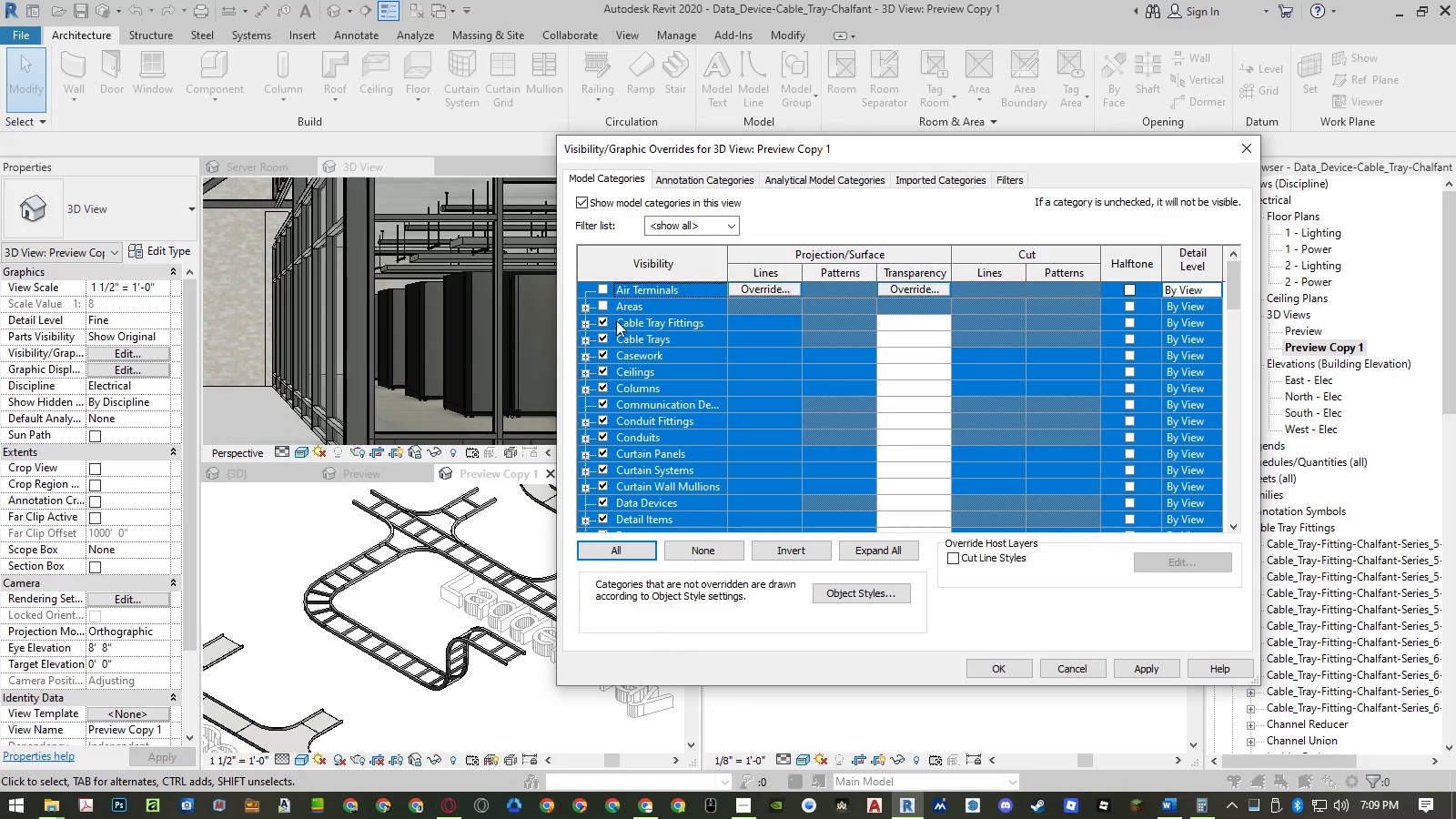 
left_click([604, 288])
 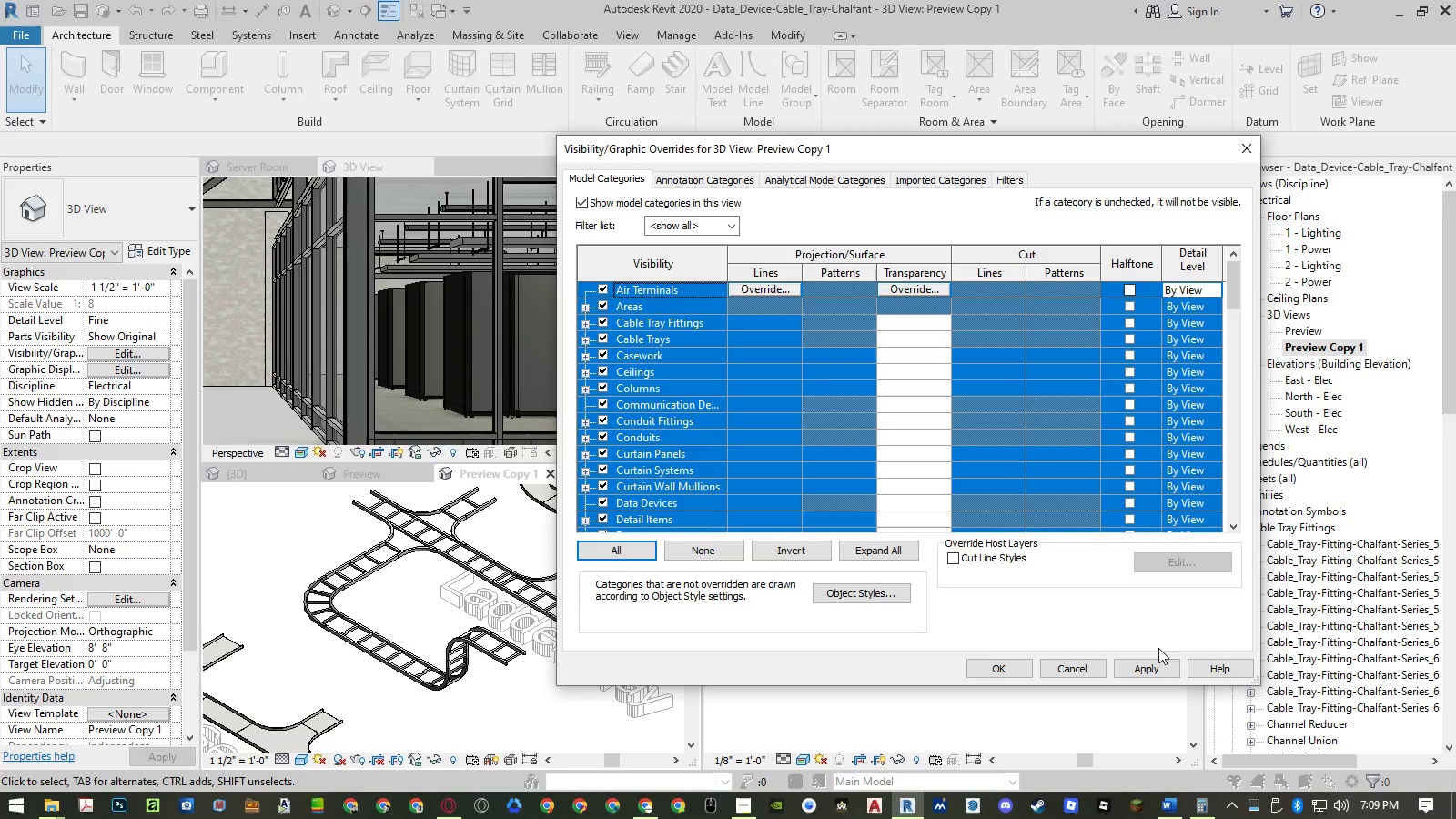 
left_click([1144, 663])
 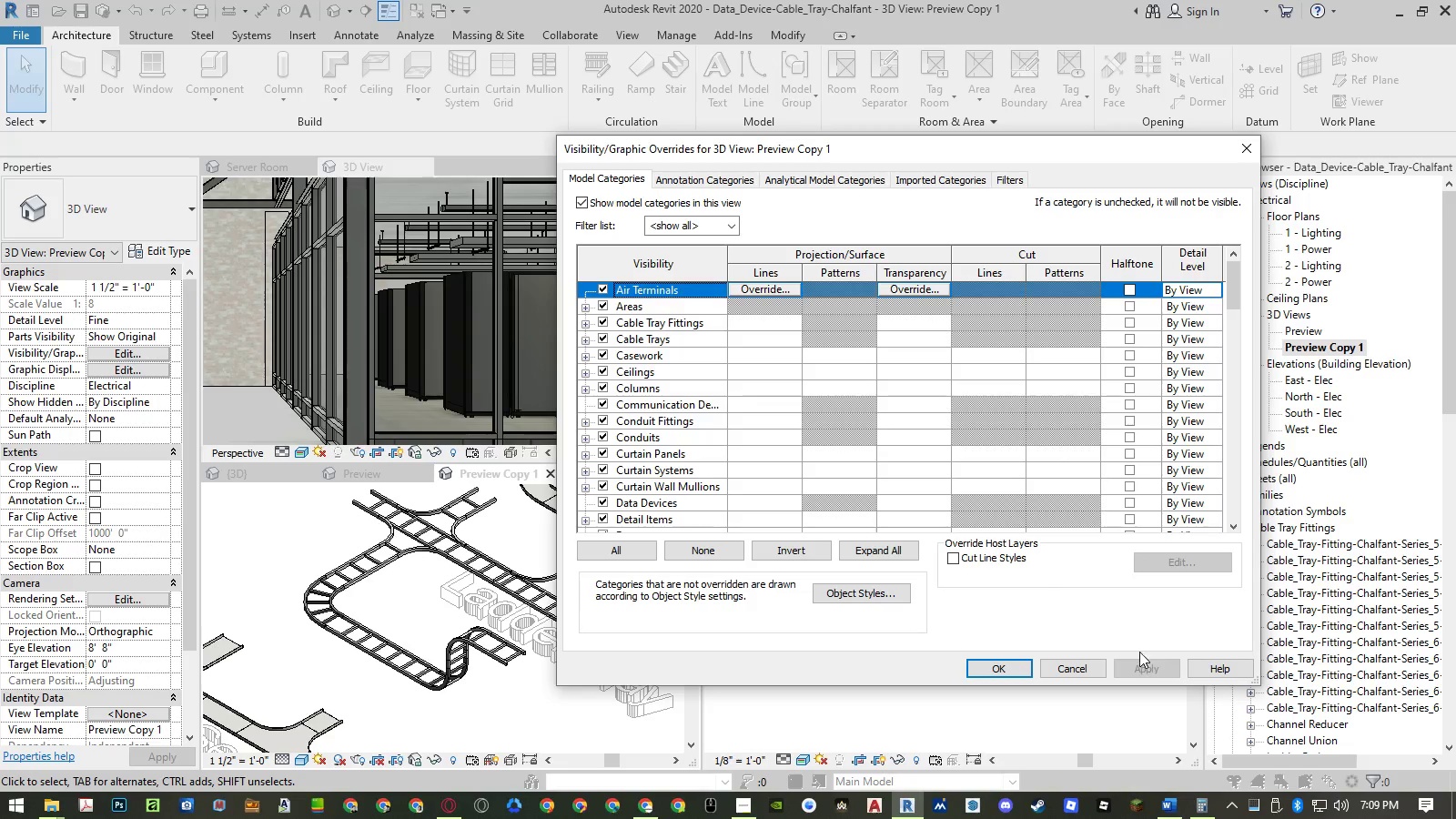 
scroll: coordinate [744, 506], scroll_direction: down, amount: 8.0
 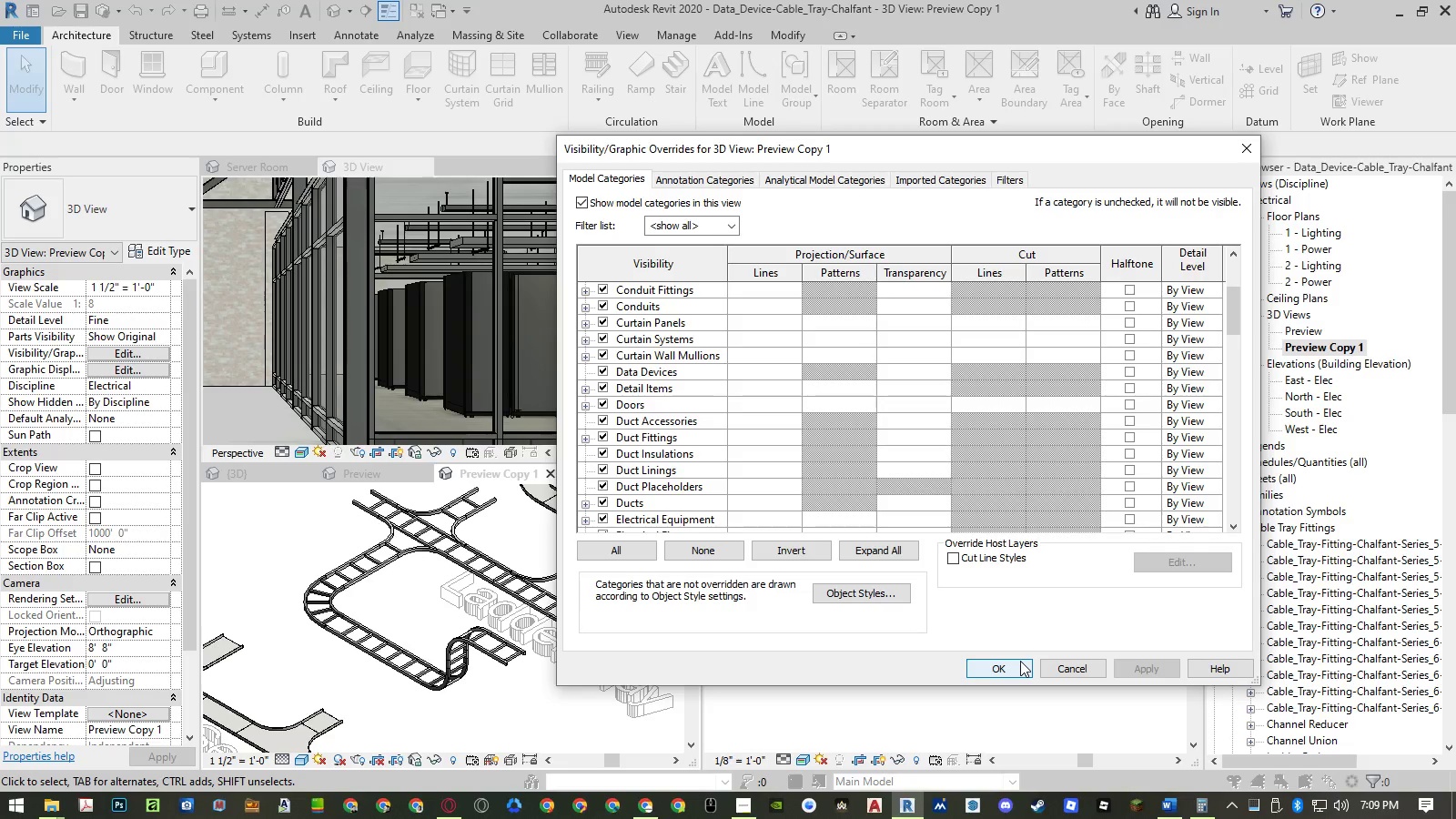 
left_click([1020, 661])
 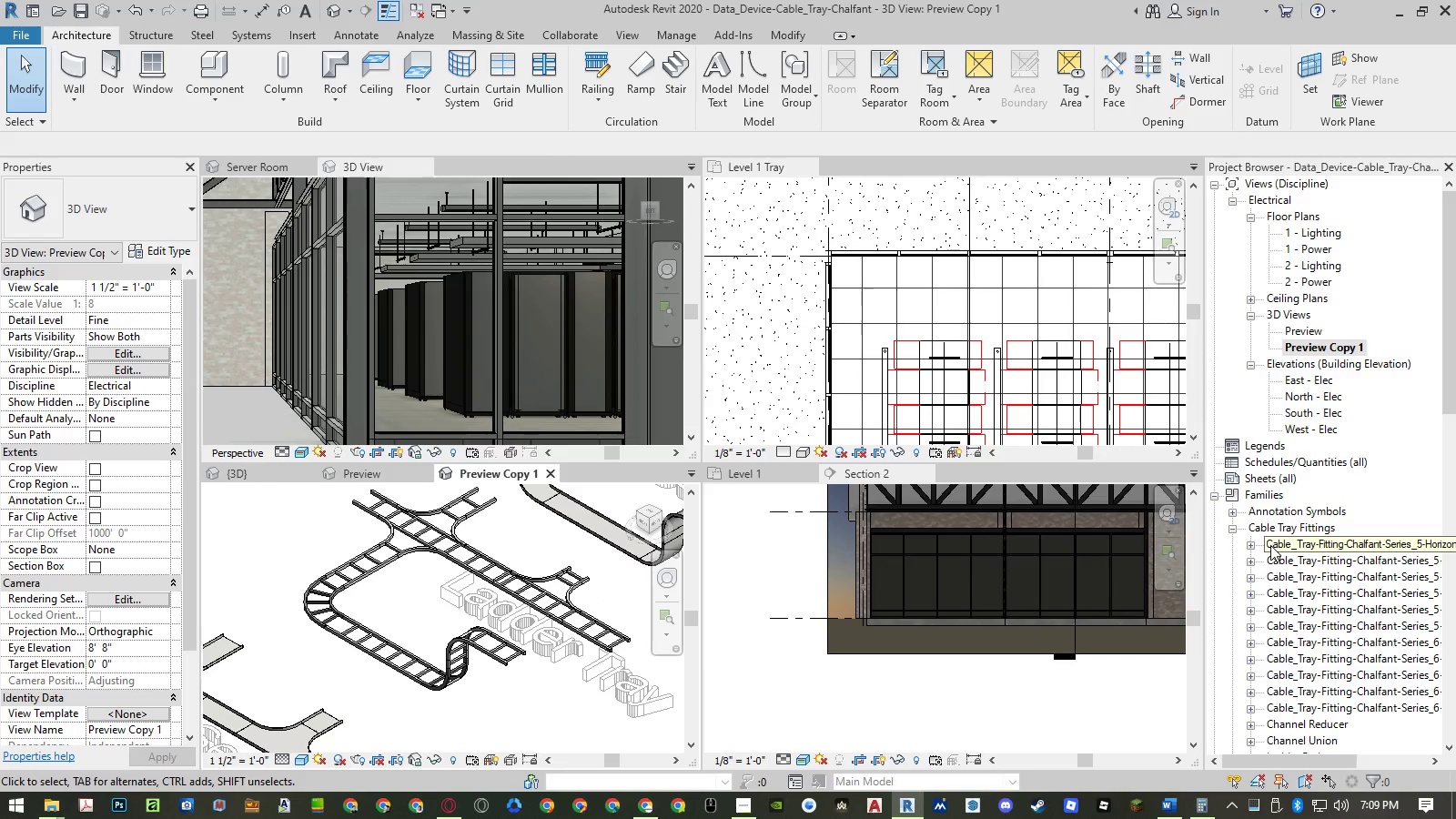 
left_click([1247, 546])
 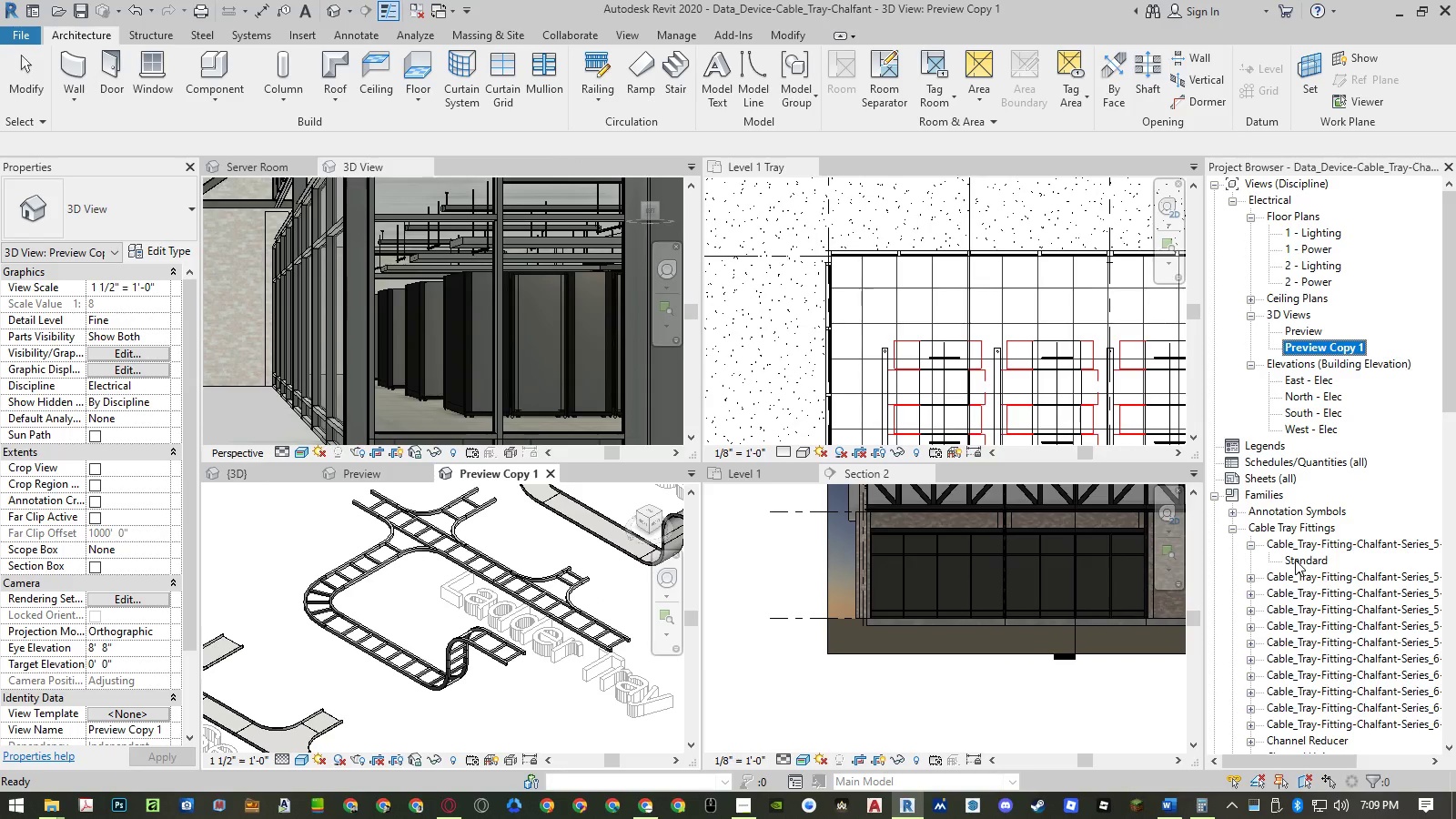 
double_click([1295, 560])
 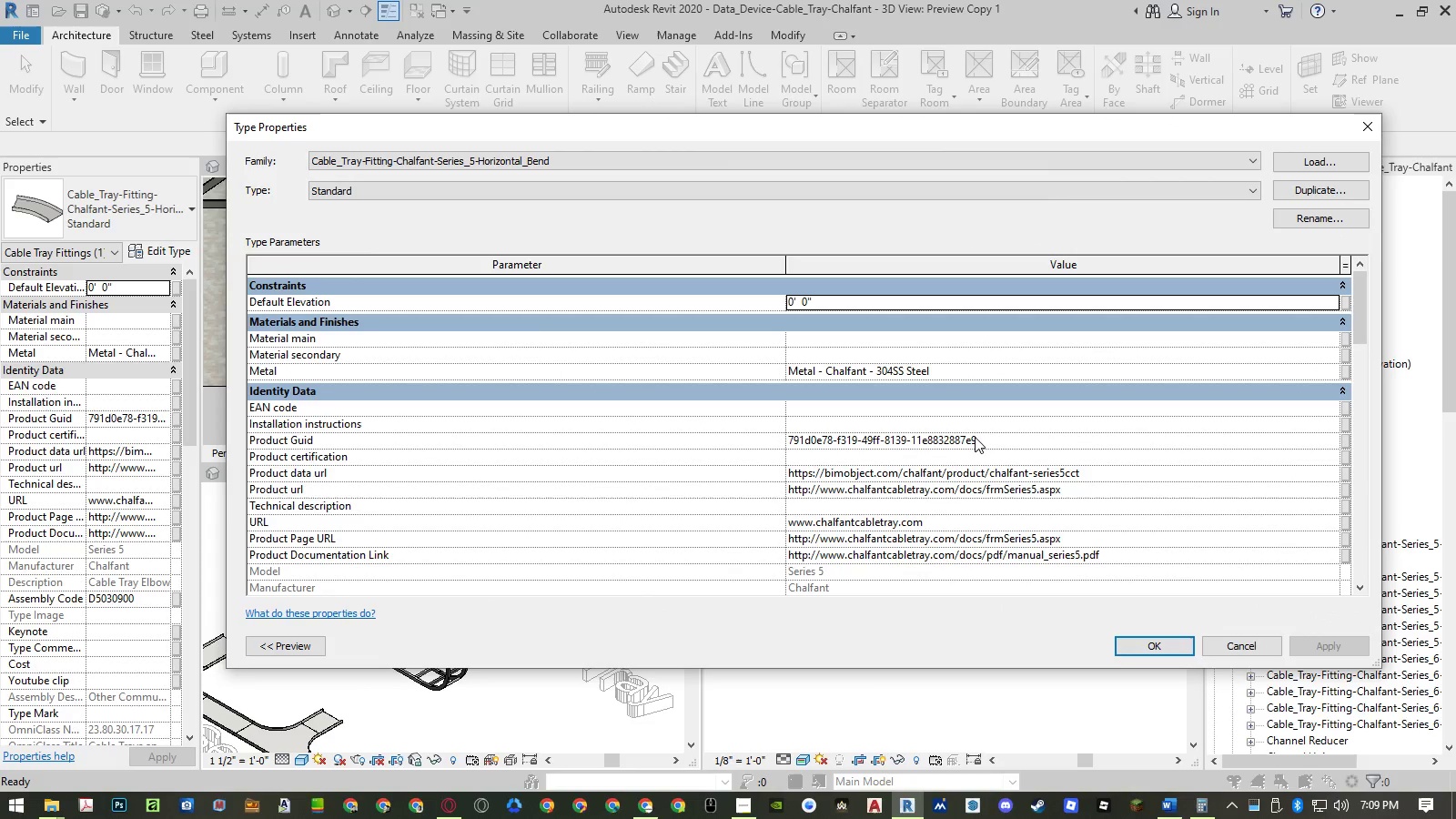 
scroll: coordinate [975, 434], scroll_direction: down, amount: 5.0
 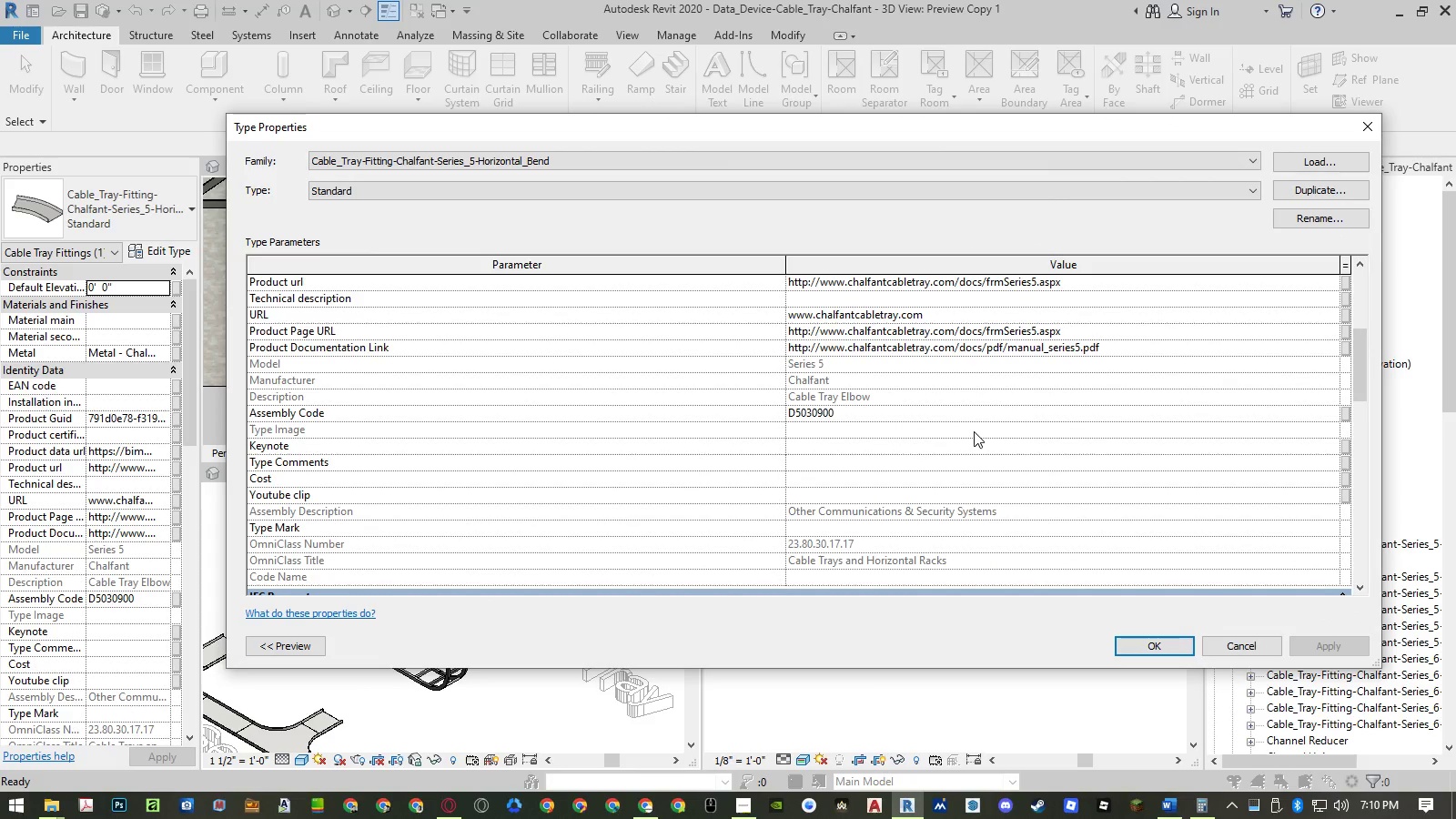 
key(Escape)
 